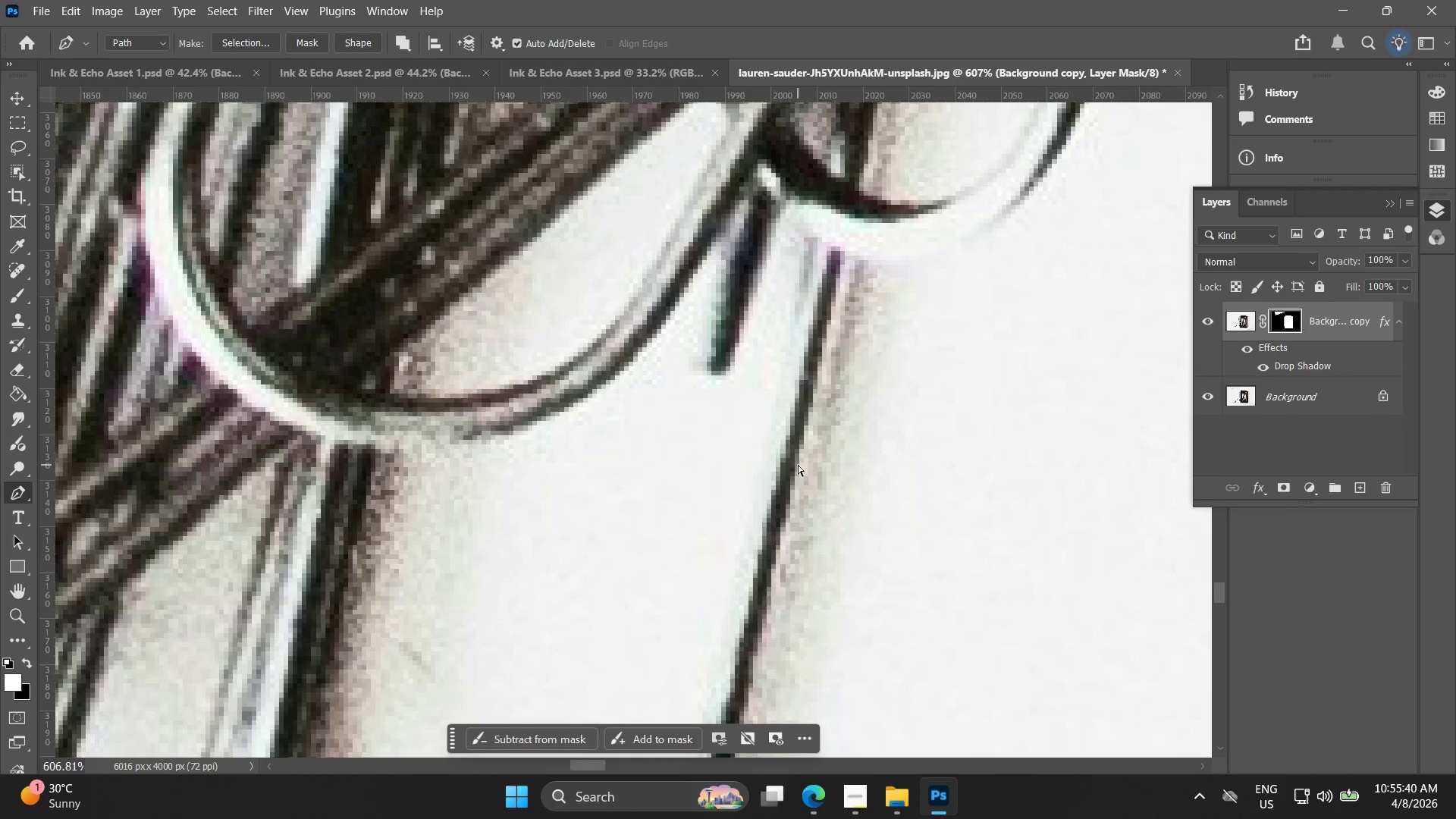 
left_click_drag(start_coordinate=[838, 203], to_coordinate=[802, 448])
 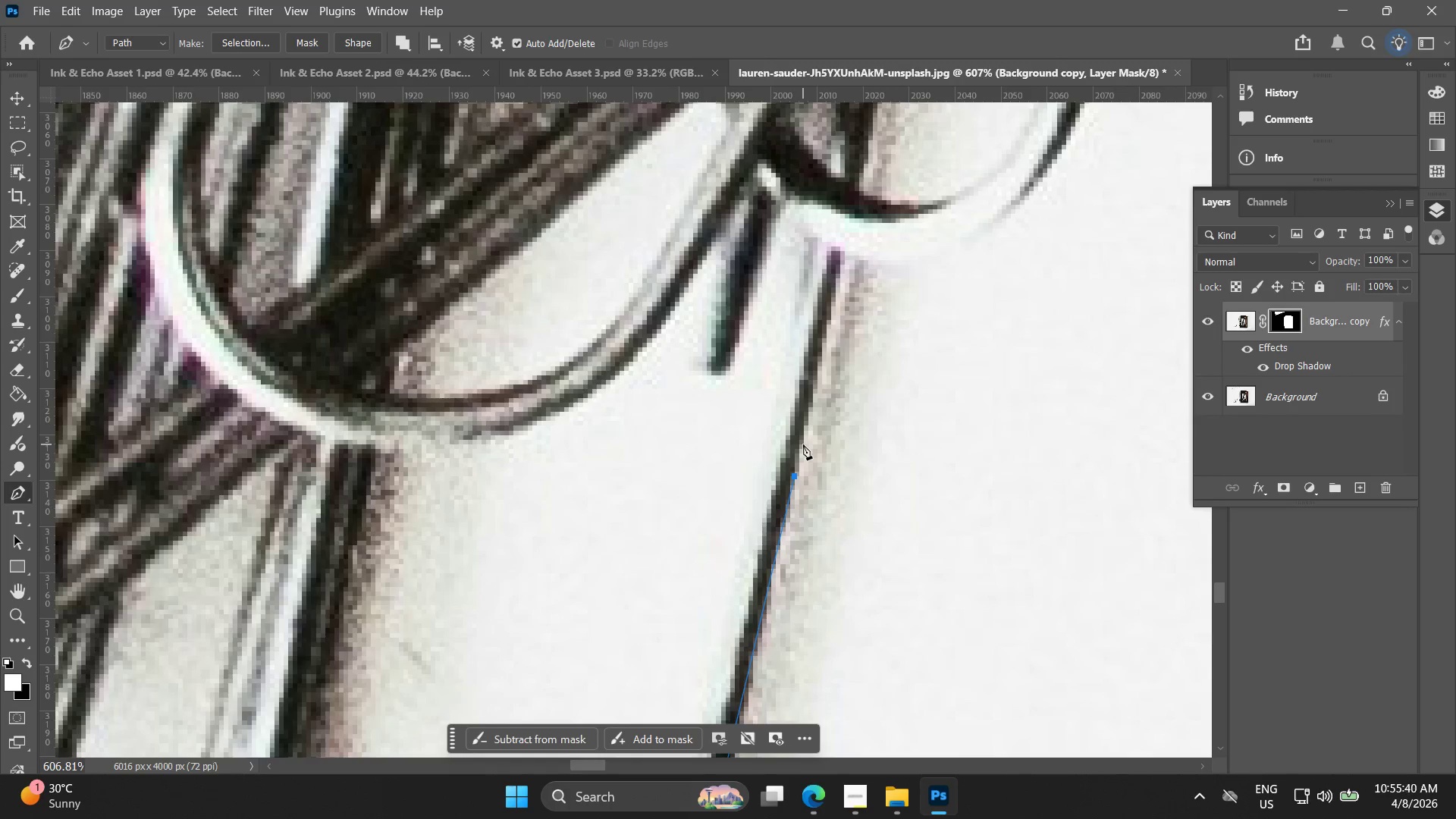 
key(Control+Z)
 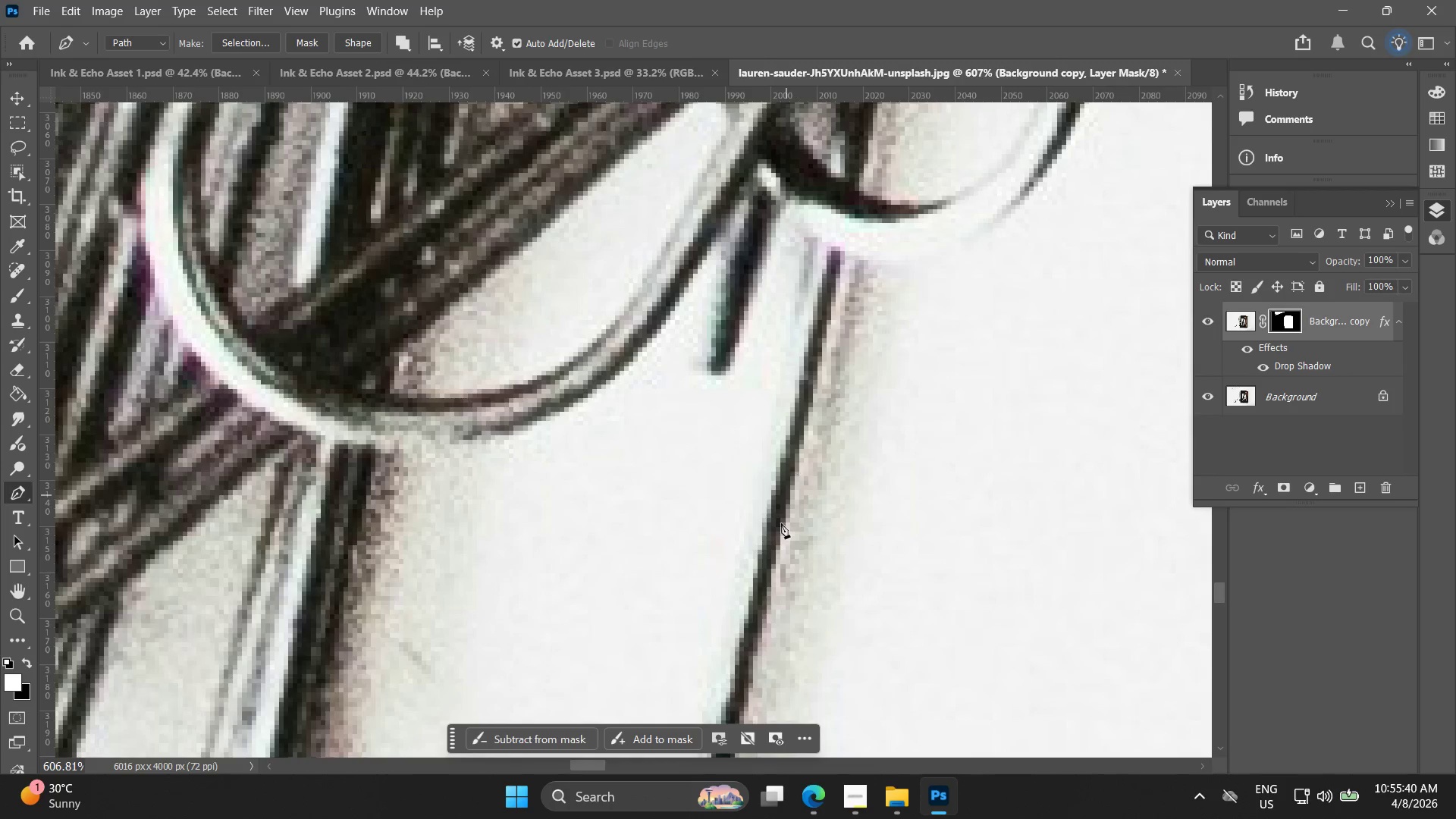 
hold_key(key=Space, duration=0.55)
 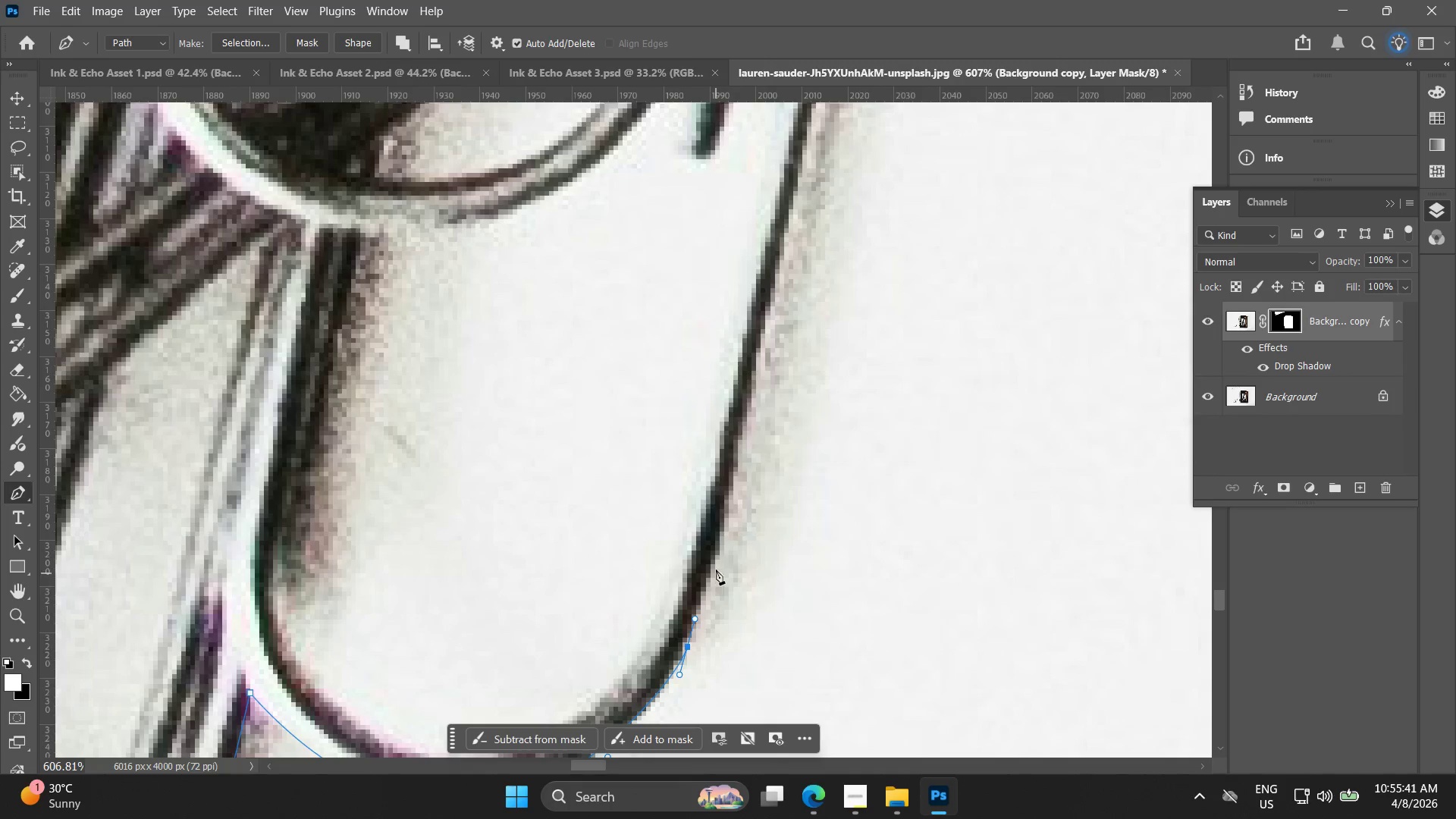 
left_click_drag(start_coordinate=[777, 548], to_coordinate=[761, 332])
 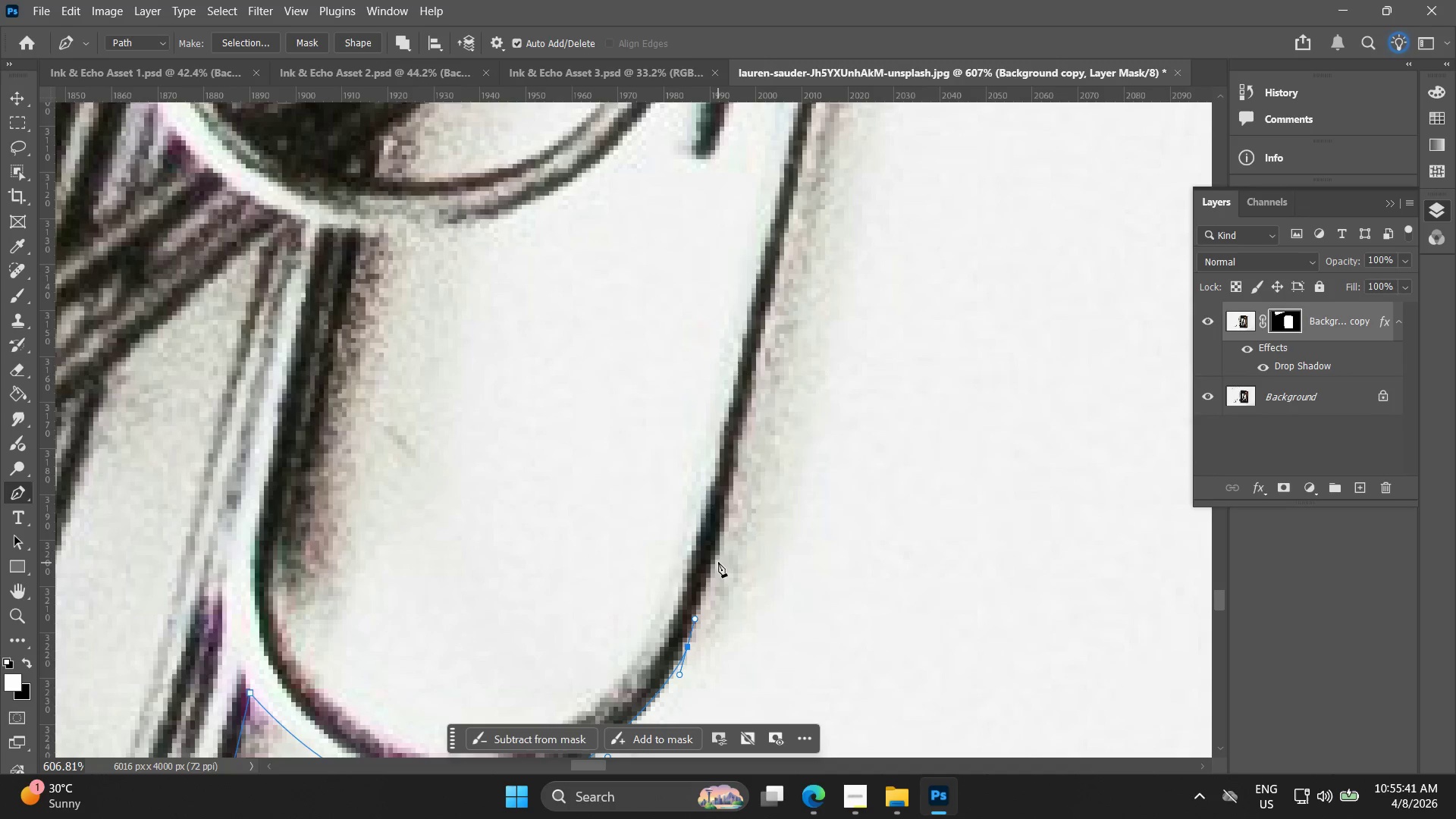 
left_click_drag(start_coordinate=[720, 546], to_coordinate=[732, 505])
 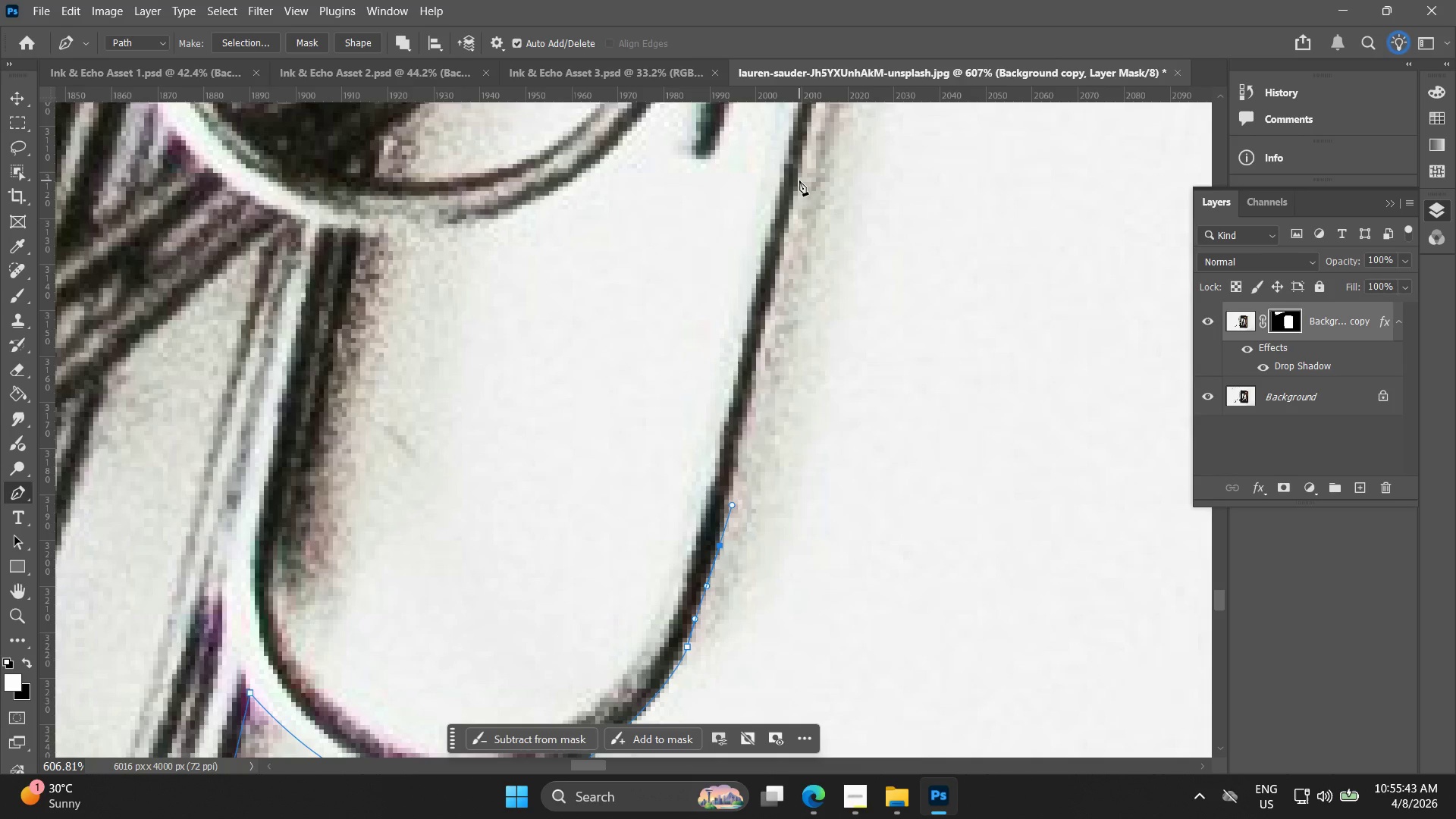 
left_click([799, 180])
 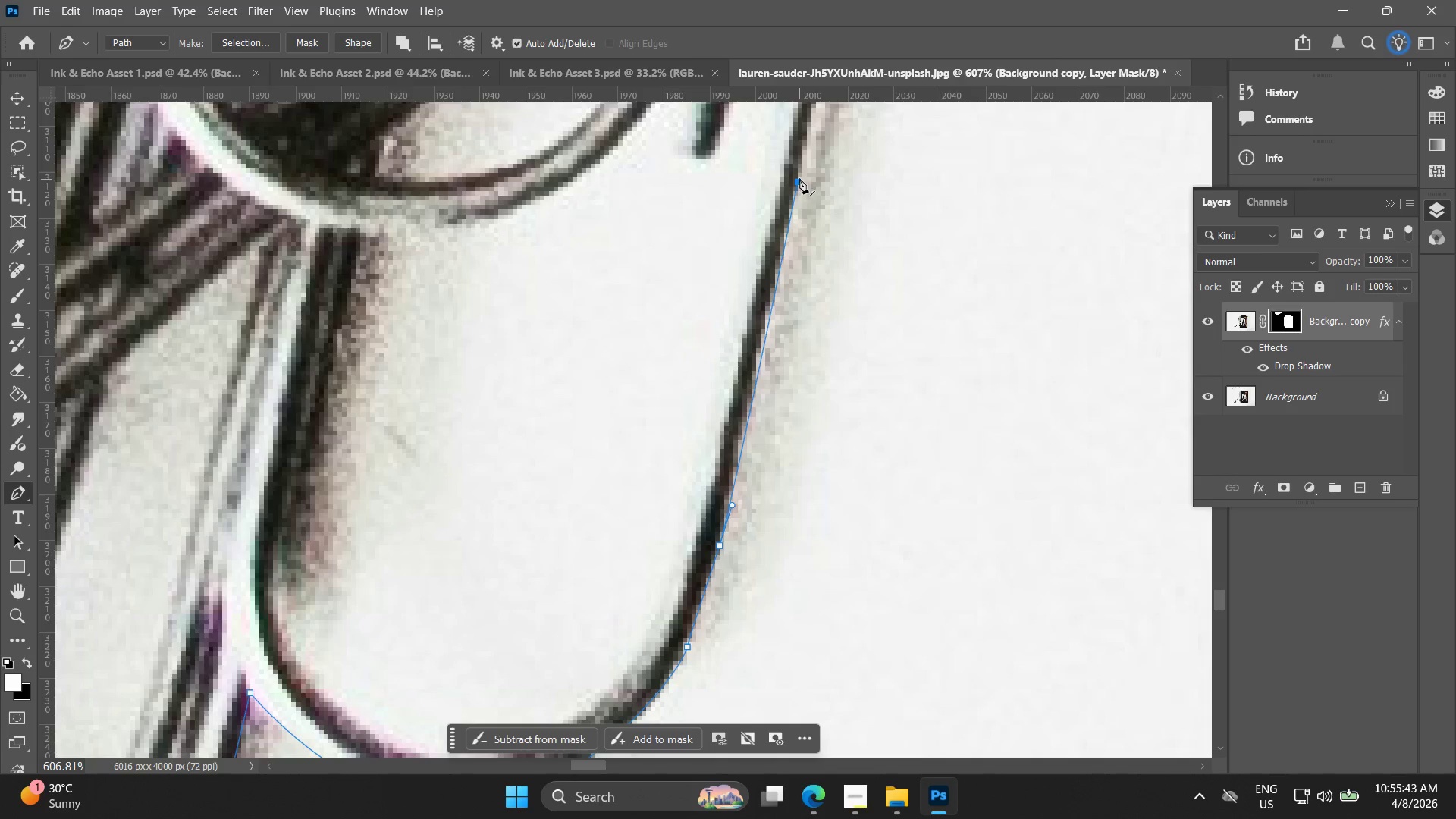 
hold_key(key=Space, duration=0.52)
 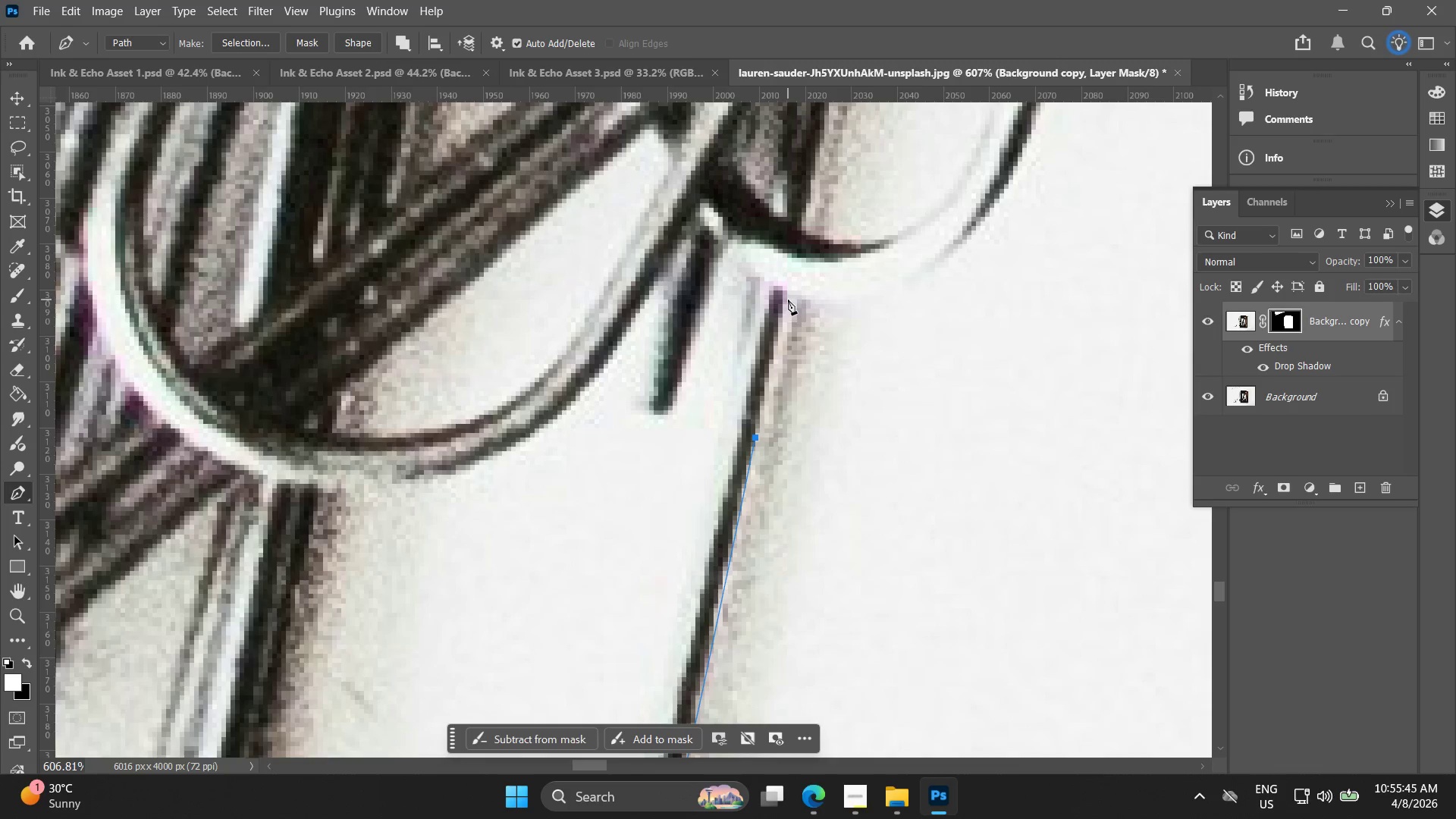 
left_click_drag(start_coordinate=[807, 154], to_coordinate=[764, 410])
 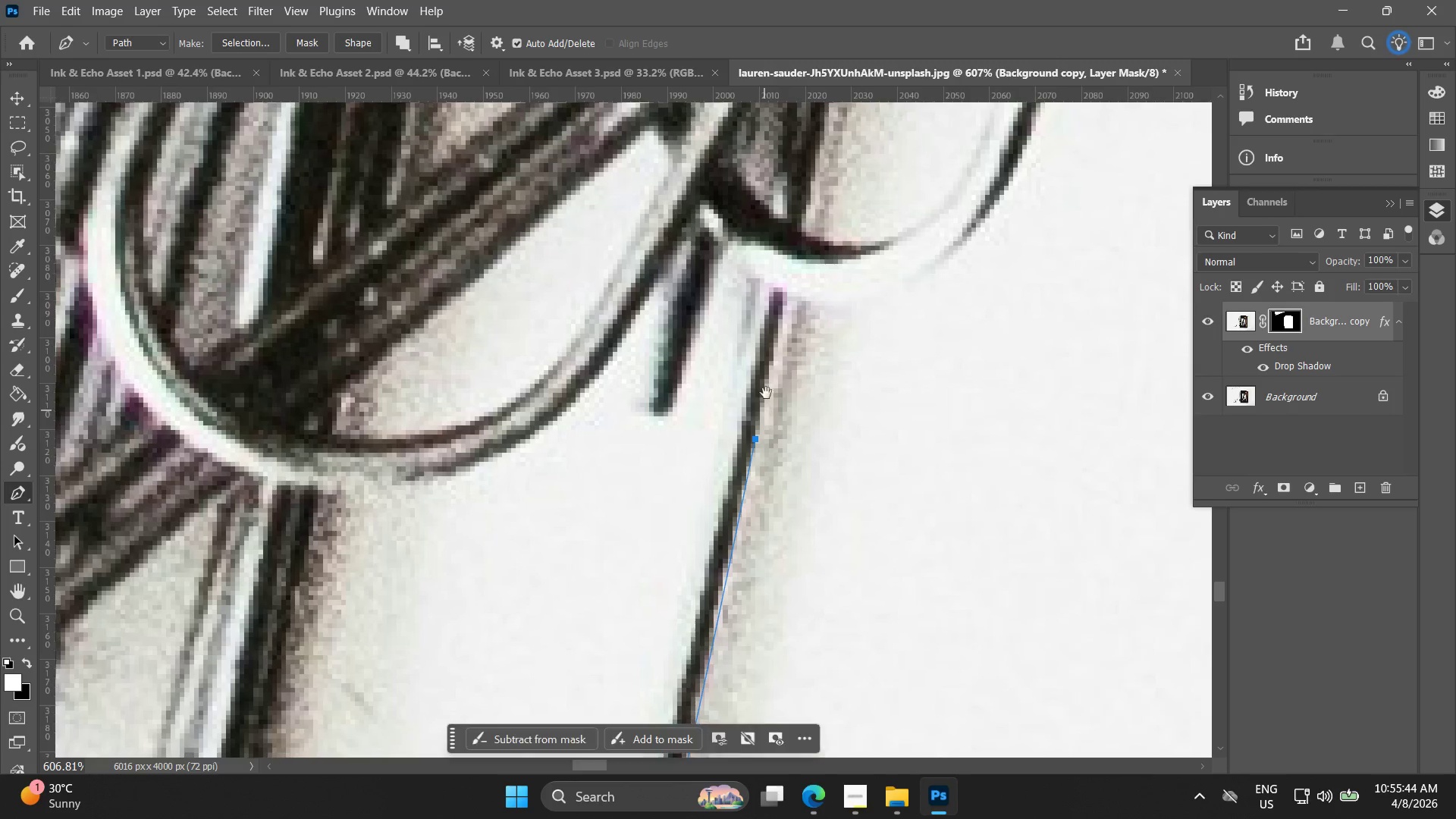 
hold_key(key=Space, duration=3.34)
 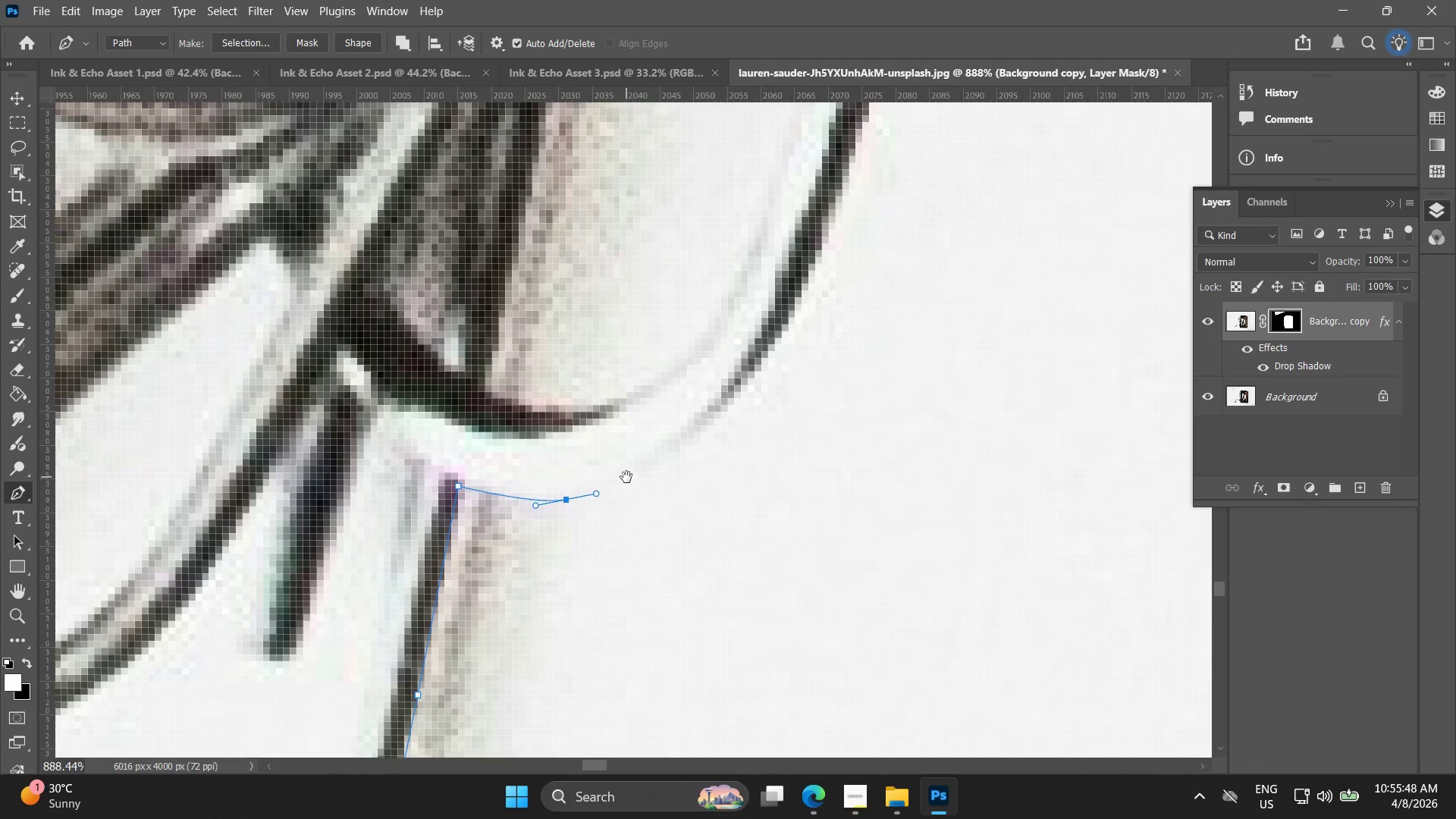 
key(Alt+AltLeft)
 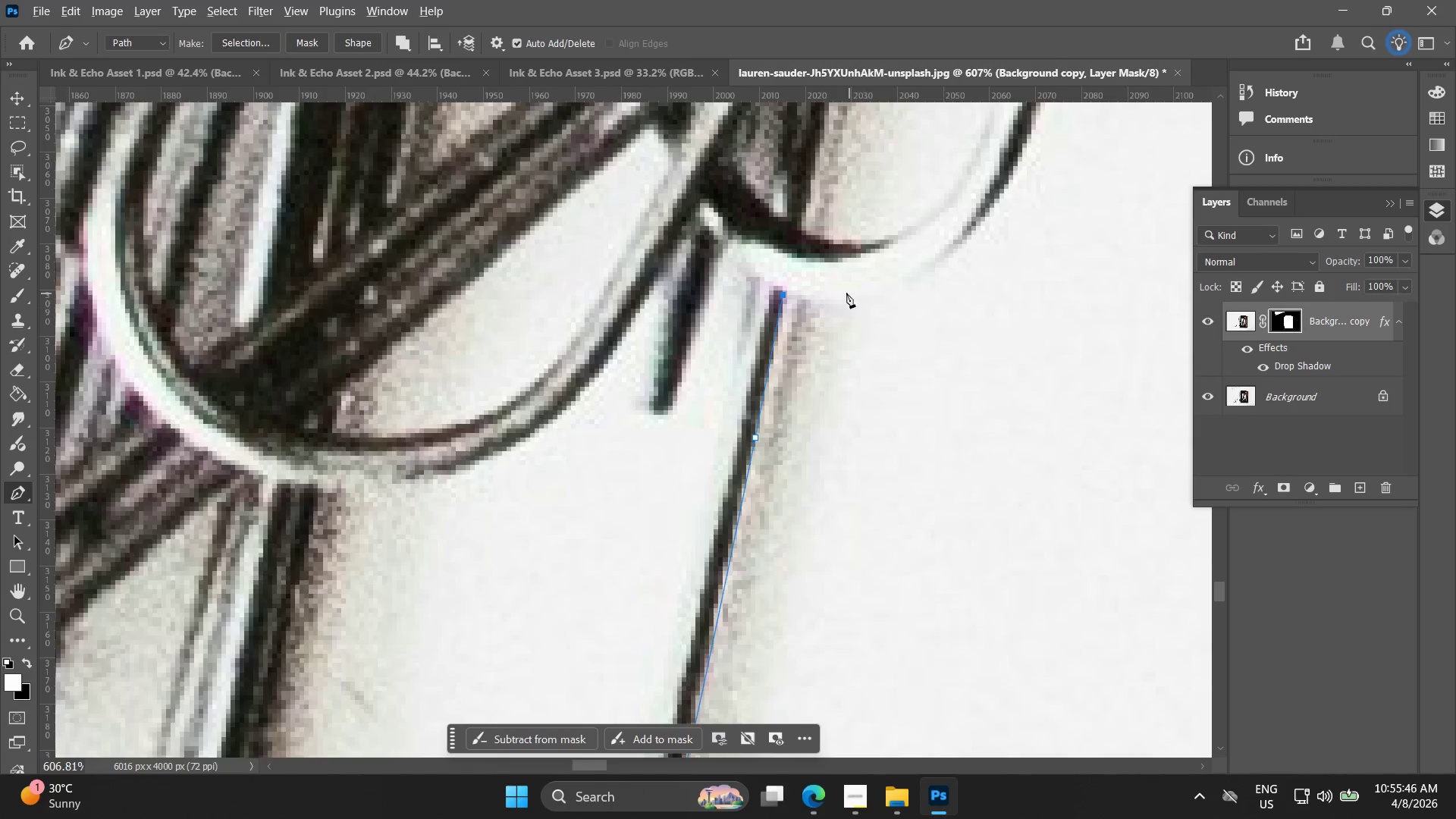 
scroll: coordinate [846, 293], scroll_direction: up, amount: 4.0
 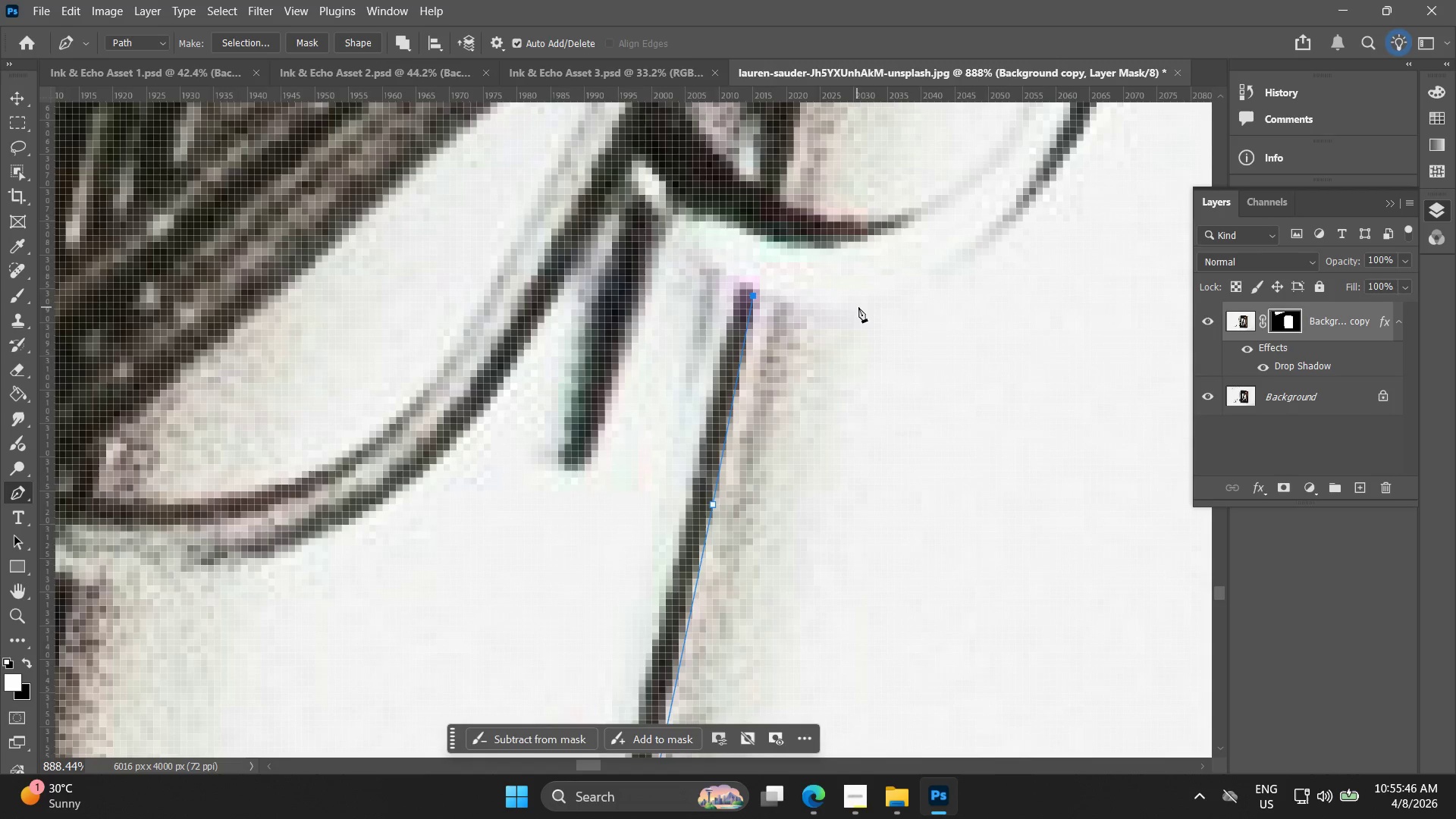 
left_click_drag(start_coordinate=[862, 307], to_coordinate=[891, 303])
 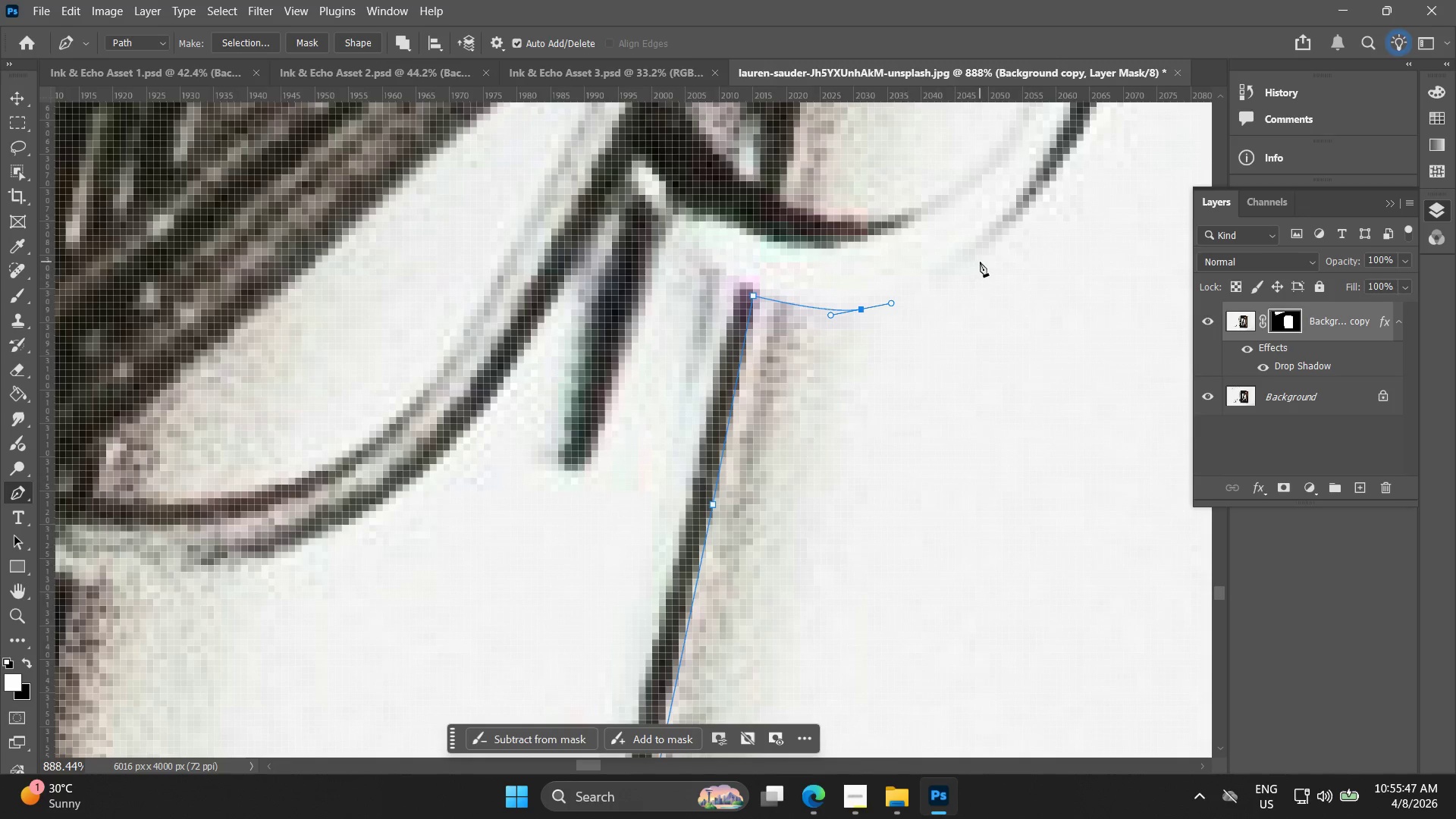 
hold_key(key=Space, duration=0.61)
 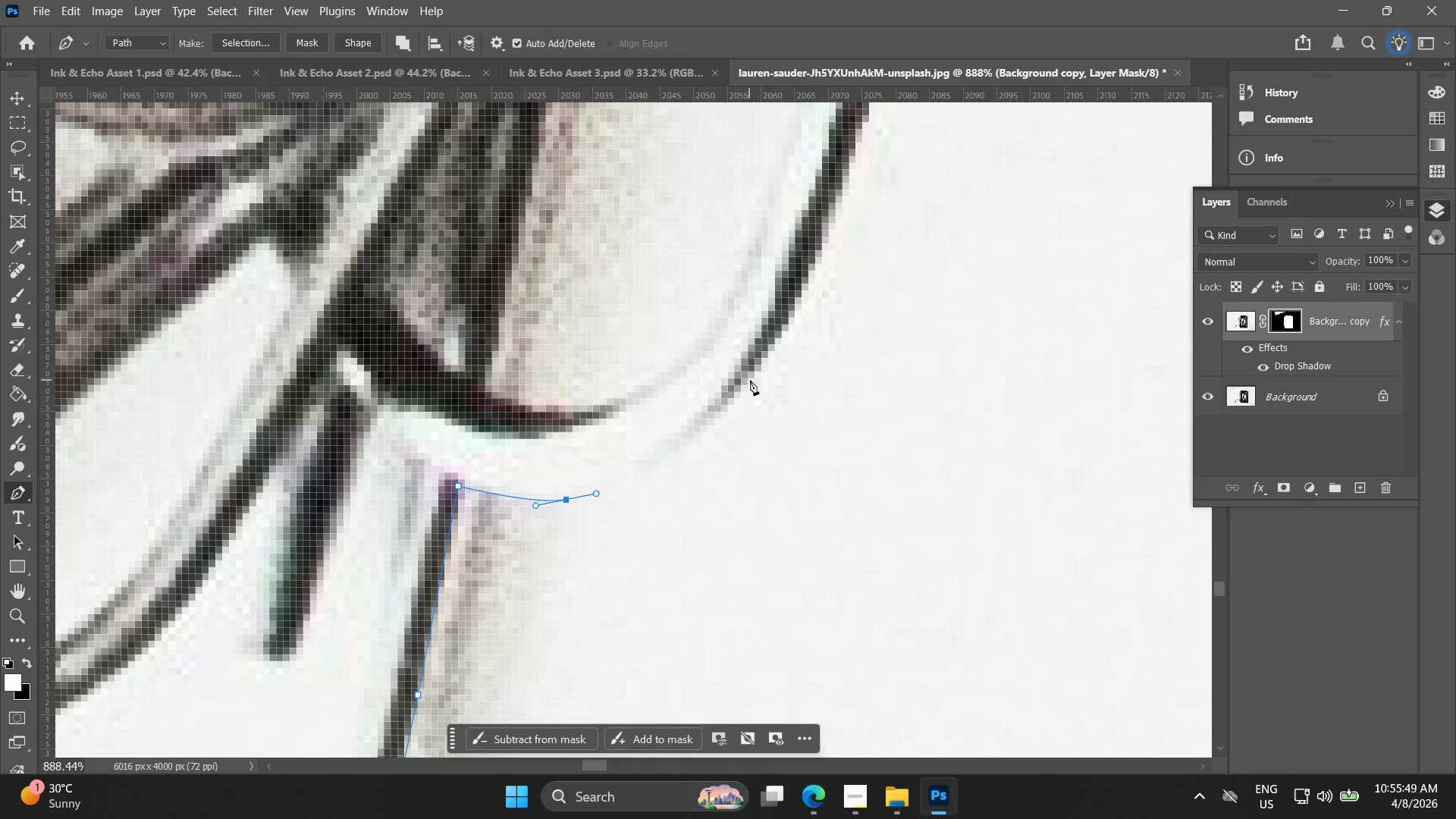 
left_click_drag(start_coordinate=[921, 287], to_coordinate=[626, 477])
 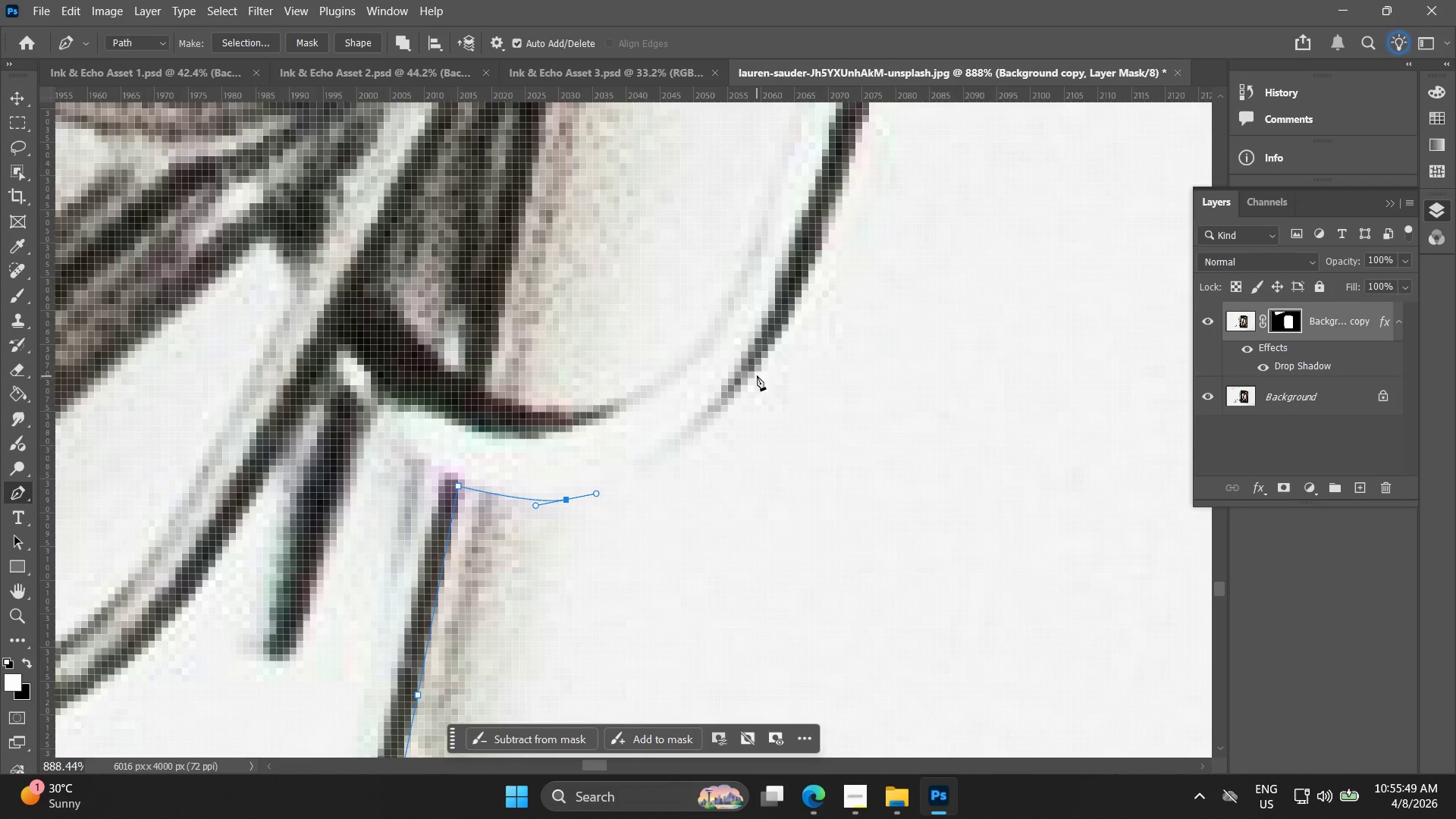 
left_click_drag(start_coordinate=[758, 366], to_coordinate=[835, 255])
 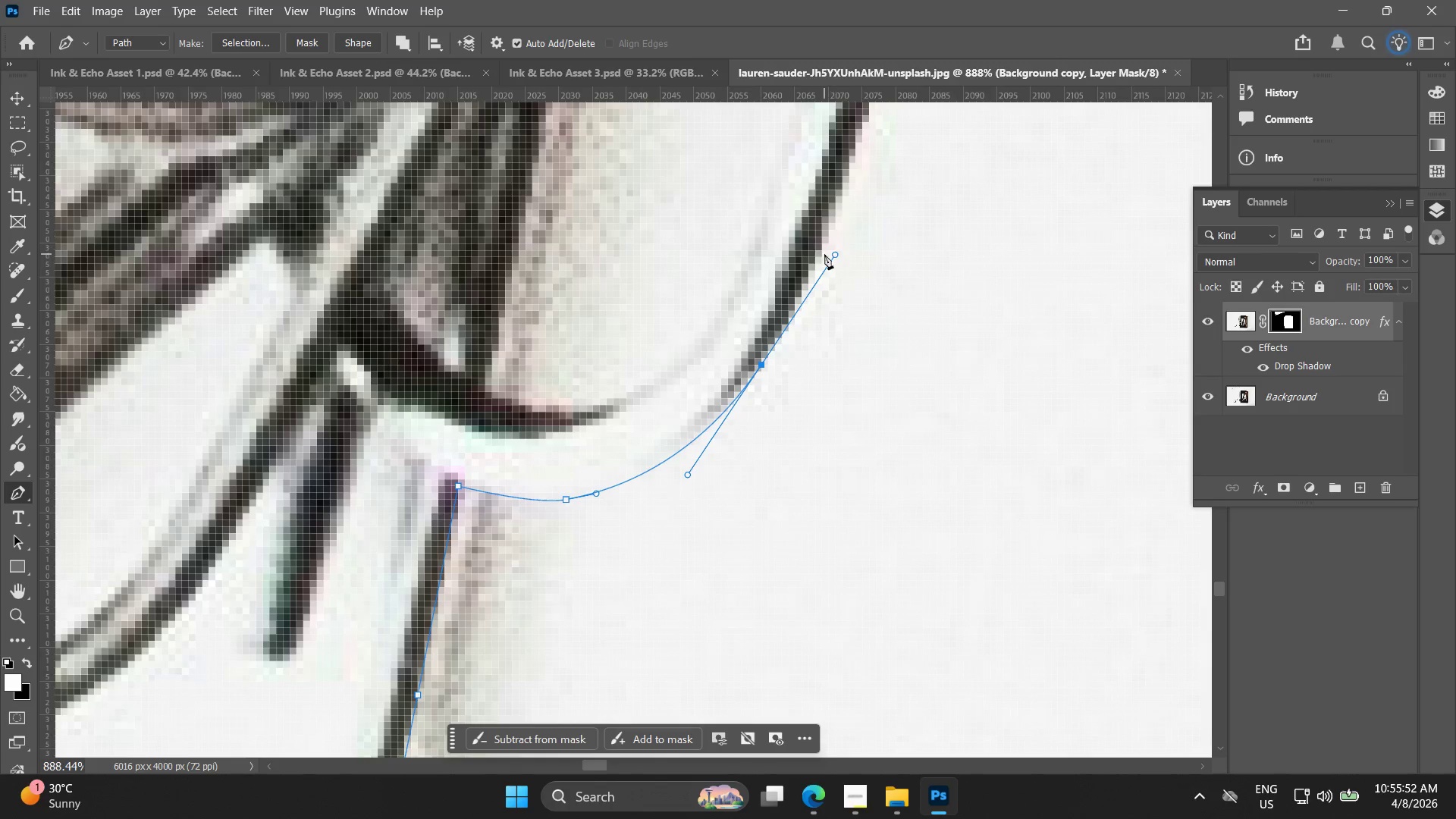 
hold_key(key=Space, duration=0.55)
 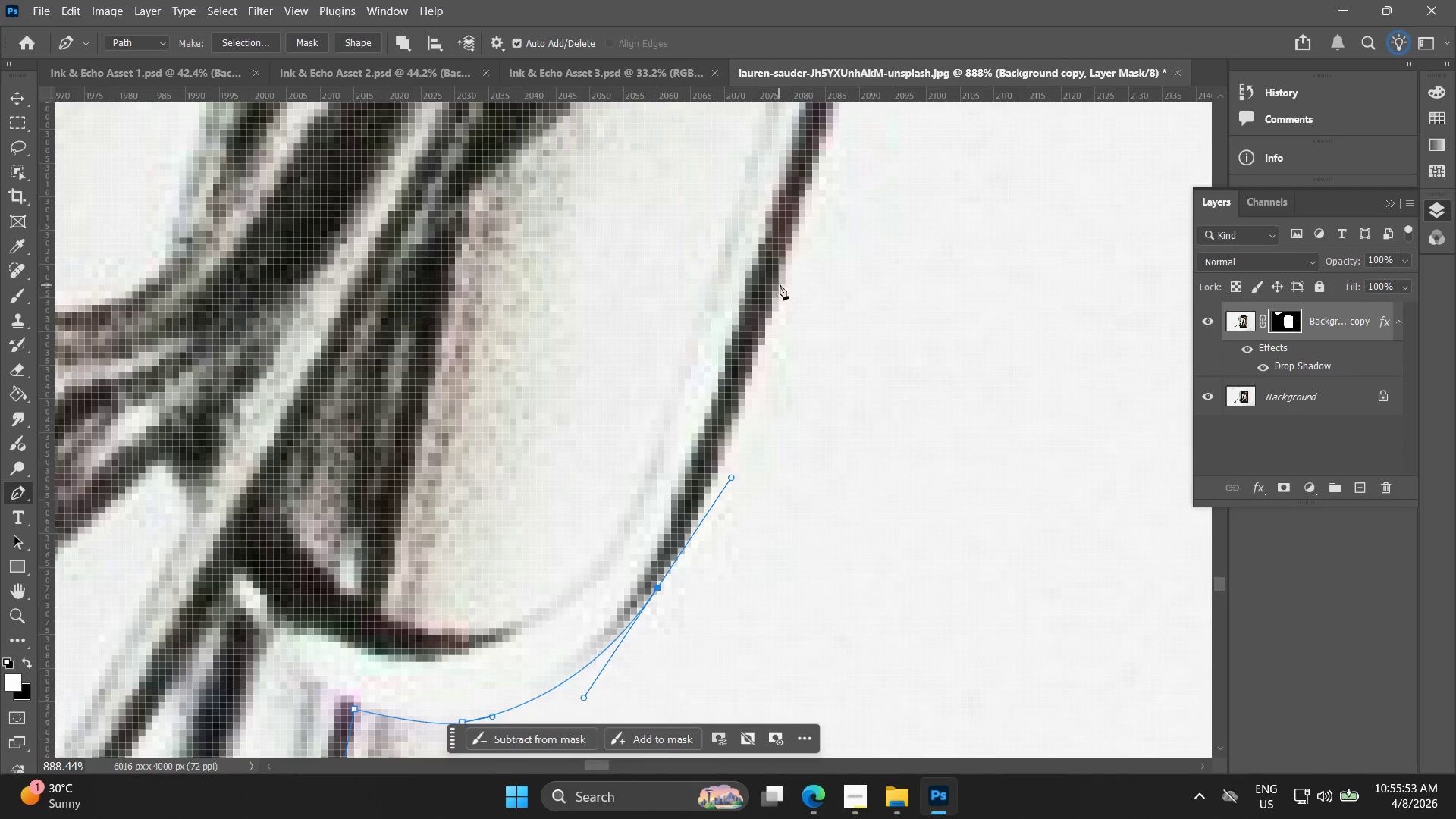 
left_click_drag(start_coordinate=[808, 261], to_coordinate=[704, 484])
 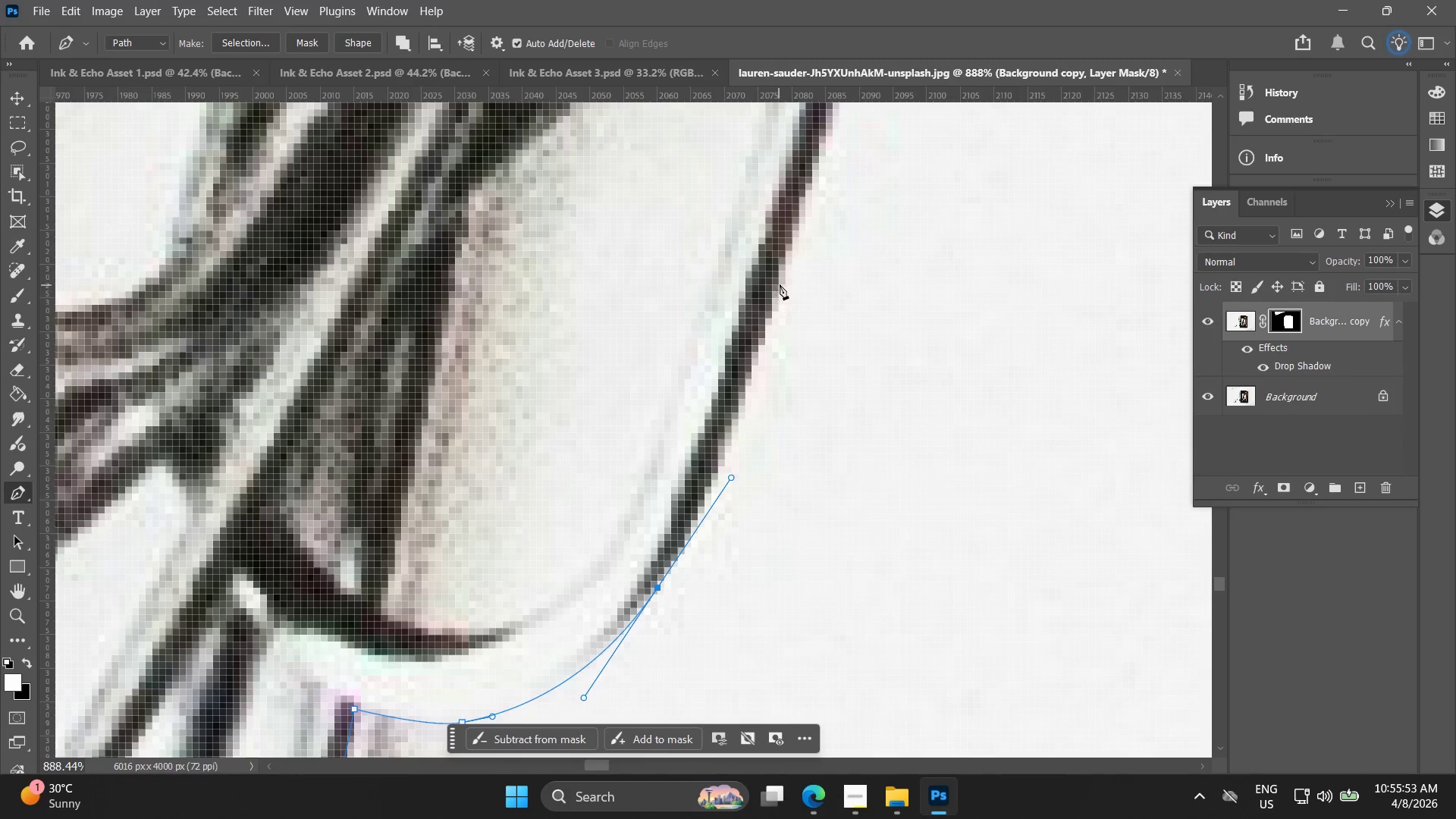 
left_click([780, 283])
 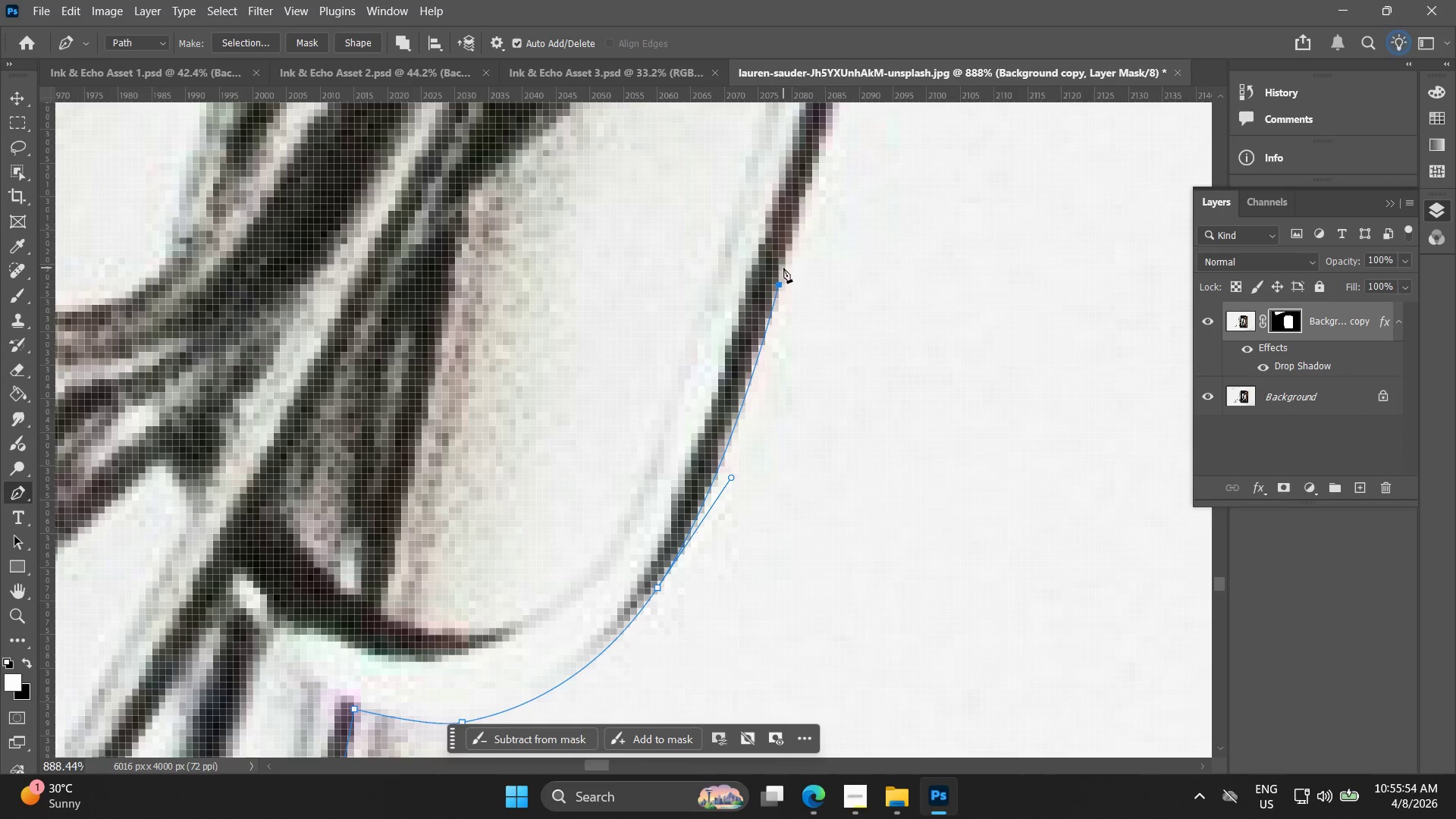 
key(Control+Z)
 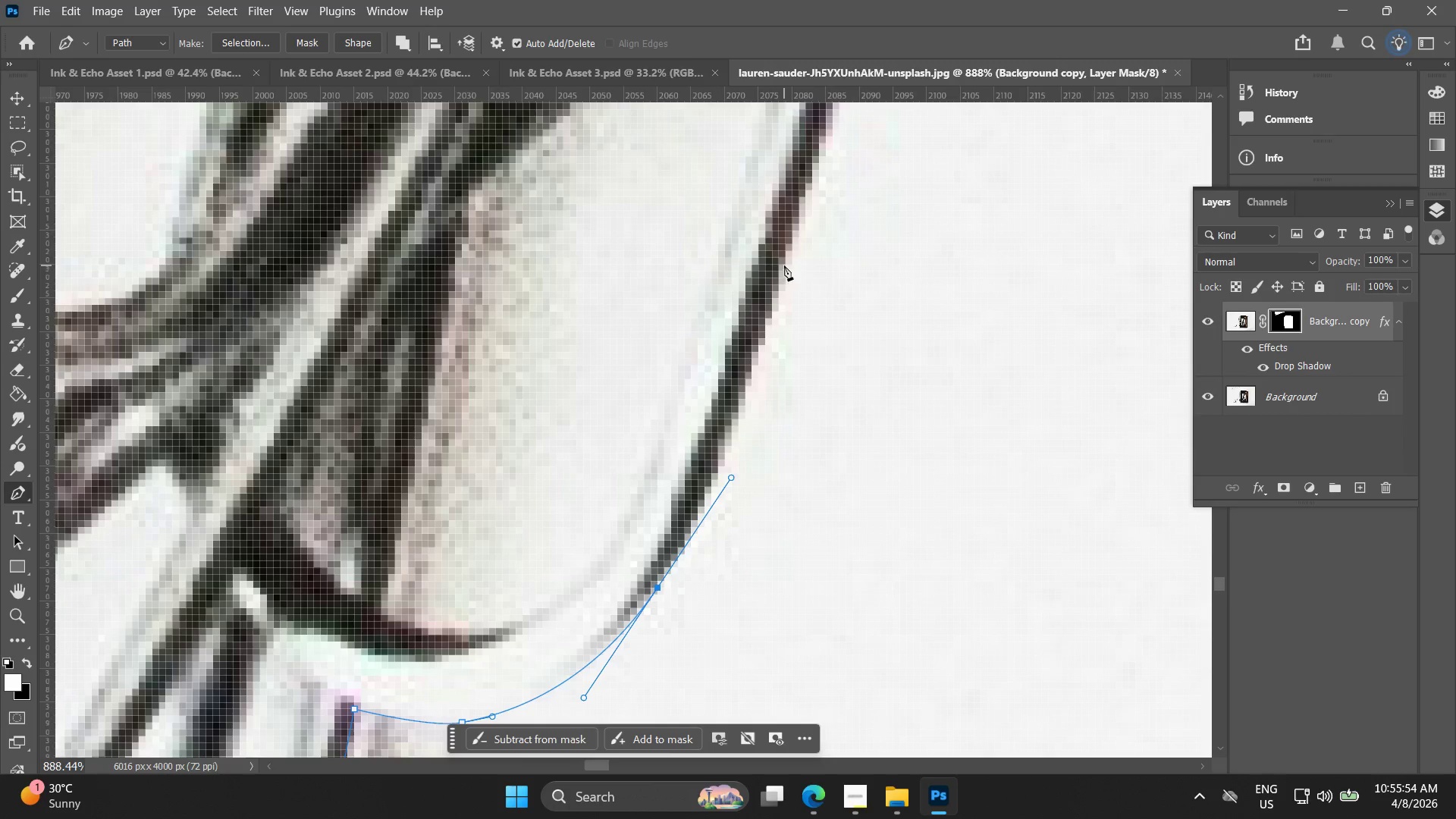 
left_click([784, 265])
 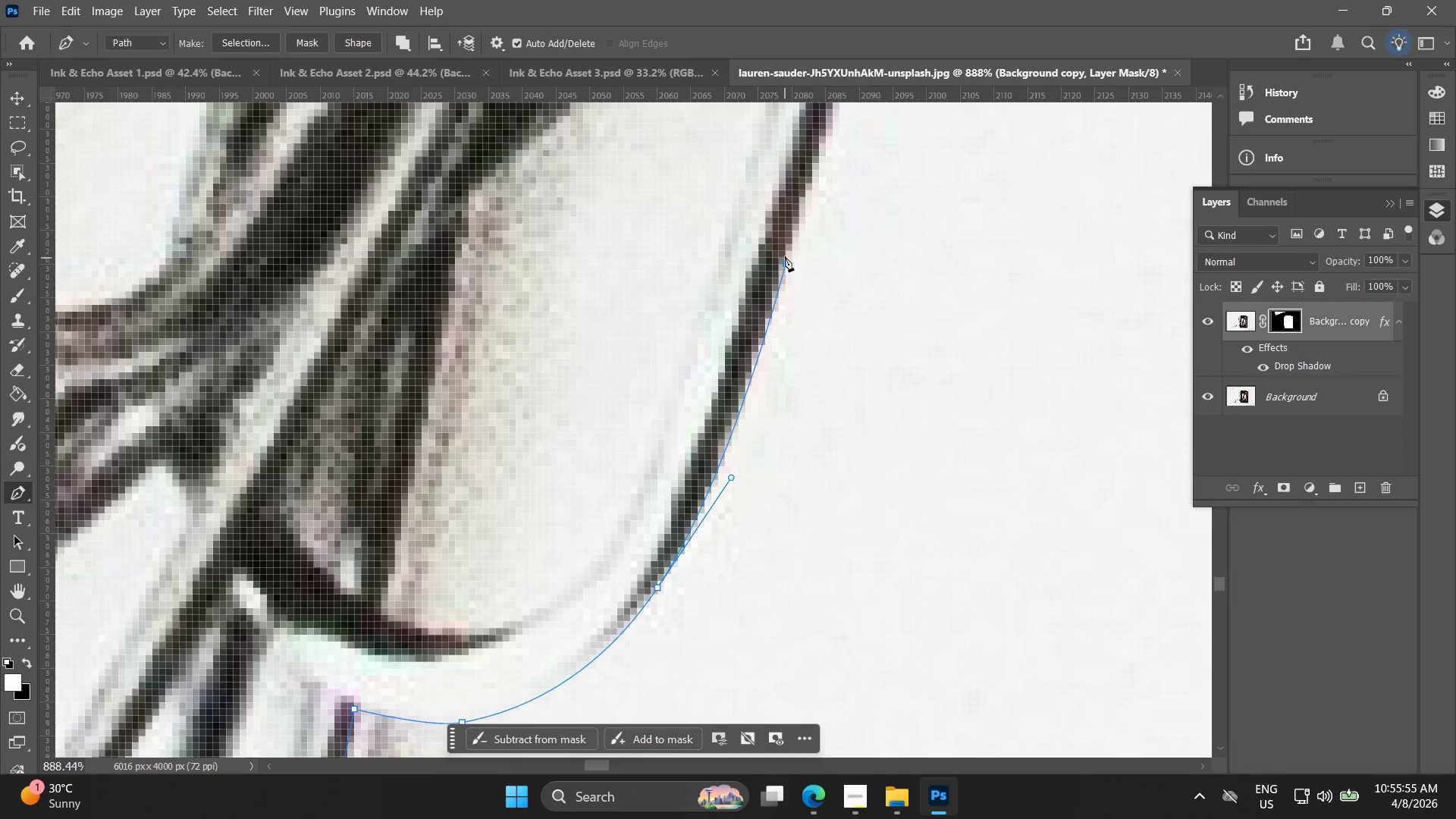 
key(Control+ControlLeft)
 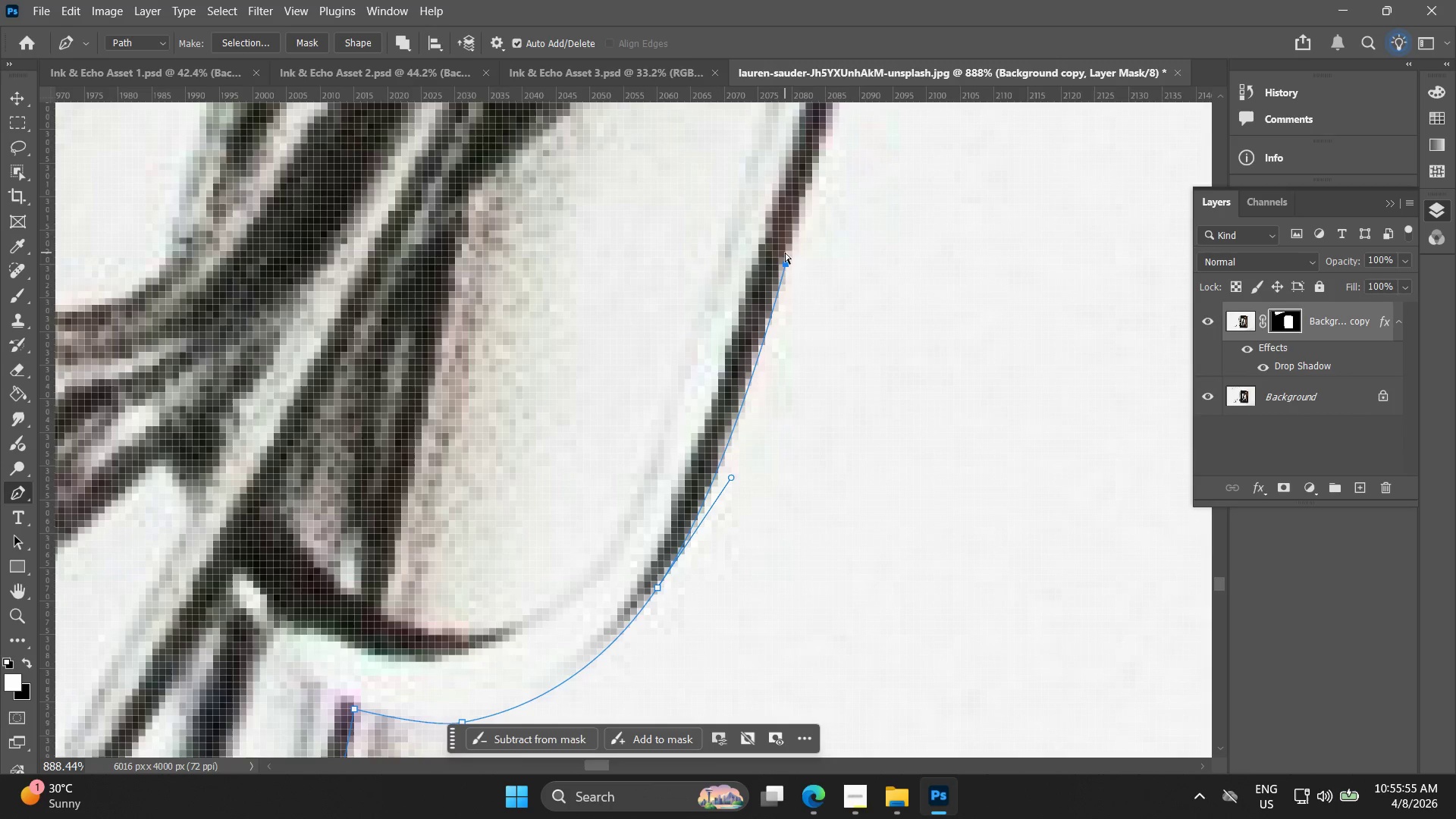 
key(Control+Z)
 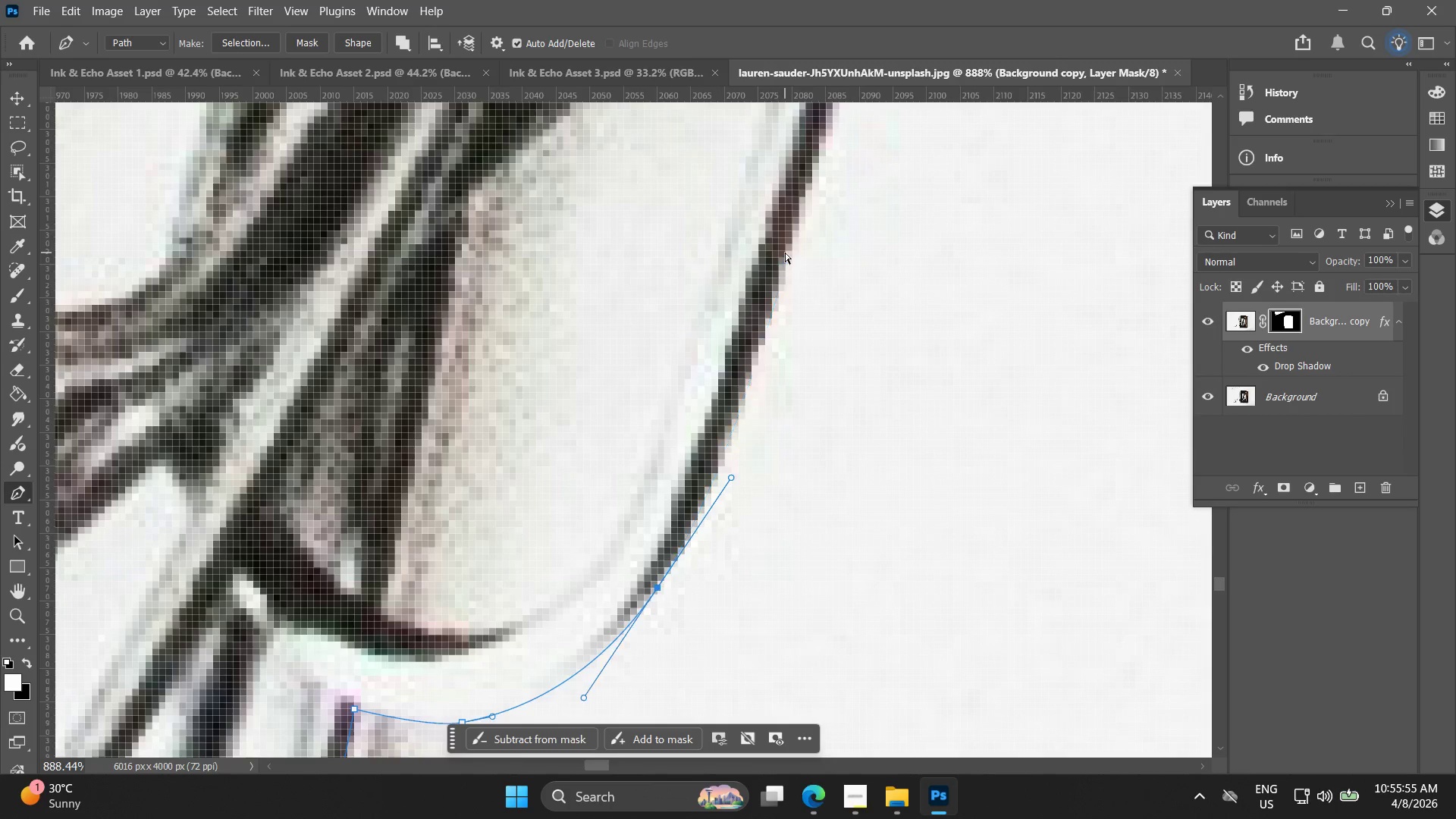 
left_click([785, 253])
 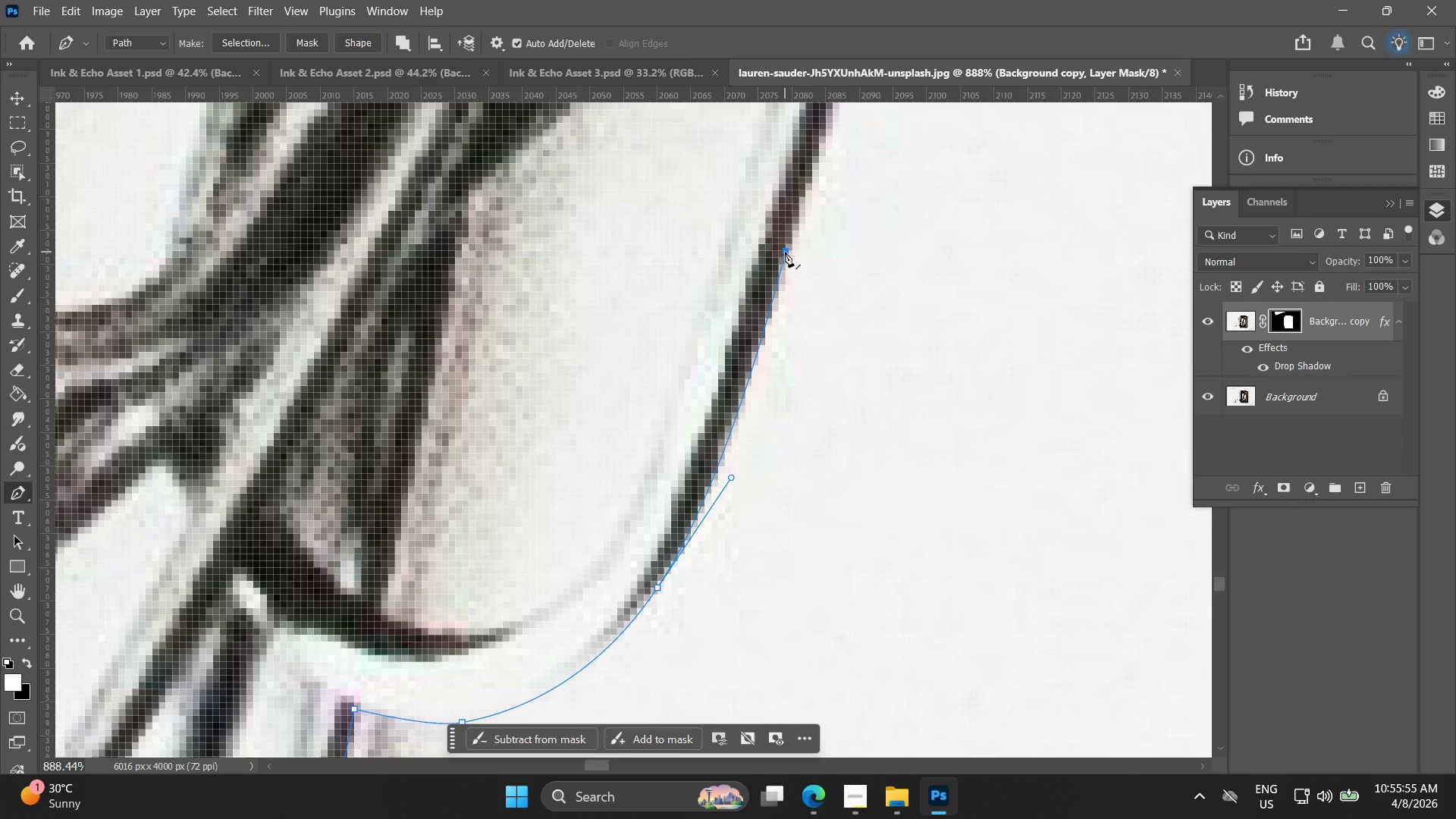 
hold_key(key=Space, duration=0.55)
 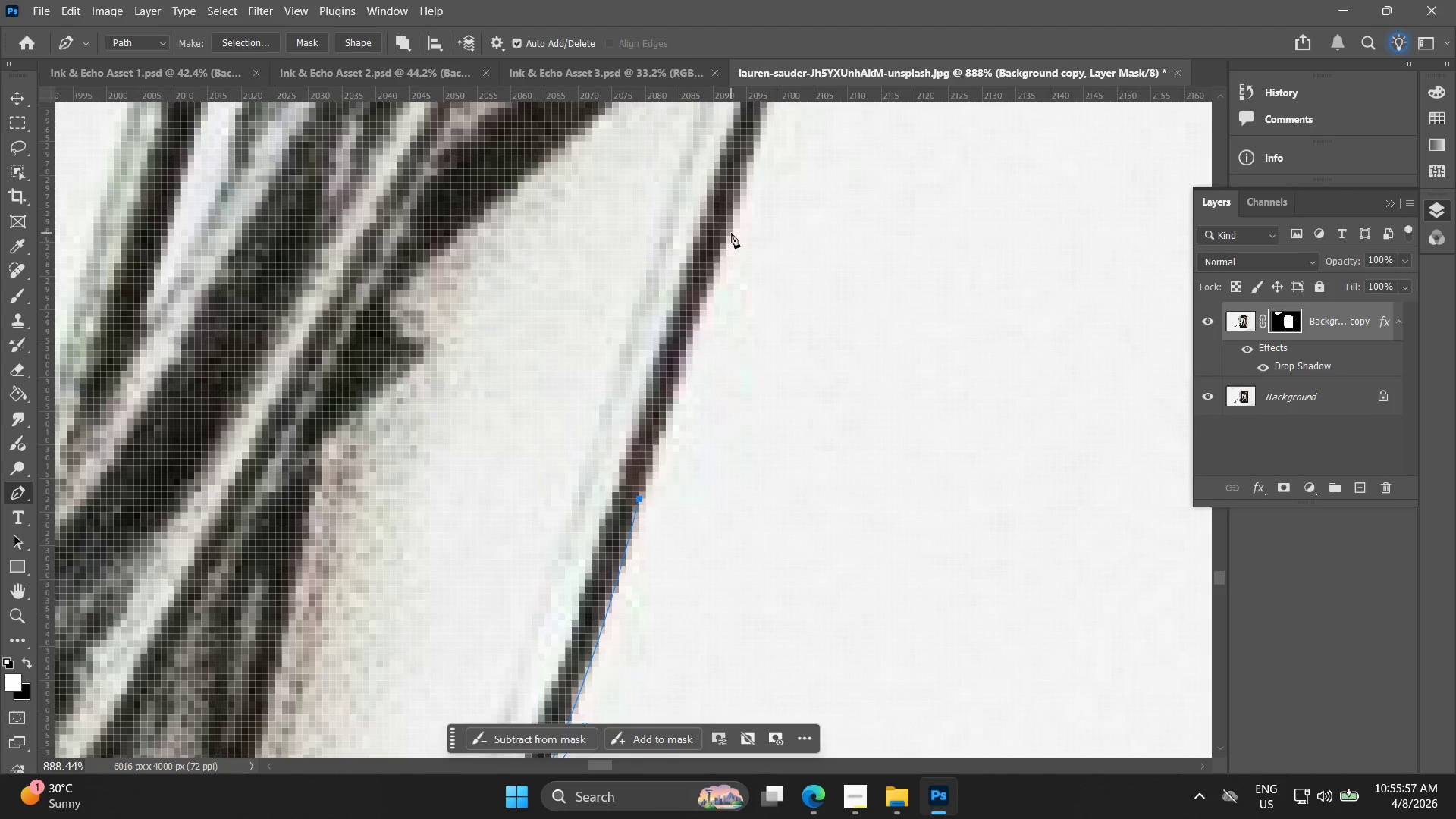 
left_click_drag(start_coordinate=[793, 224], to_coordinate=[647, 472])
 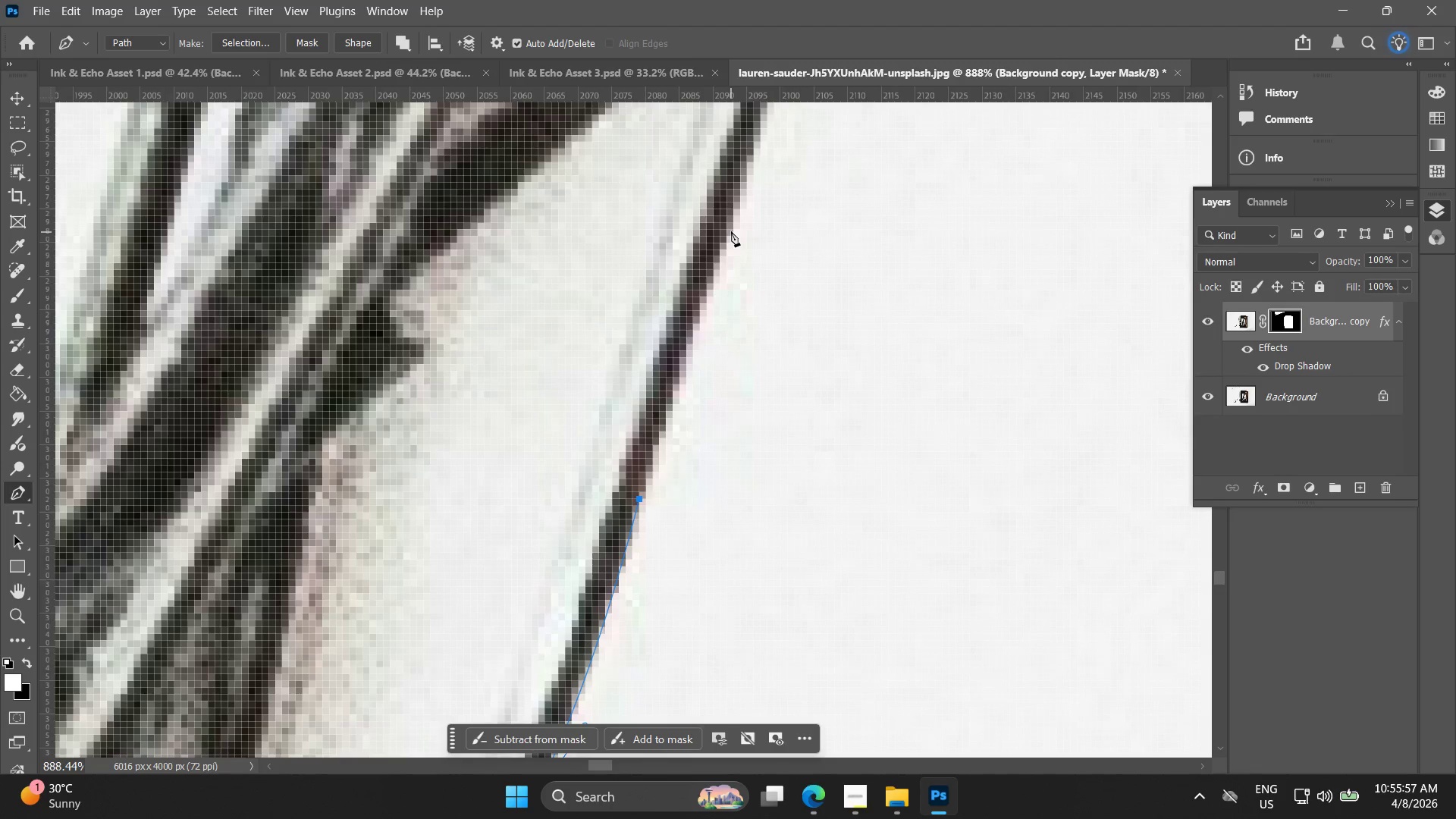 
left_click([730, 226])
 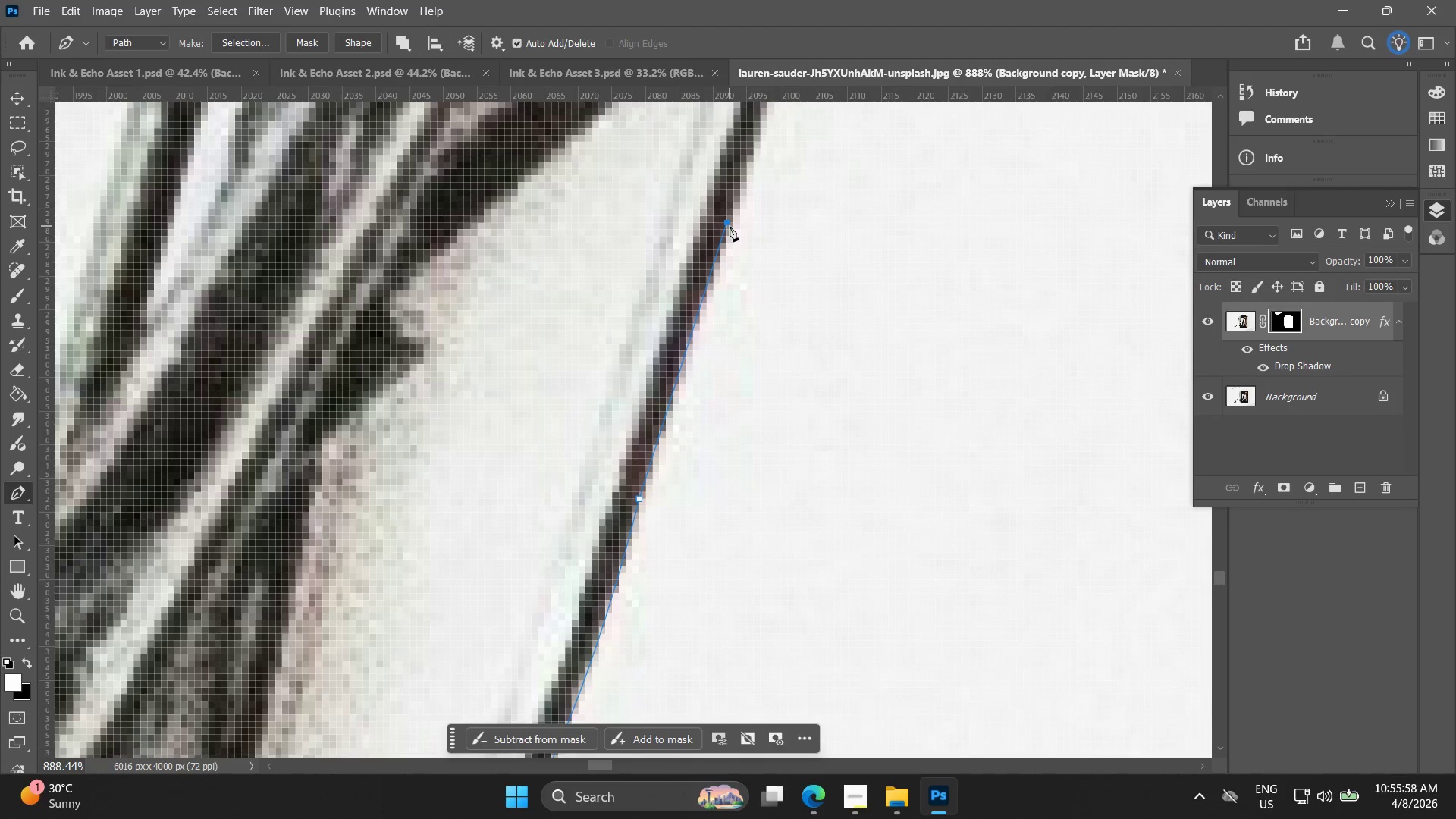 
key(Alt+AltLeft)
 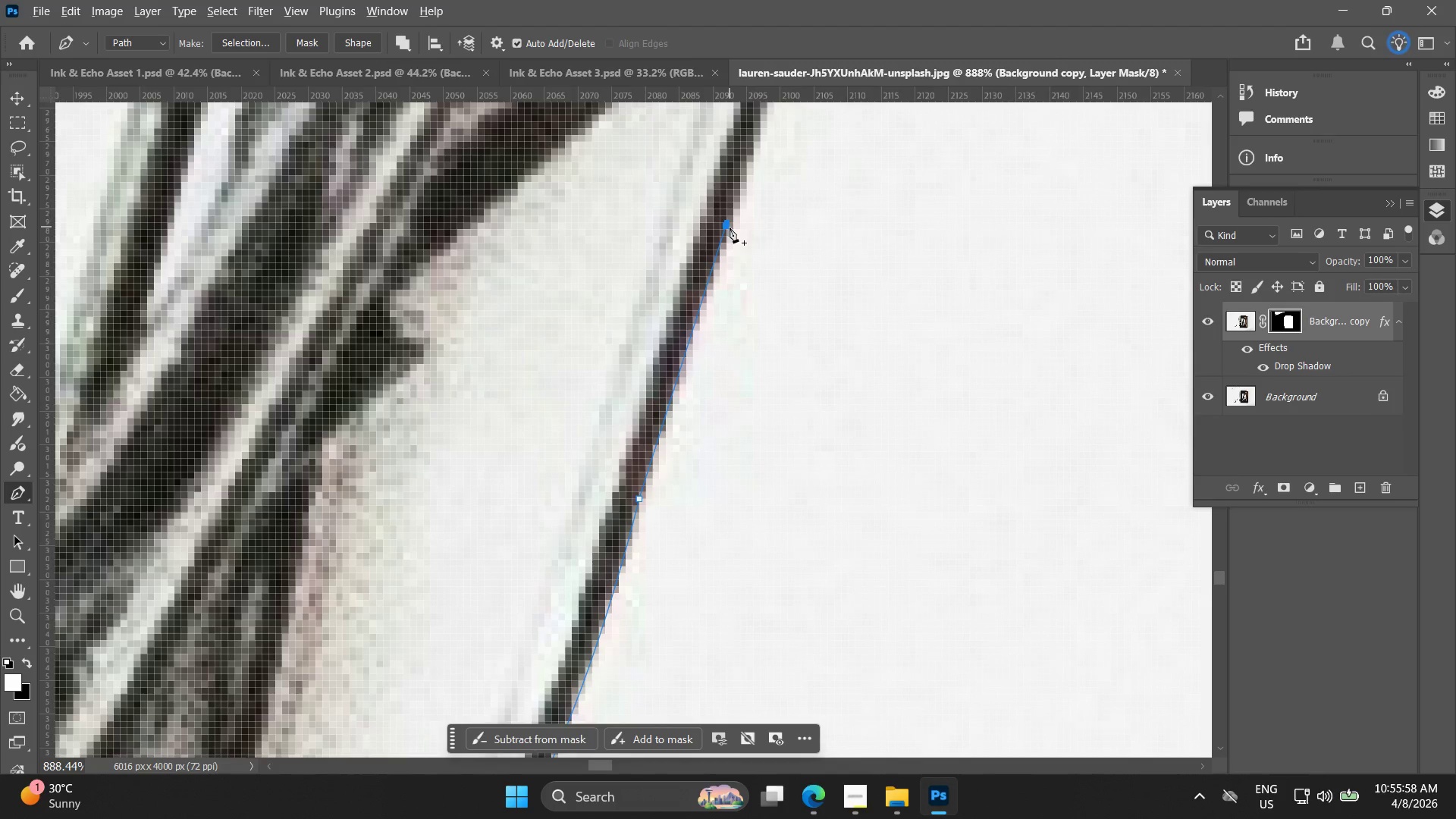 
hold_key(key=Space, duration=0.56)
 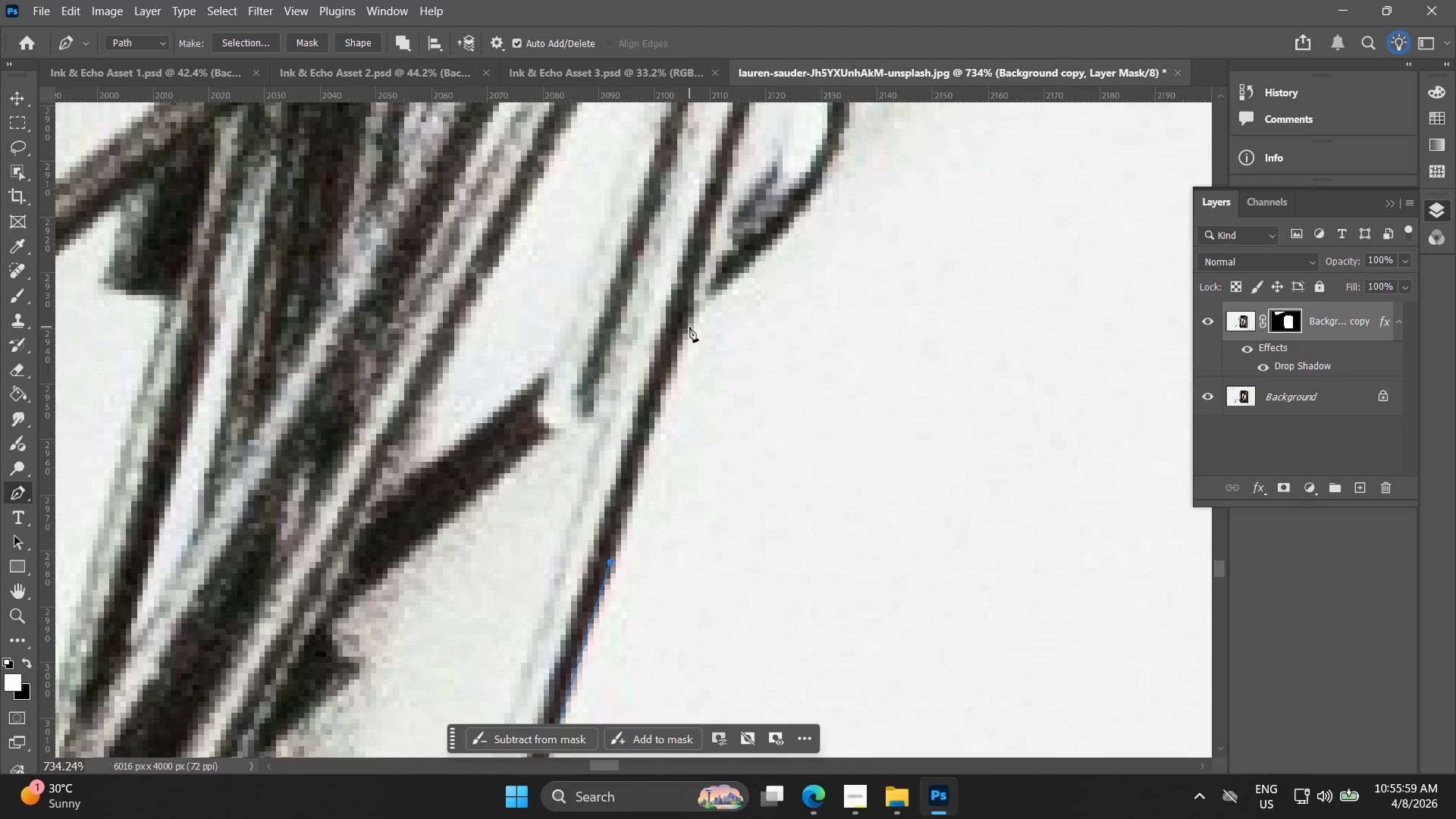 
left_click_drag(start_coordinate=[746, 214], to_coordinate=[639, 535])
 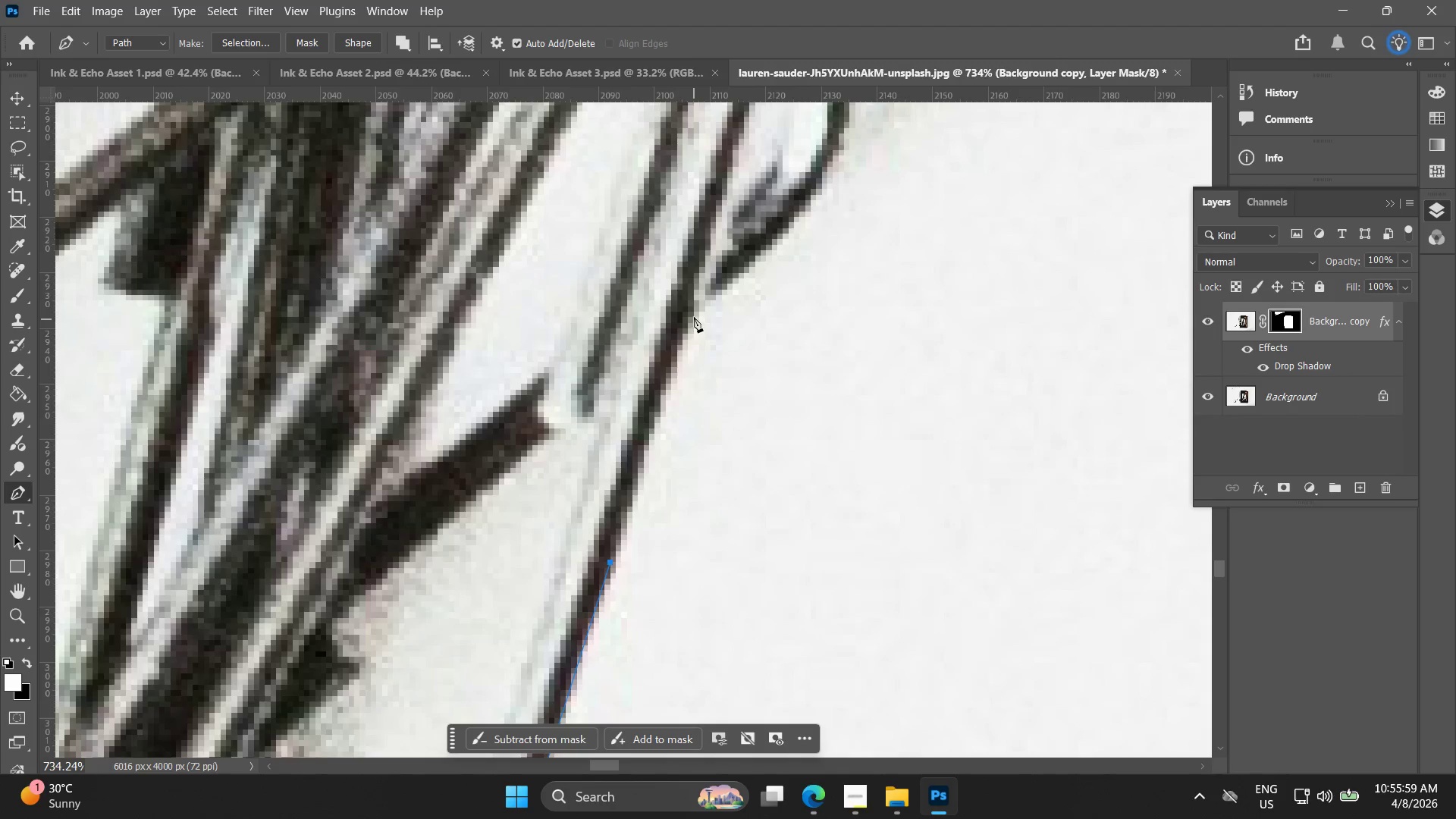 
scroll: coordinate [726, 238], scroll_direction: down, amount: 2.0
 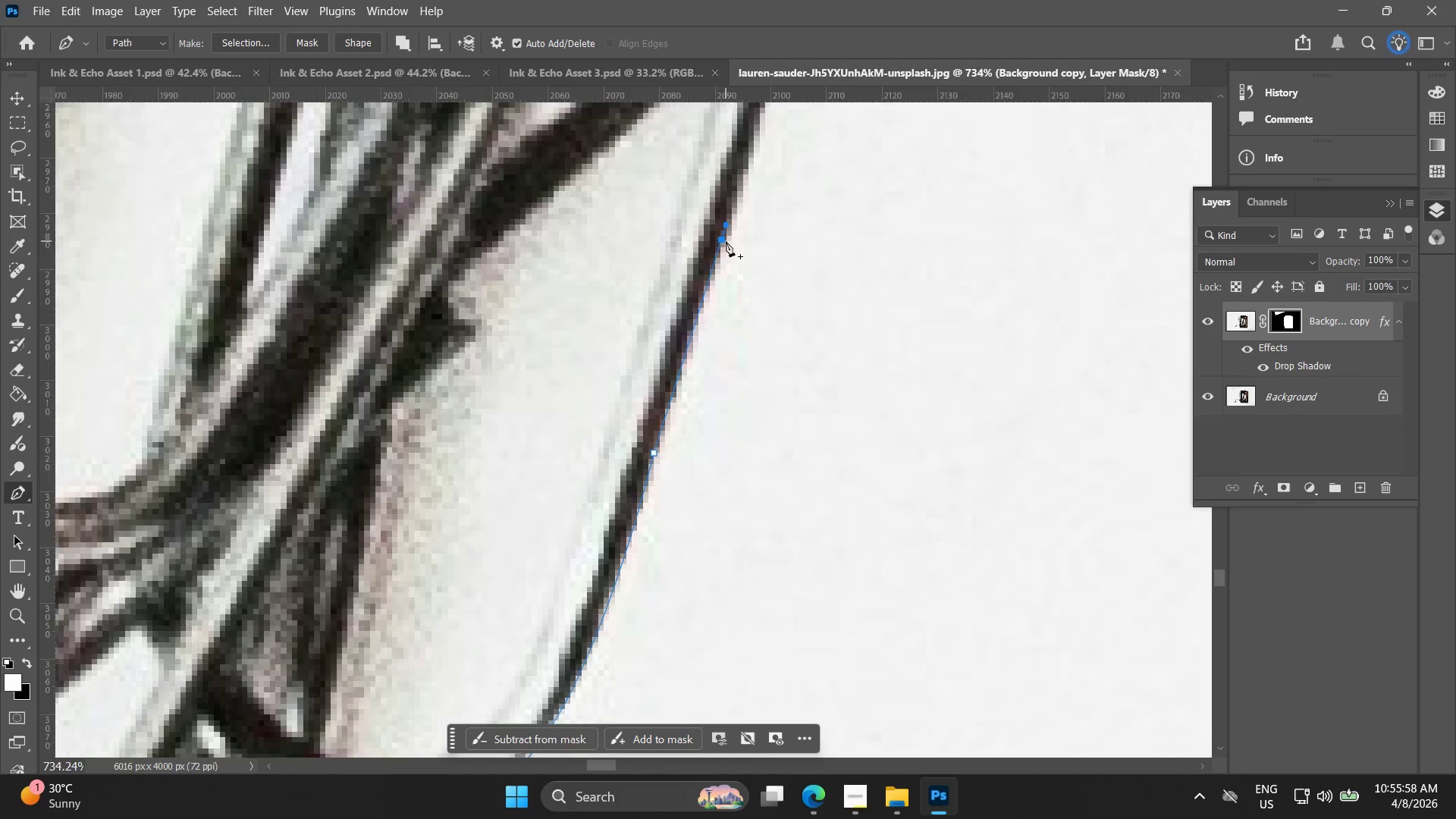 
left_click([694, 316])
 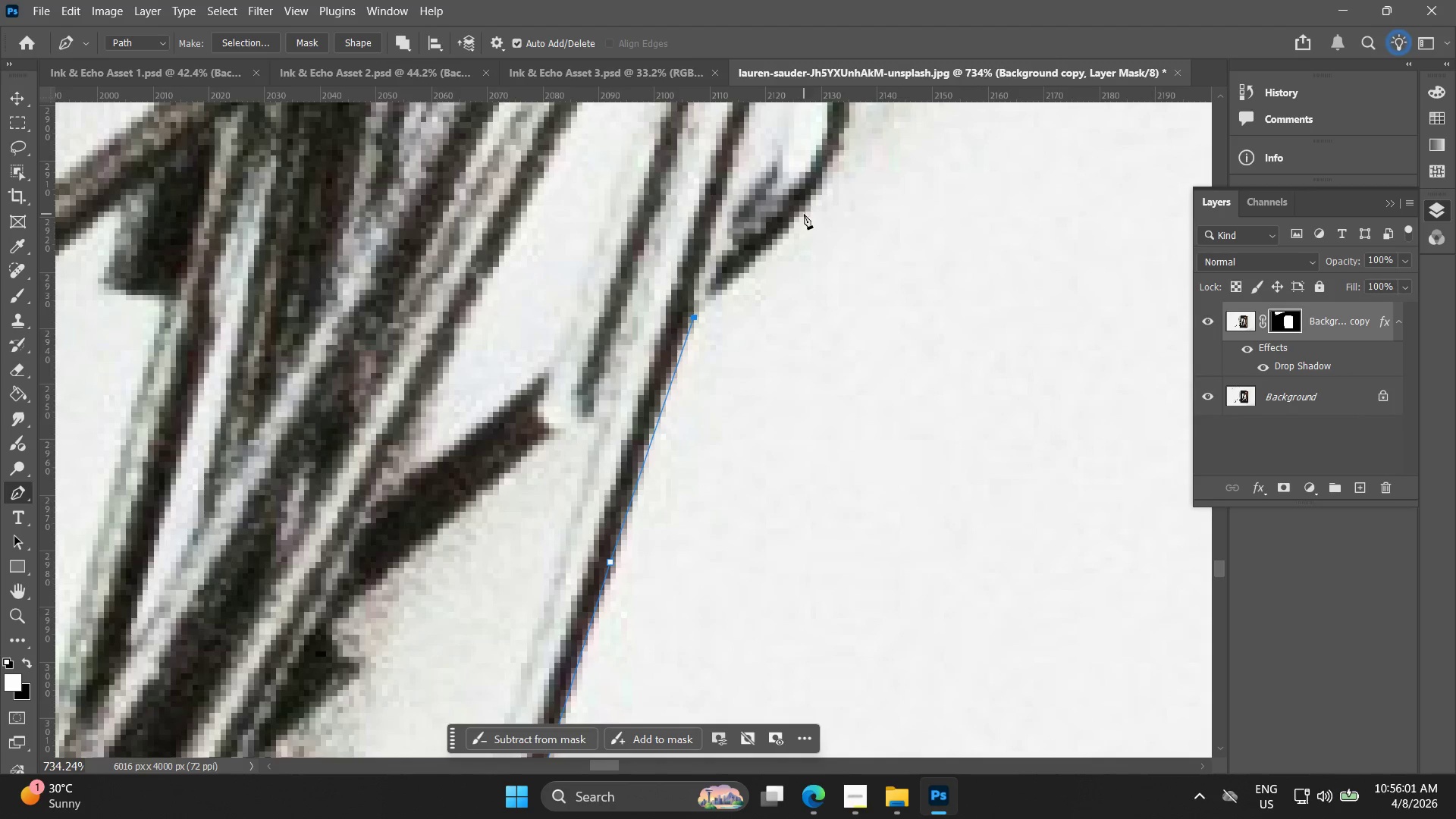 
left_click_drag(start_coordinate=[807, 205], to_coordinate=[837, 163])
 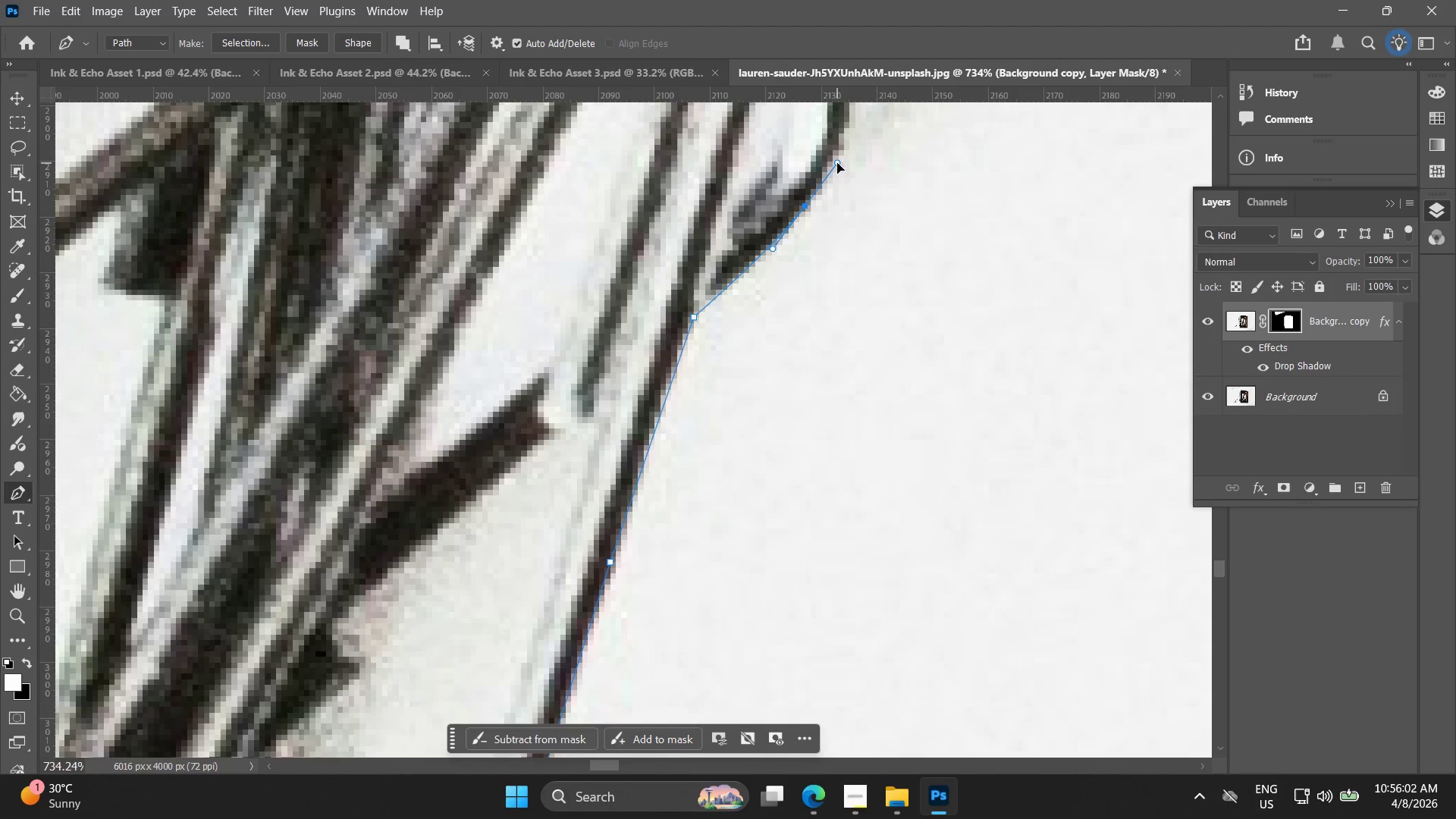 
hold_key(key=Space, duration=0.62)
 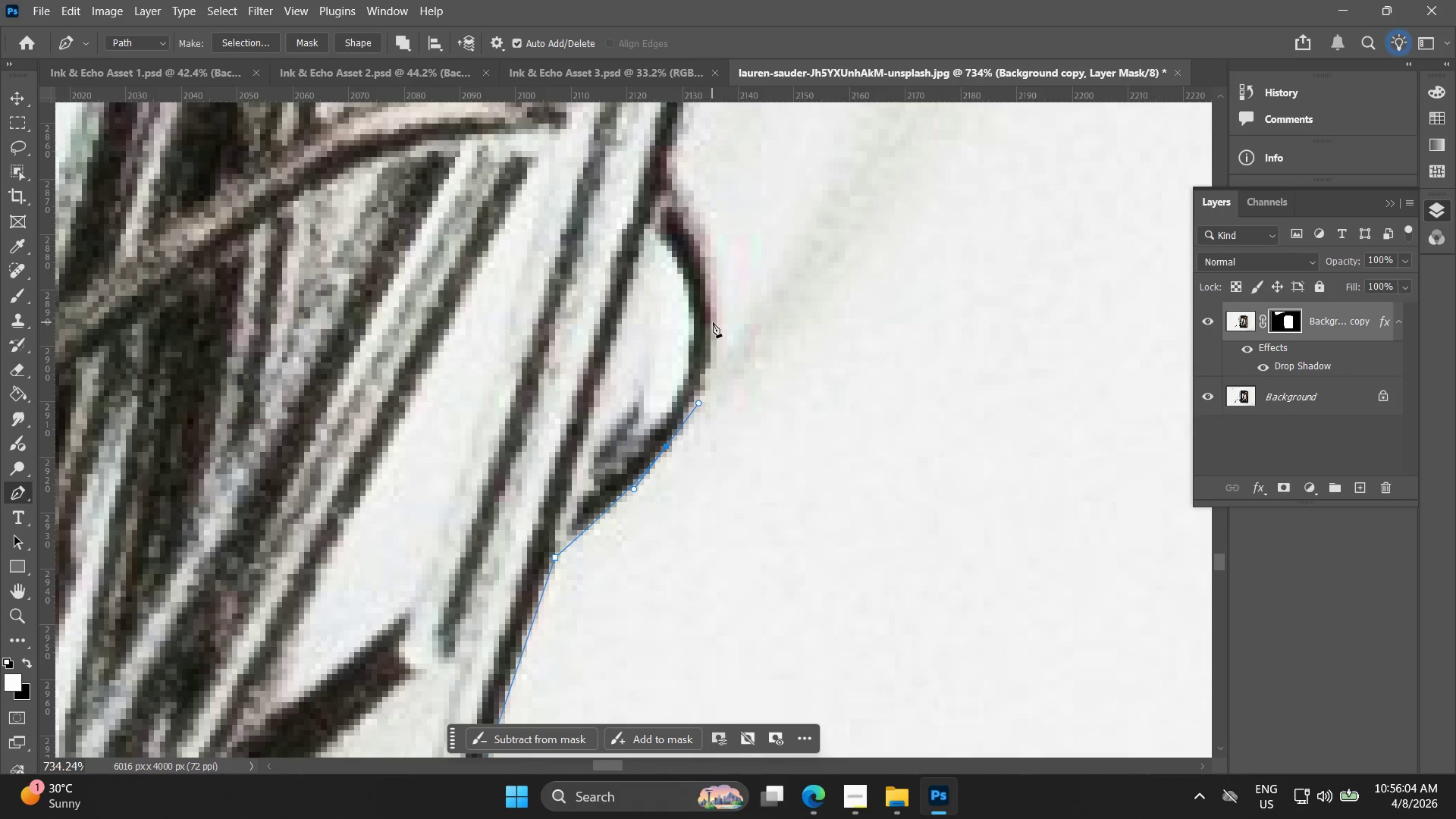 
left_click_drag(start_coordinate=[819, 177], to_coordinate=[680, 417])
 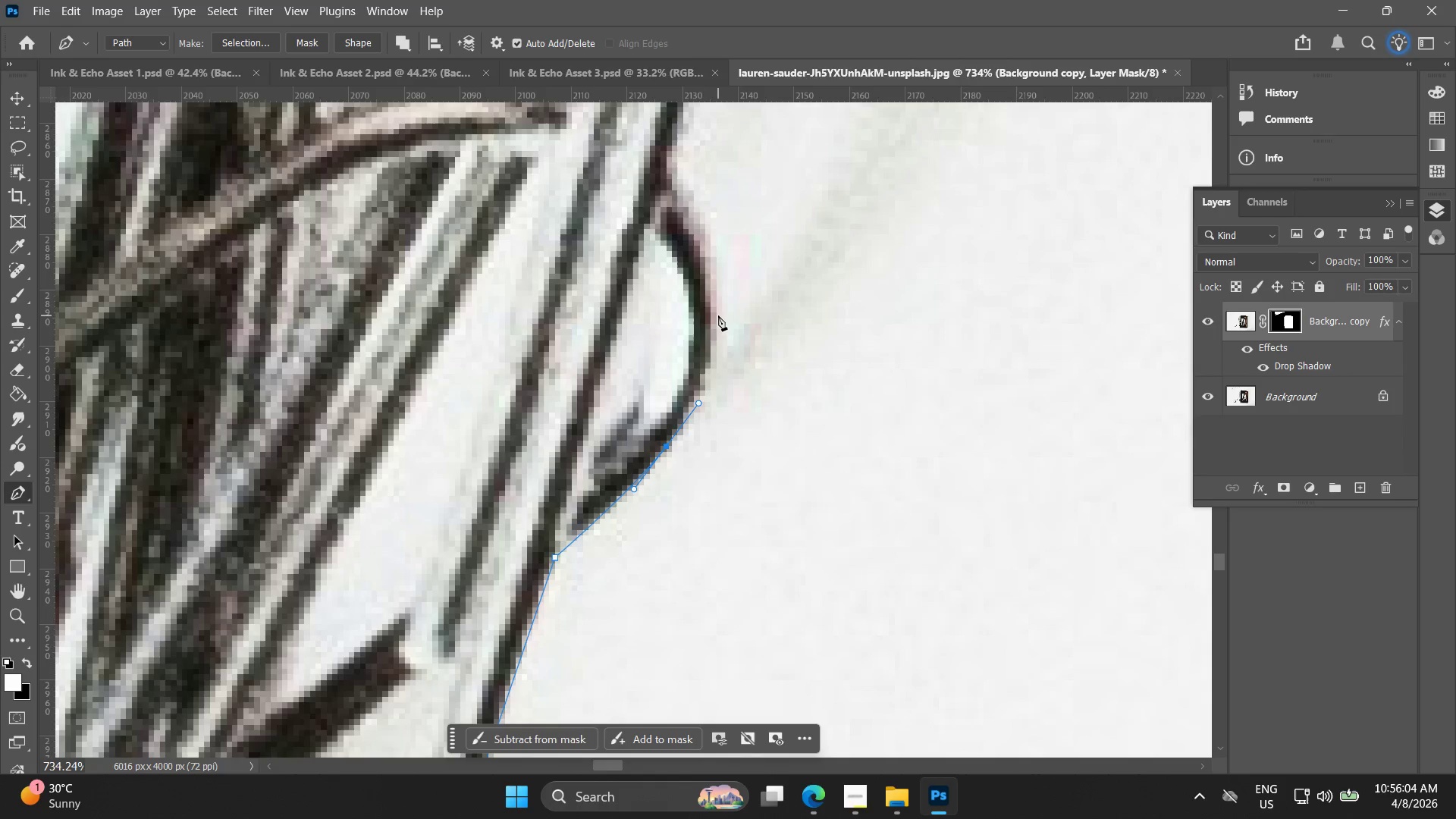 
left_click_drag(start_coordinate=[714, 313], to_coordinate=[716, 266])
 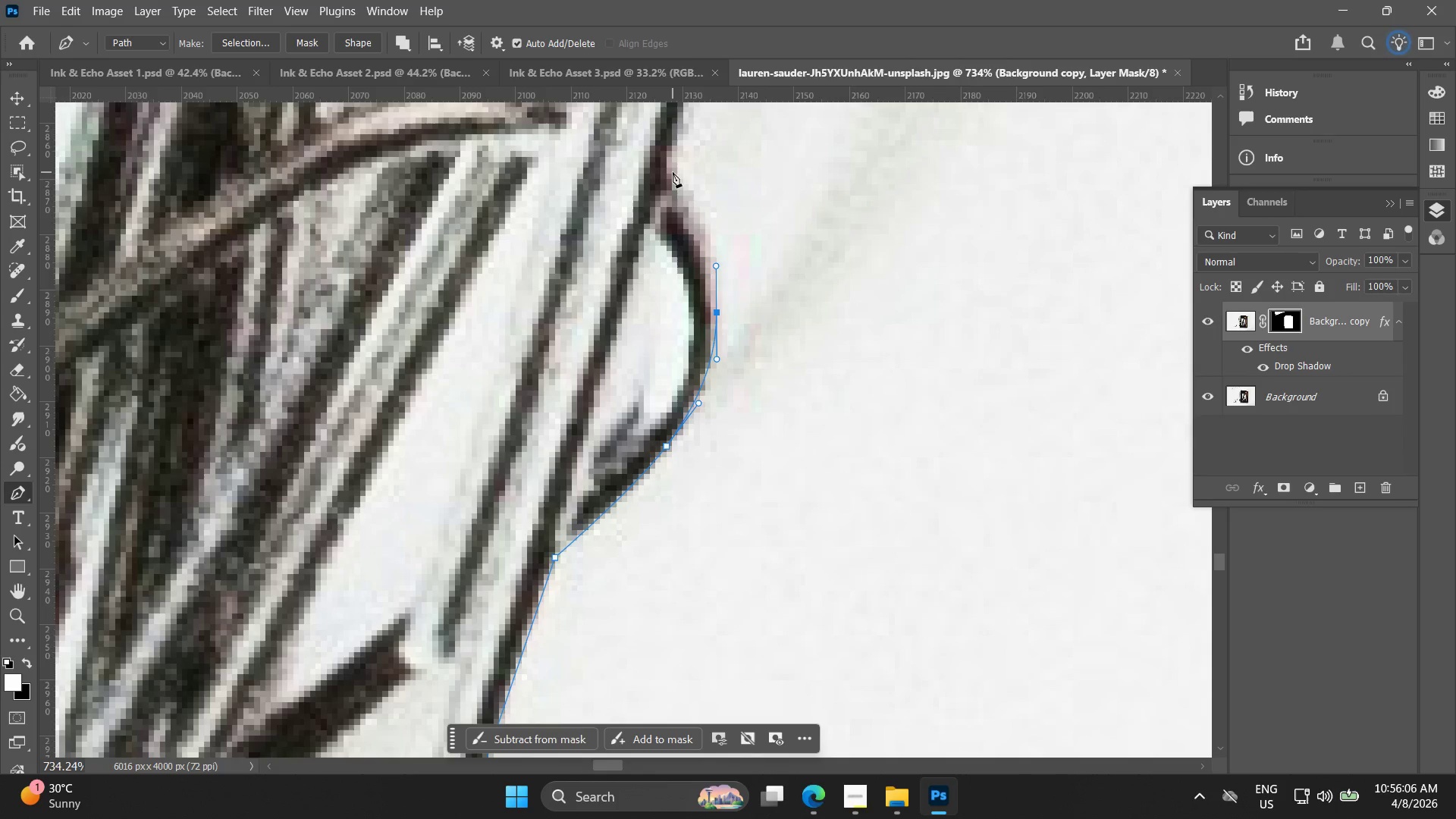 
left_click_drag(start_coordinate=[671, 172], to_coordinate=[664, 162])
 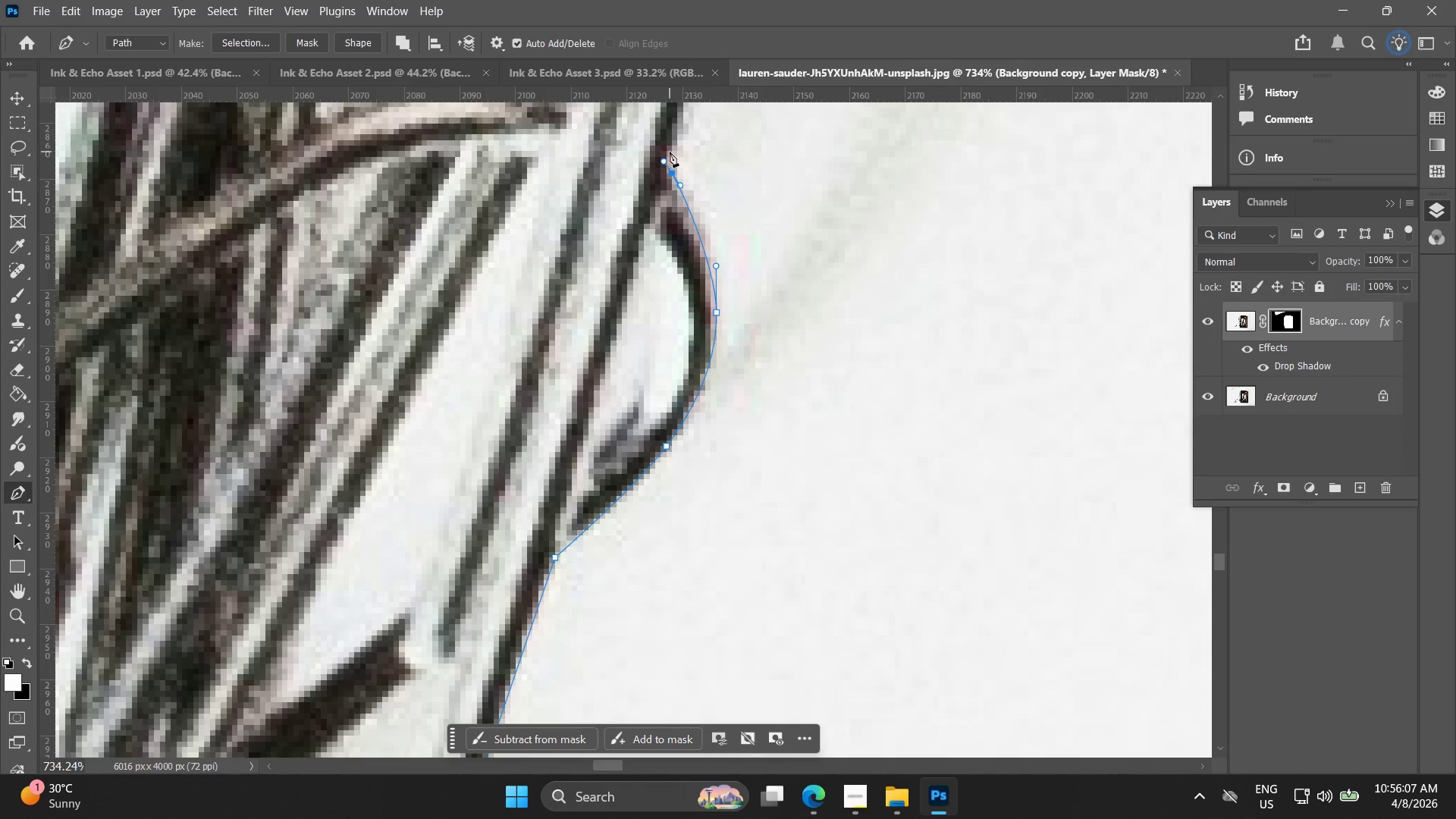 
left_click([670, 150])
 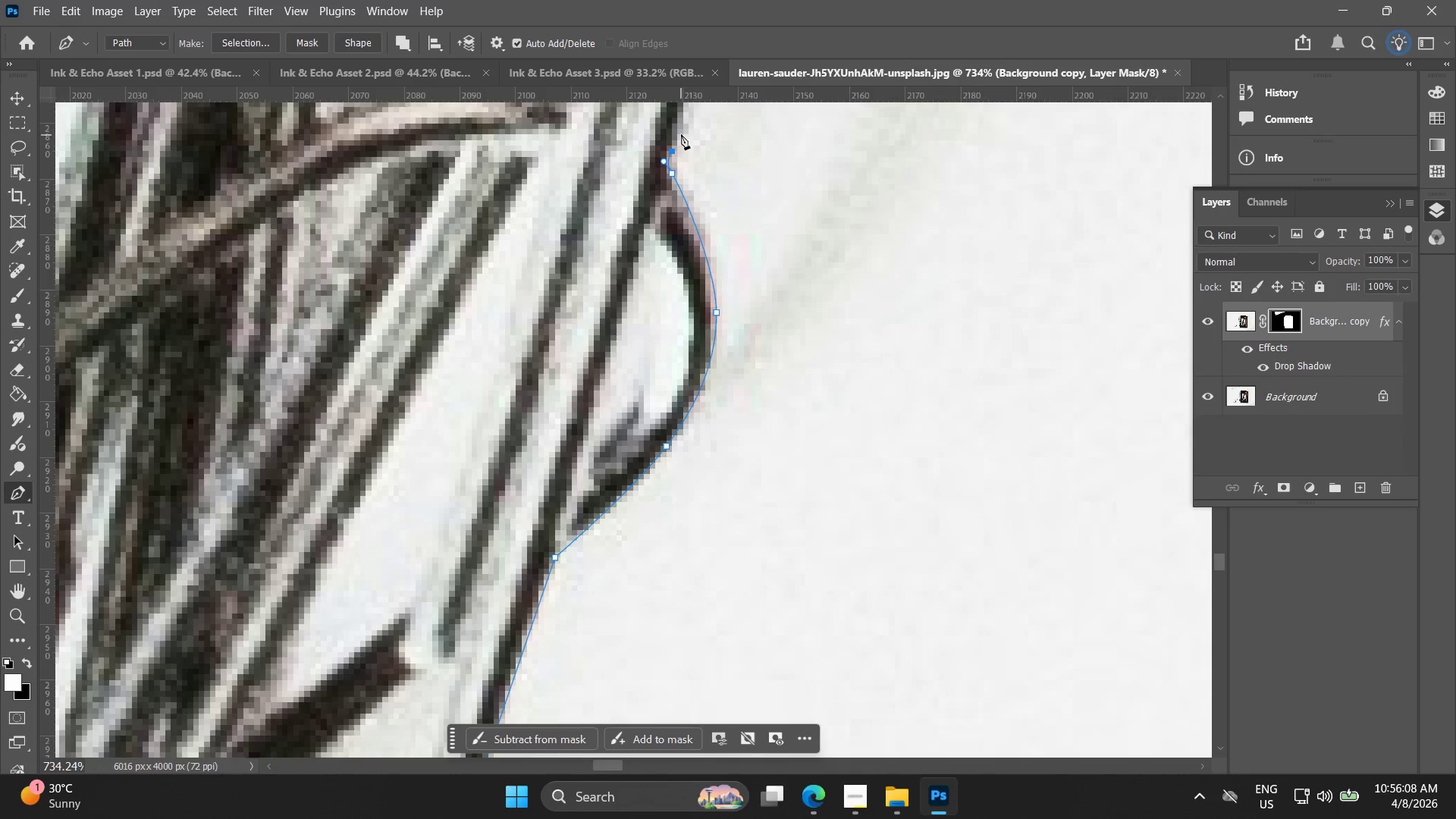 
hold_key(key=Space, duration=0.7)
 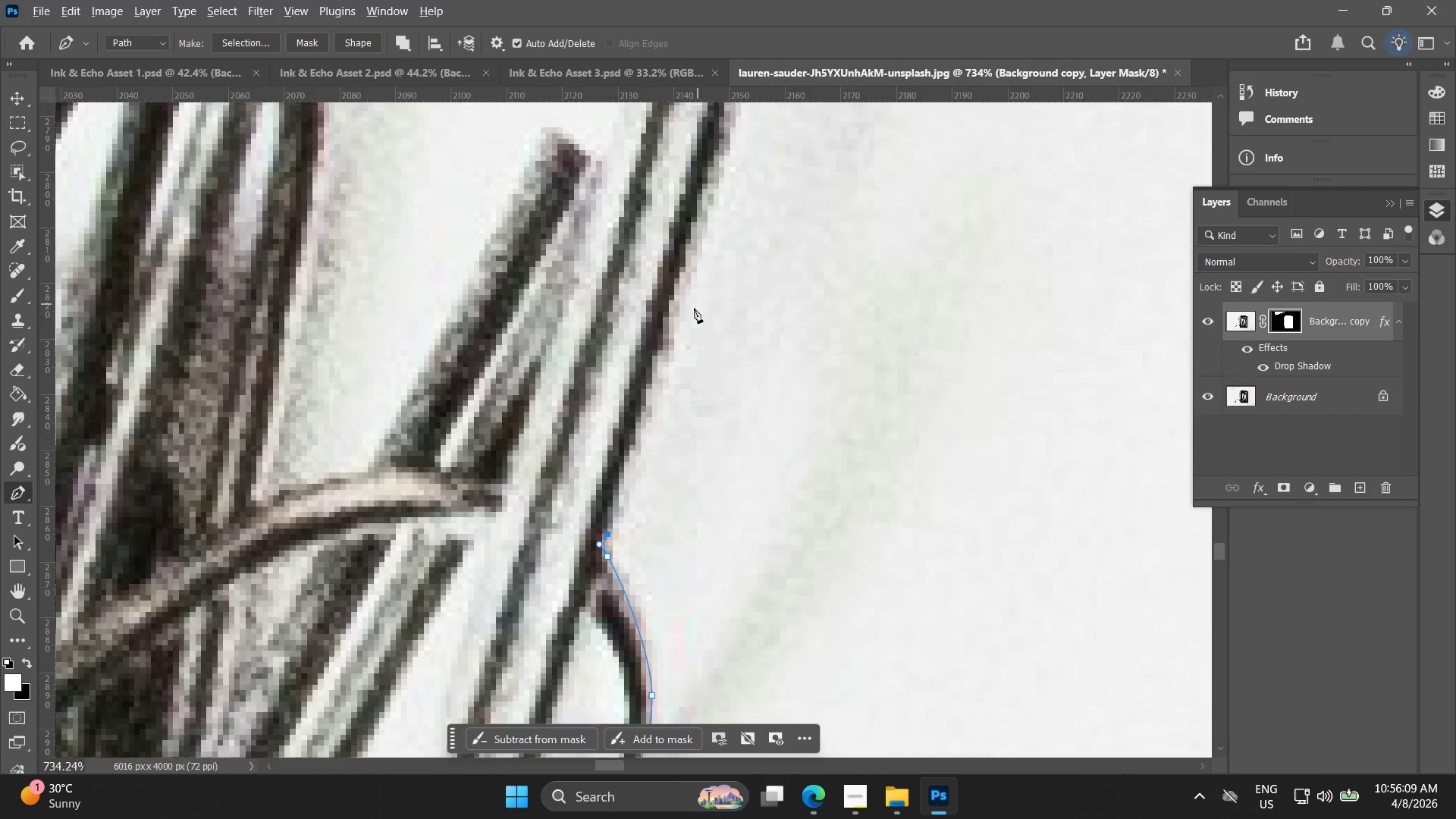 
left_click_drag(start_coordinate=[669, 143], to_coordinate=[604, 526])
 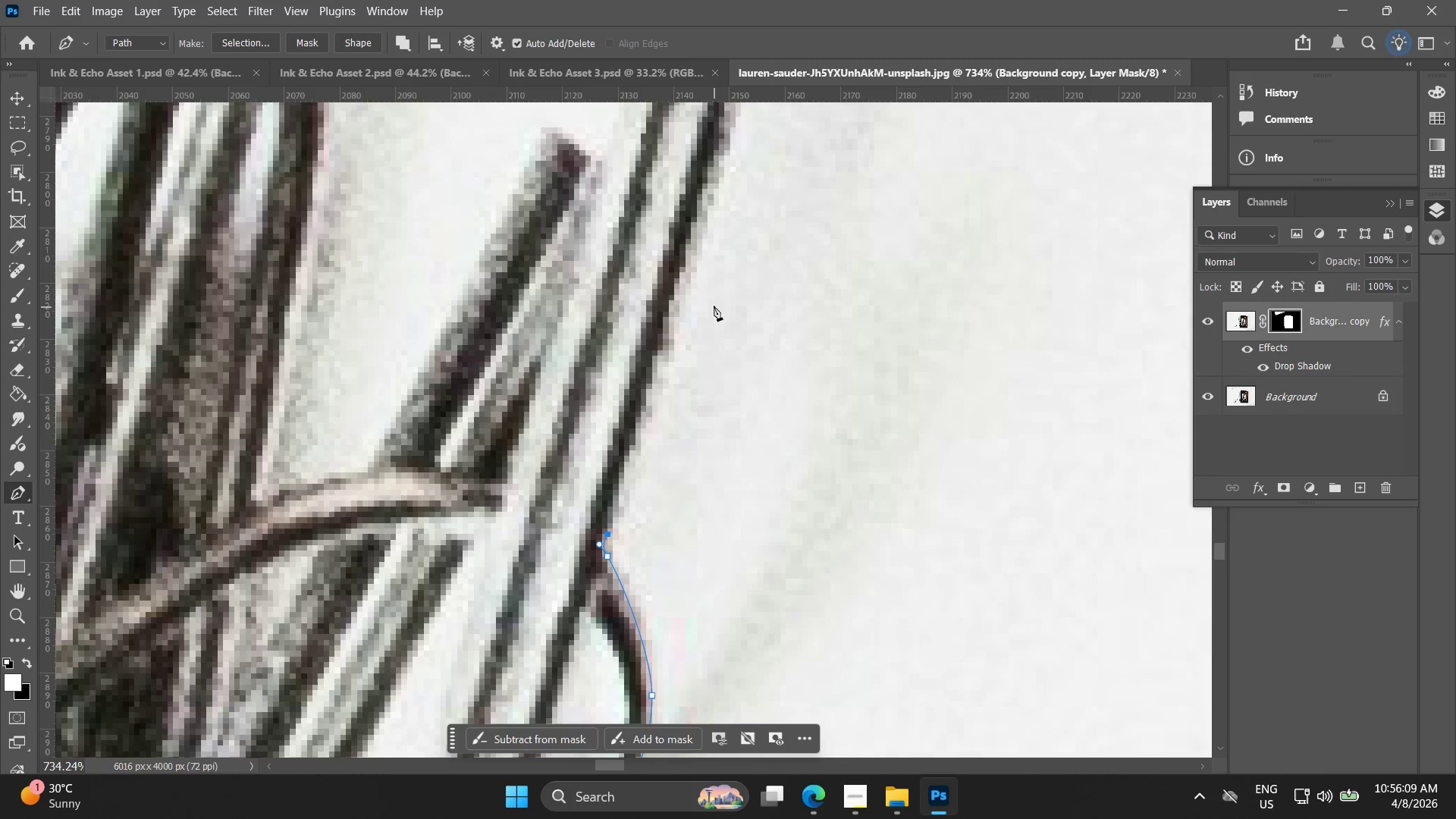 
key(Alt+AltLeft)
 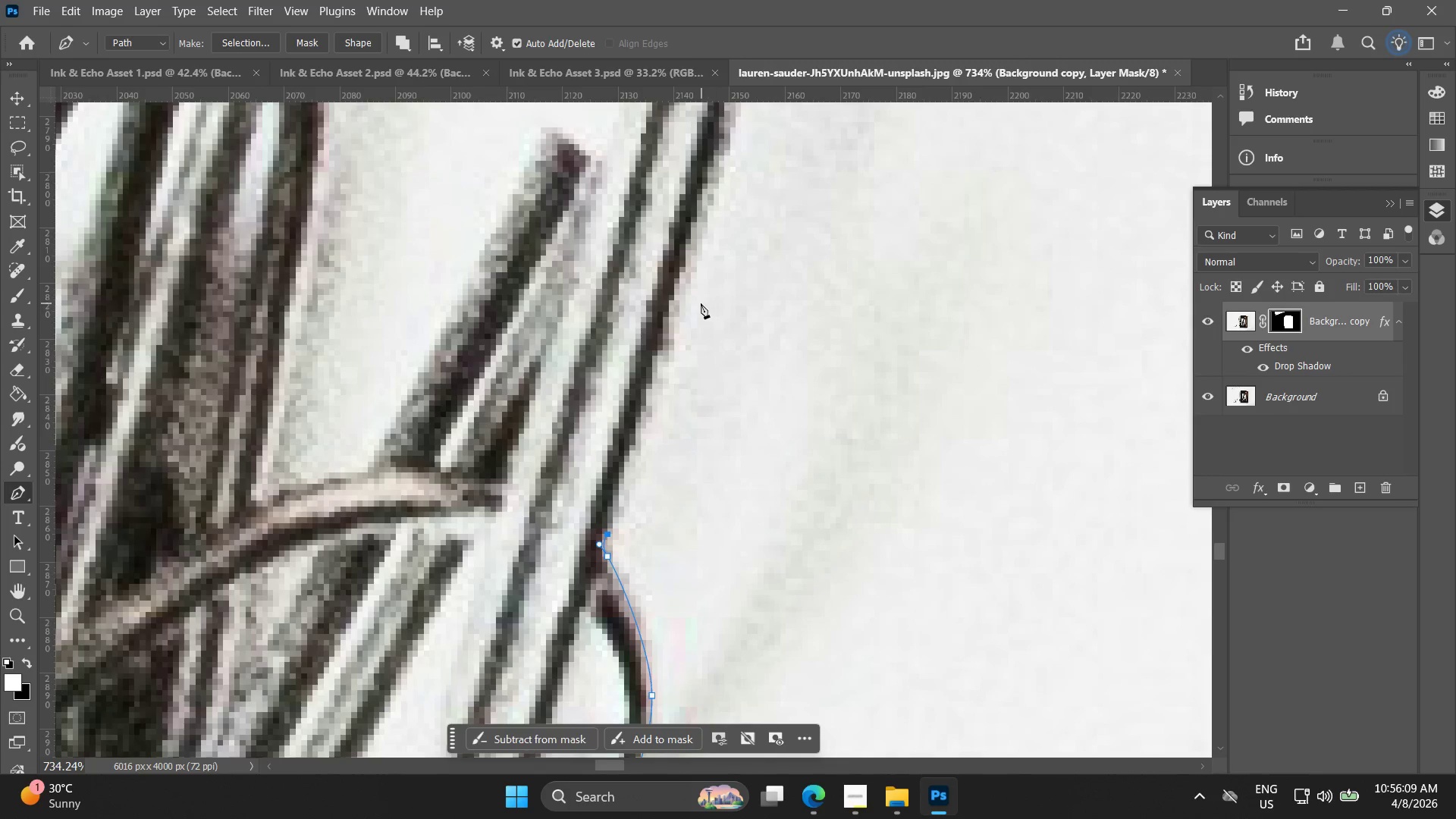 
hold_key(key=Space, duration=0.58)
 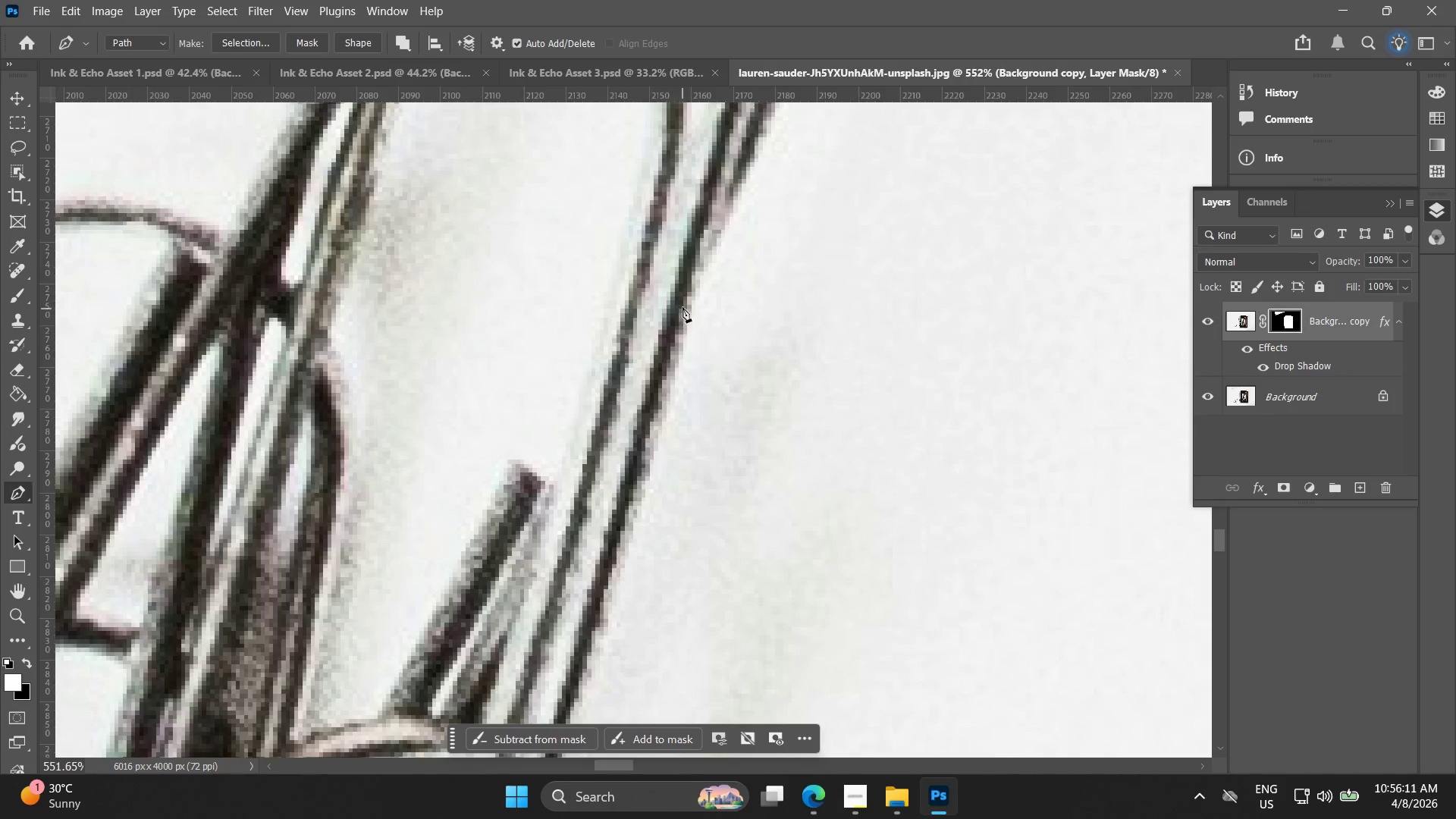 
left_click_drag(start_coordinate=[683, 278], to_coordinate=[613, 562])
 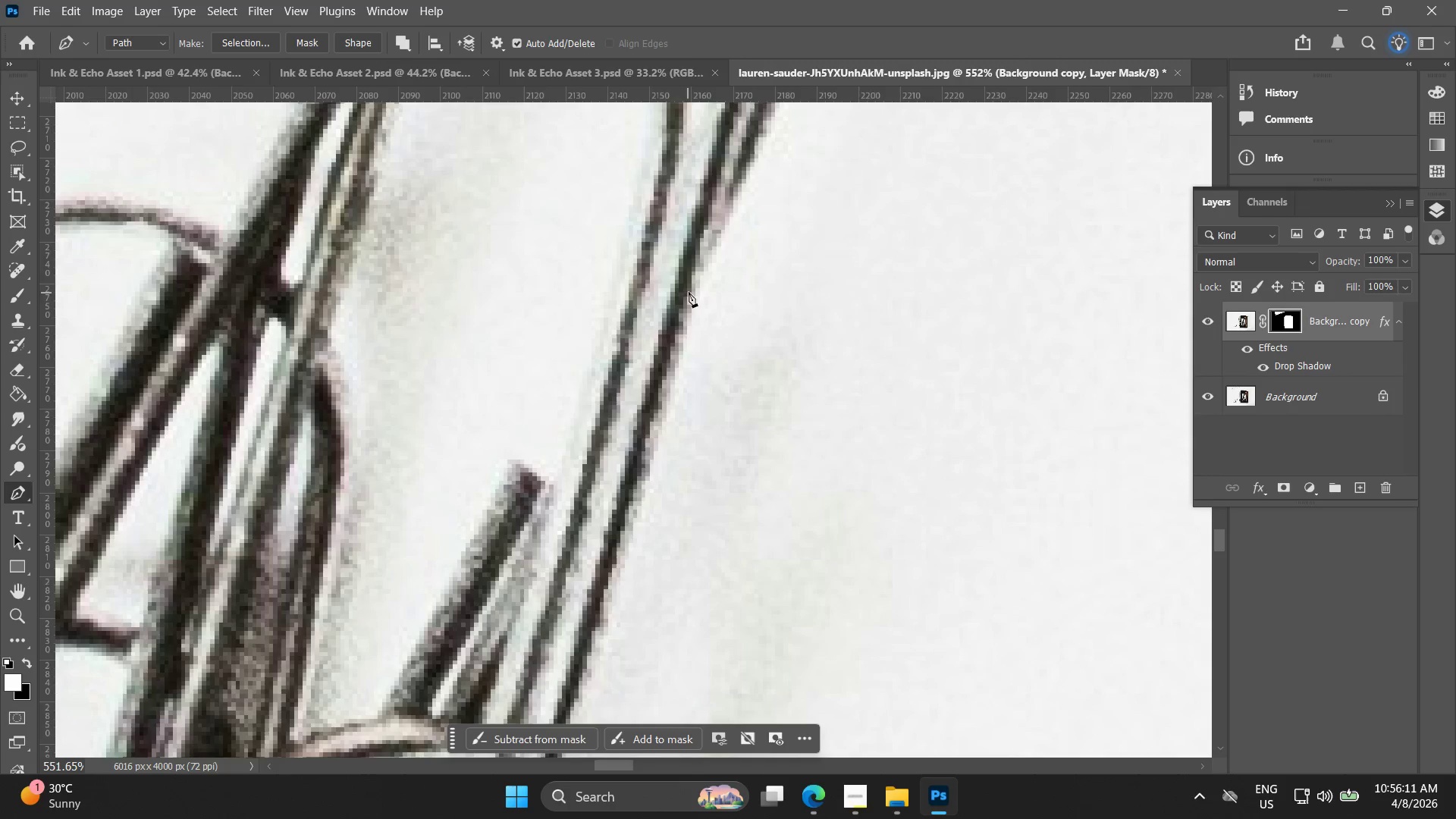 
scroll: coordinate [688, 322], scroll_direction: down, amount: 3.0
 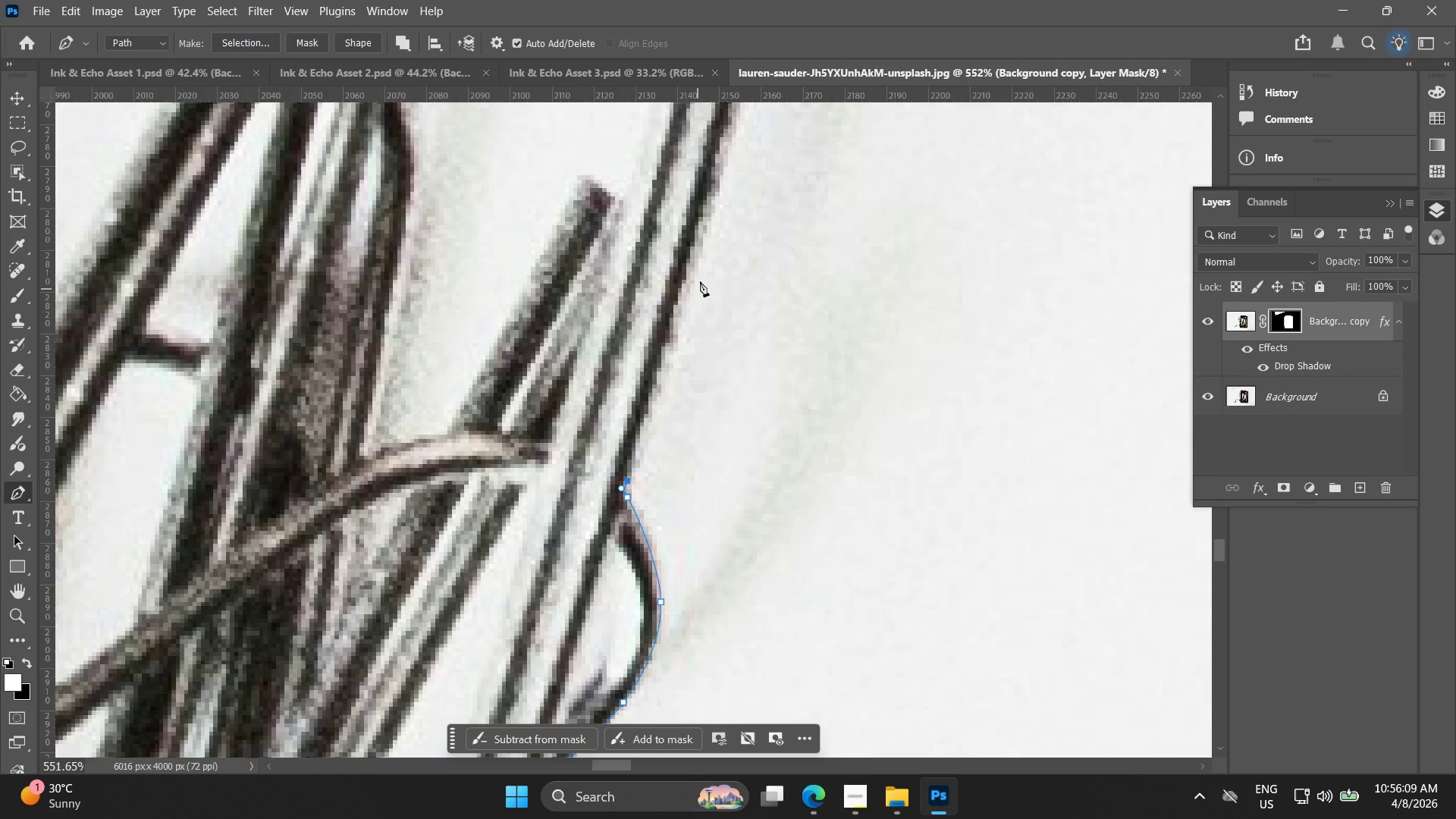 
left_click([693, 289])
 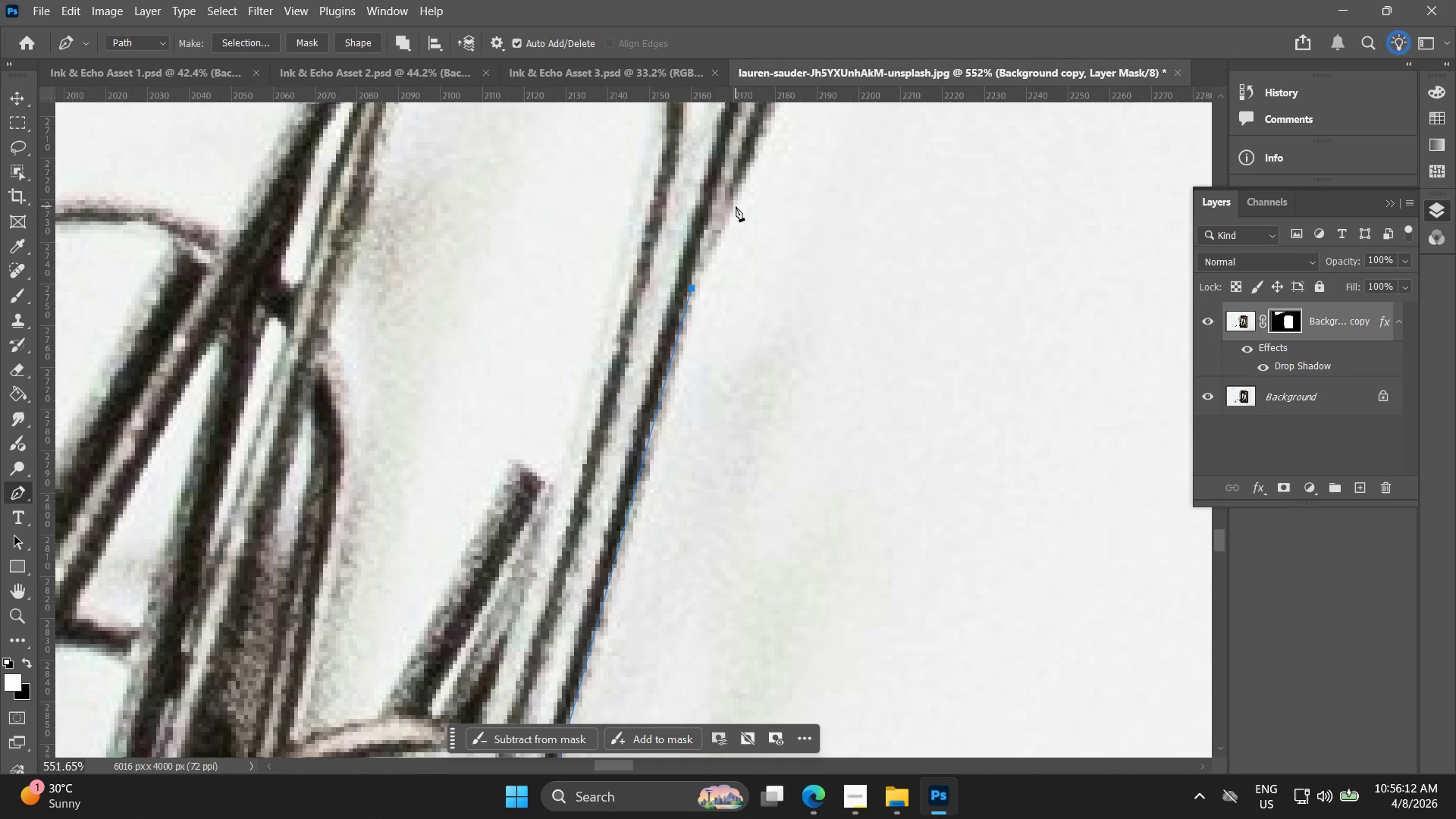 
left_click([741, 194])
 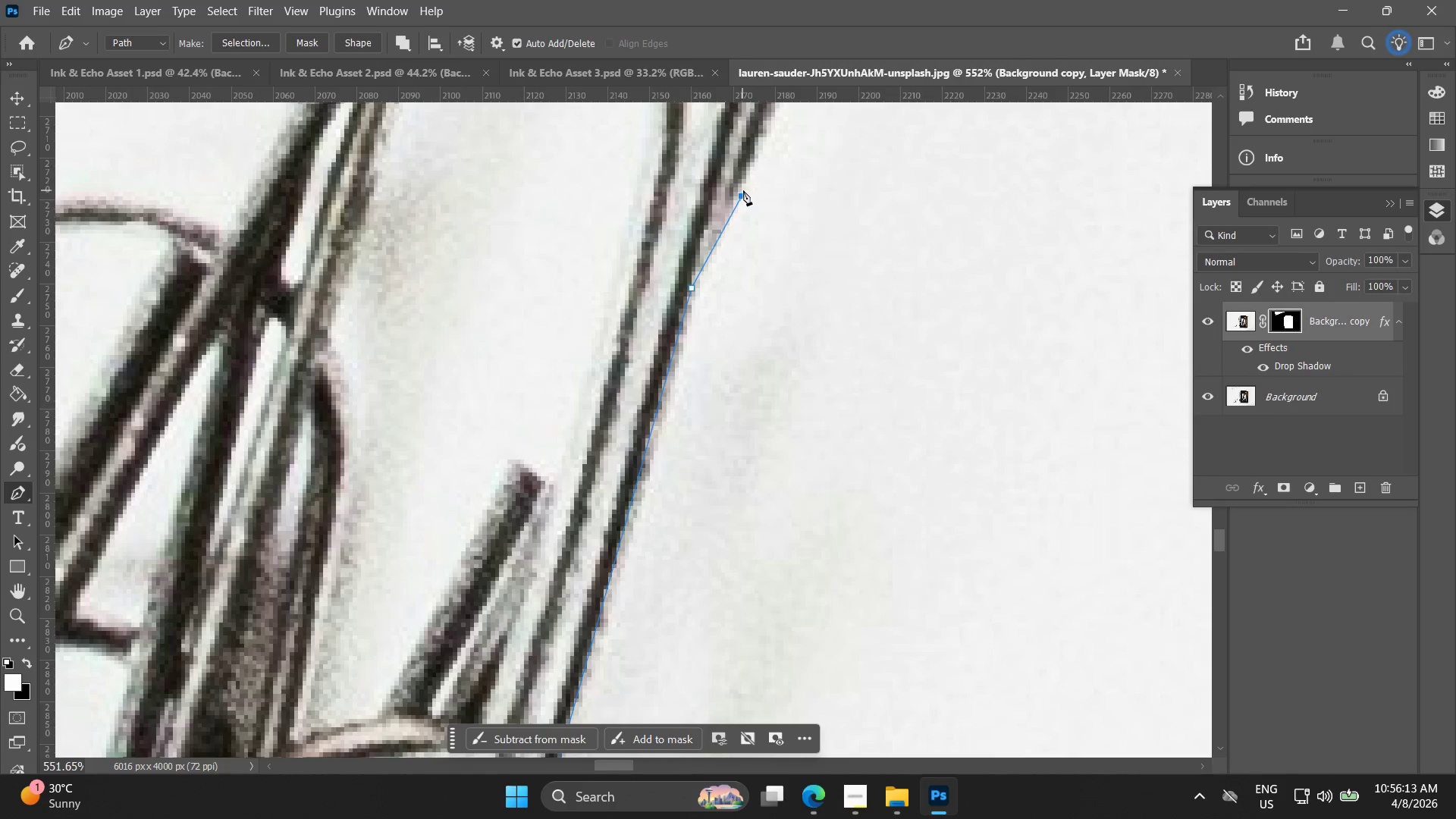 
hold_key(key=Space, duration=0.53)
 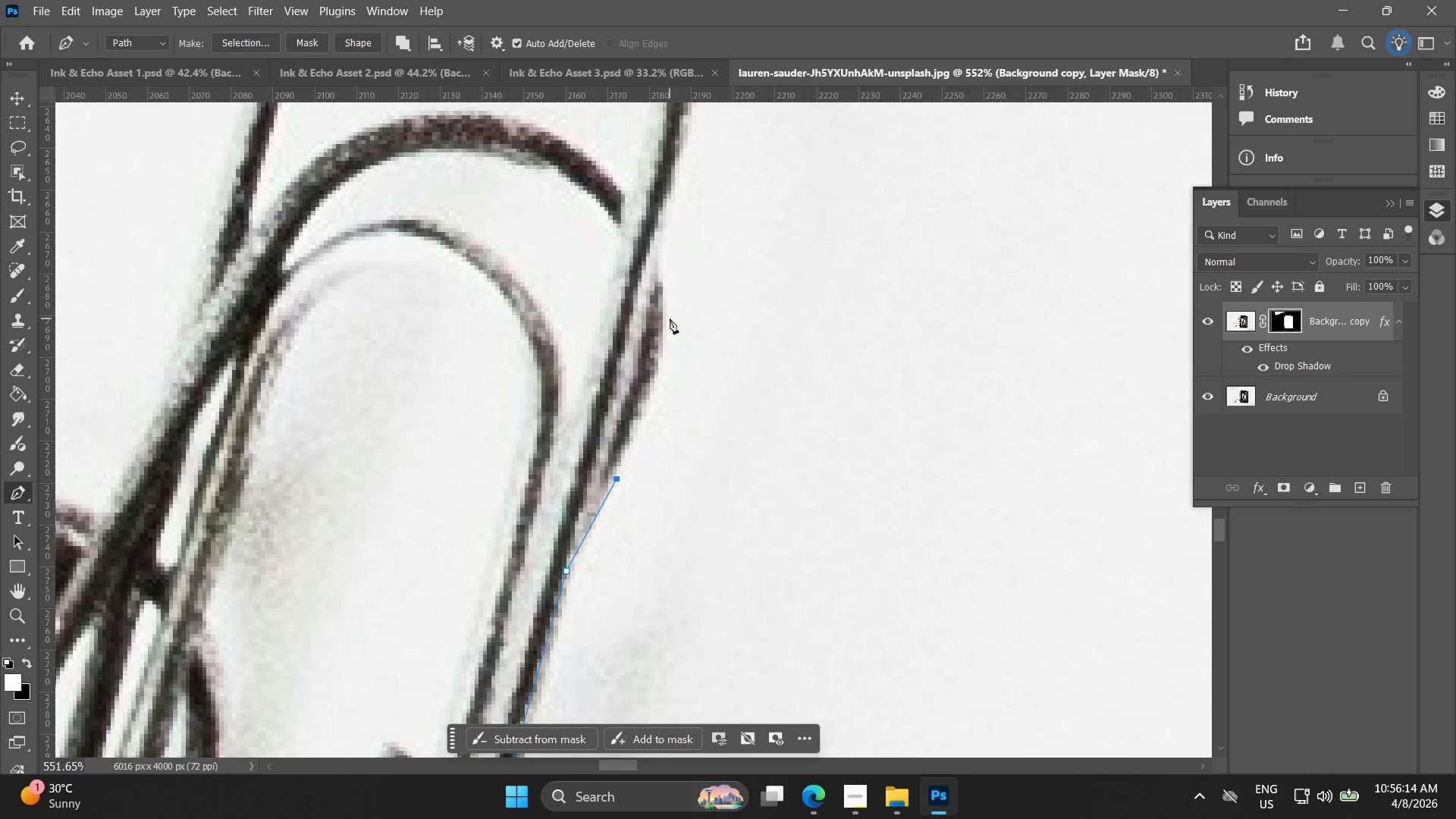 
left_click_drag(start_coordinate=[742, 179], to_coordinate=[618, 456])
 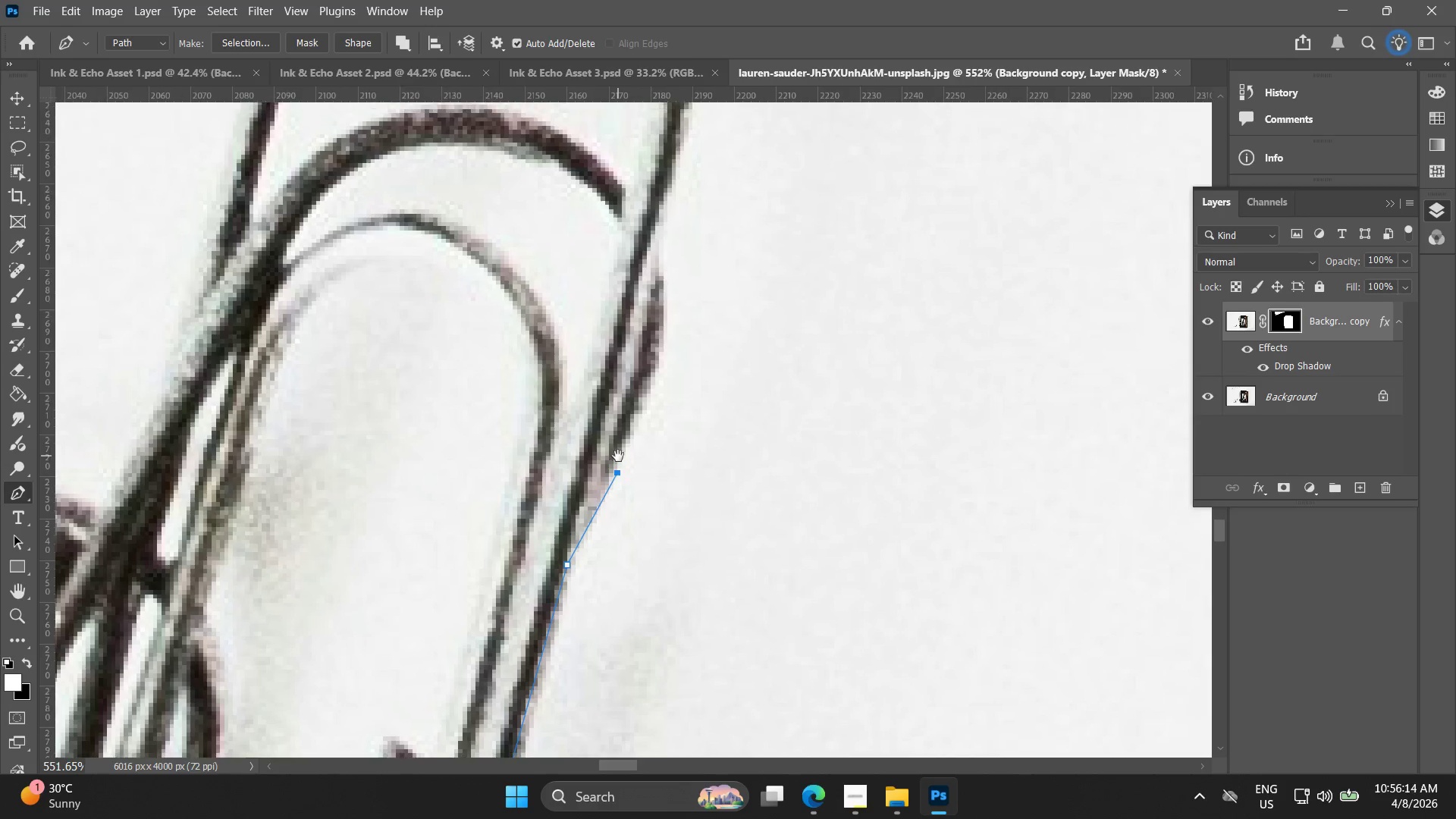 
hold_key(key=Space, duration=5.99)
 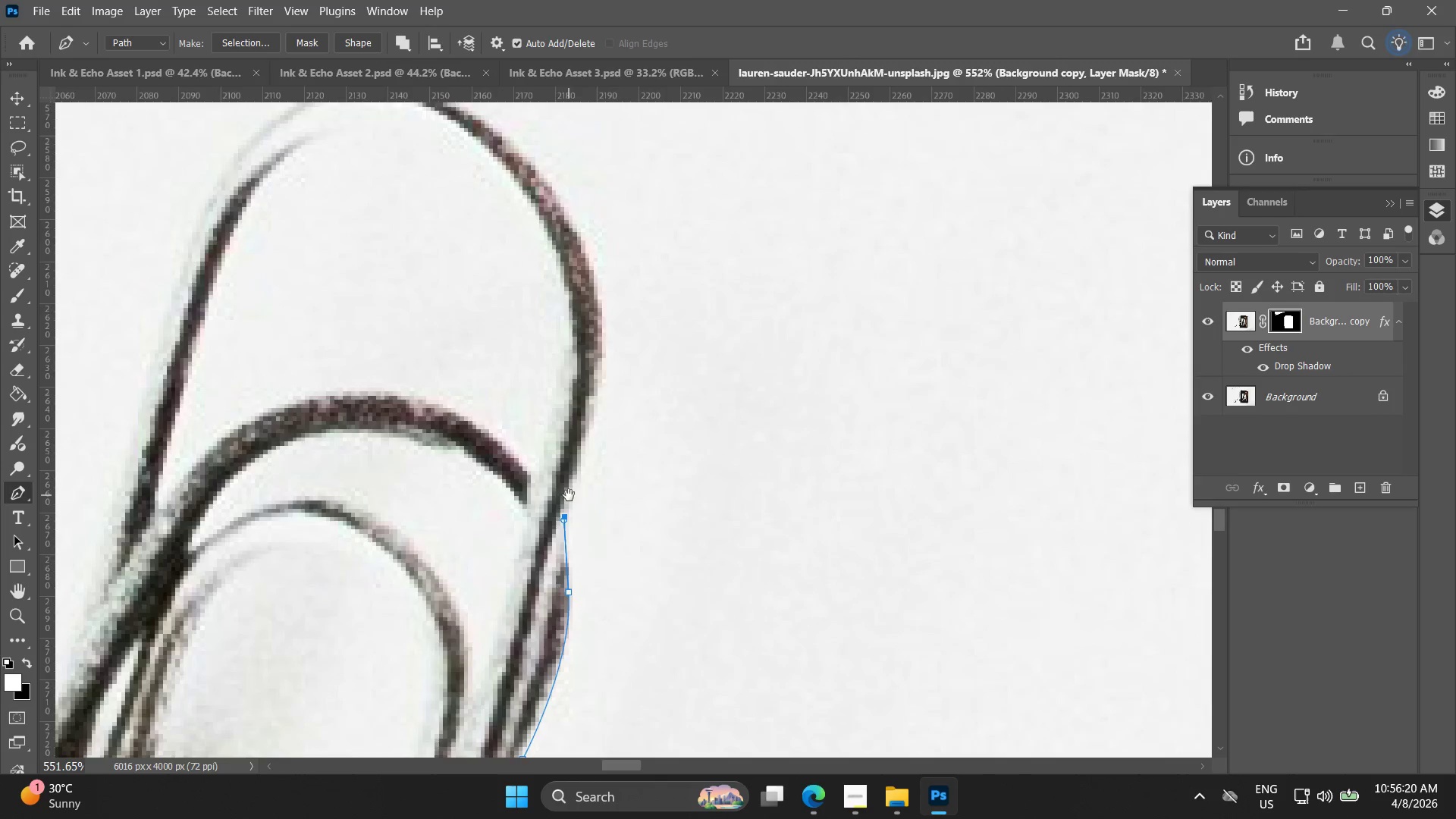 
left_click_drag(start_coordinate=[664, 313], to_coordinate=[657, 240])
 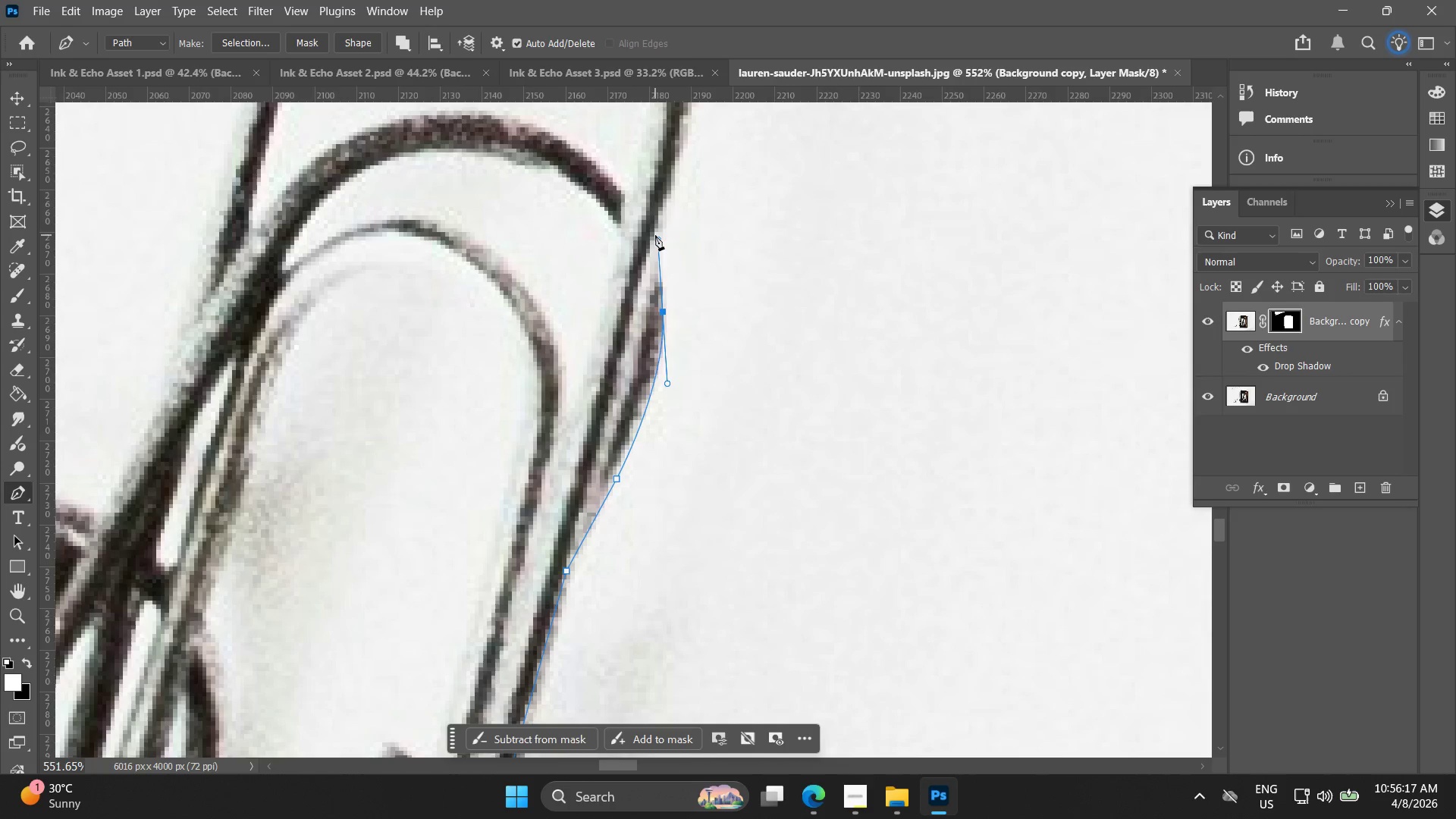 
left_click([655, 234])
 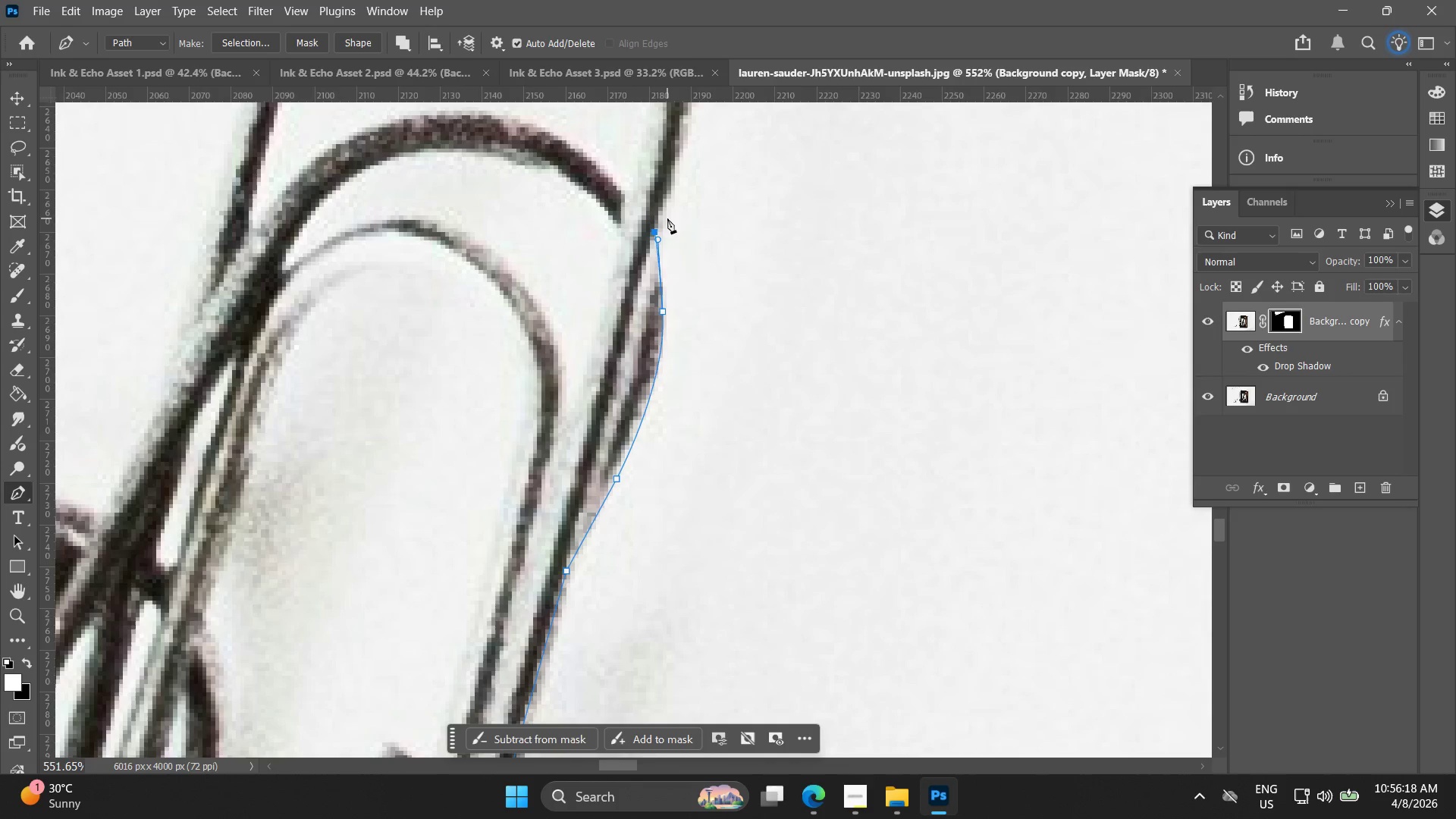 
key(Control+ControlLeft)
 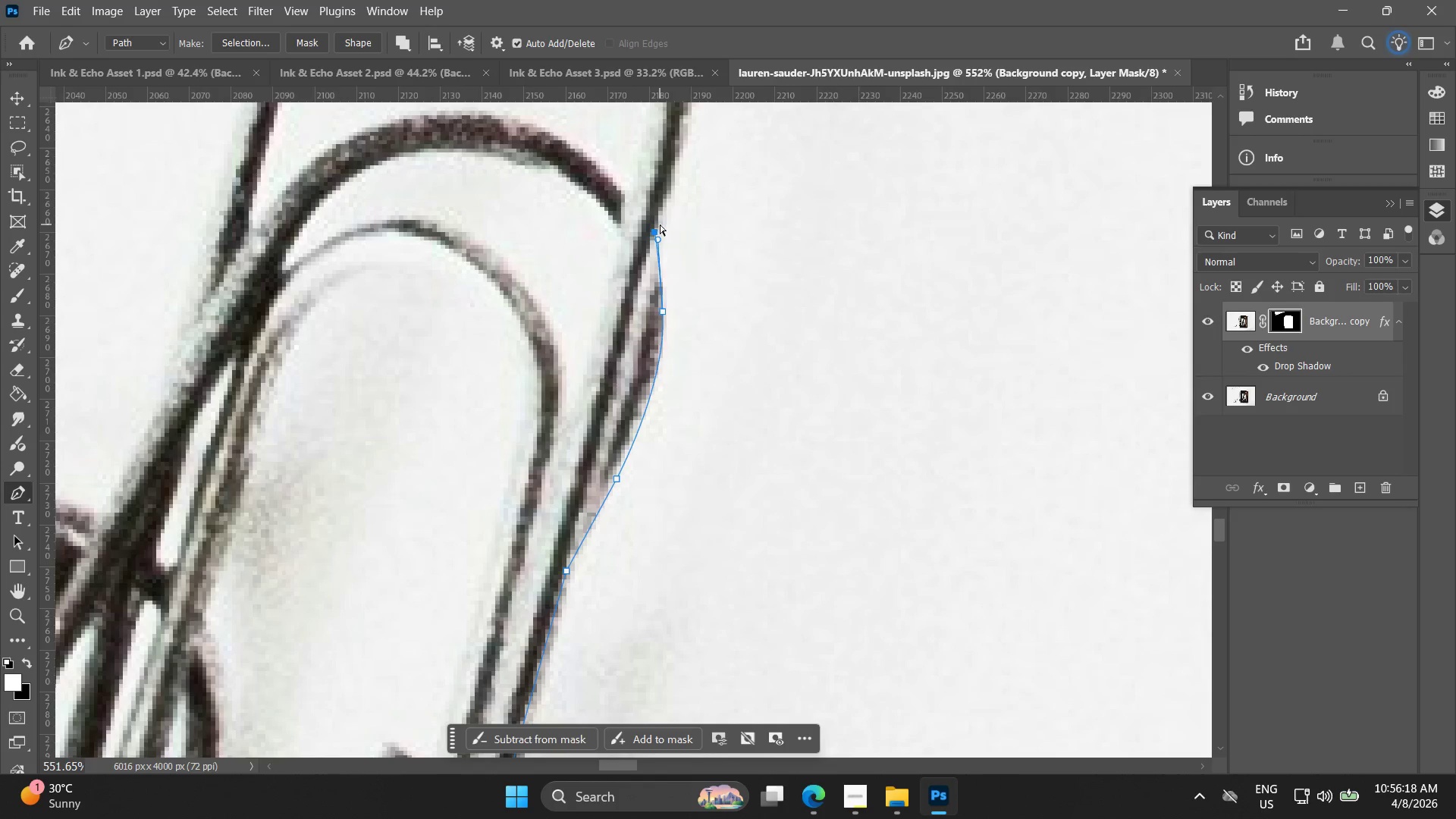 
key(Control+Z)
 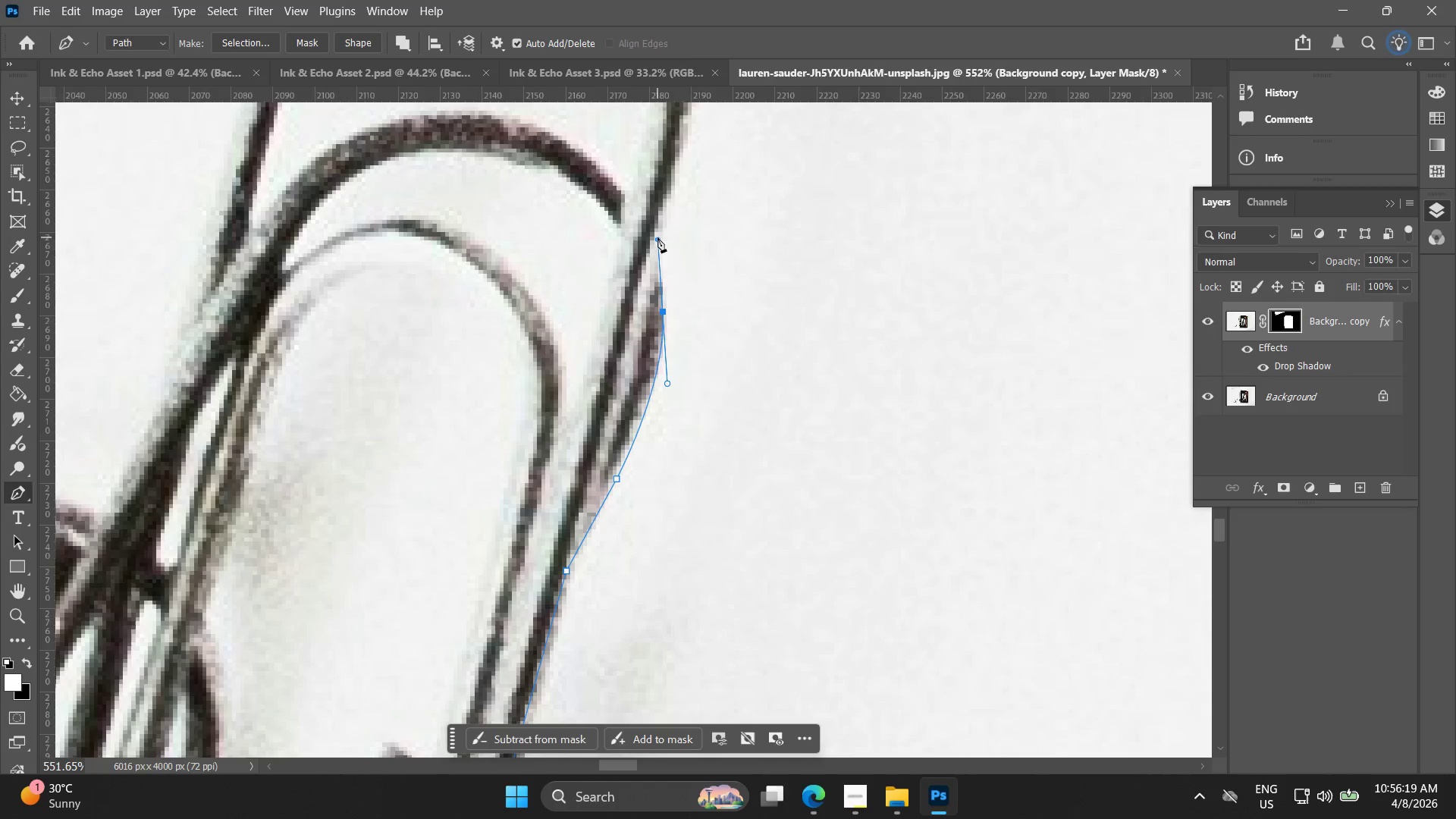 
left_click([657, 237])
 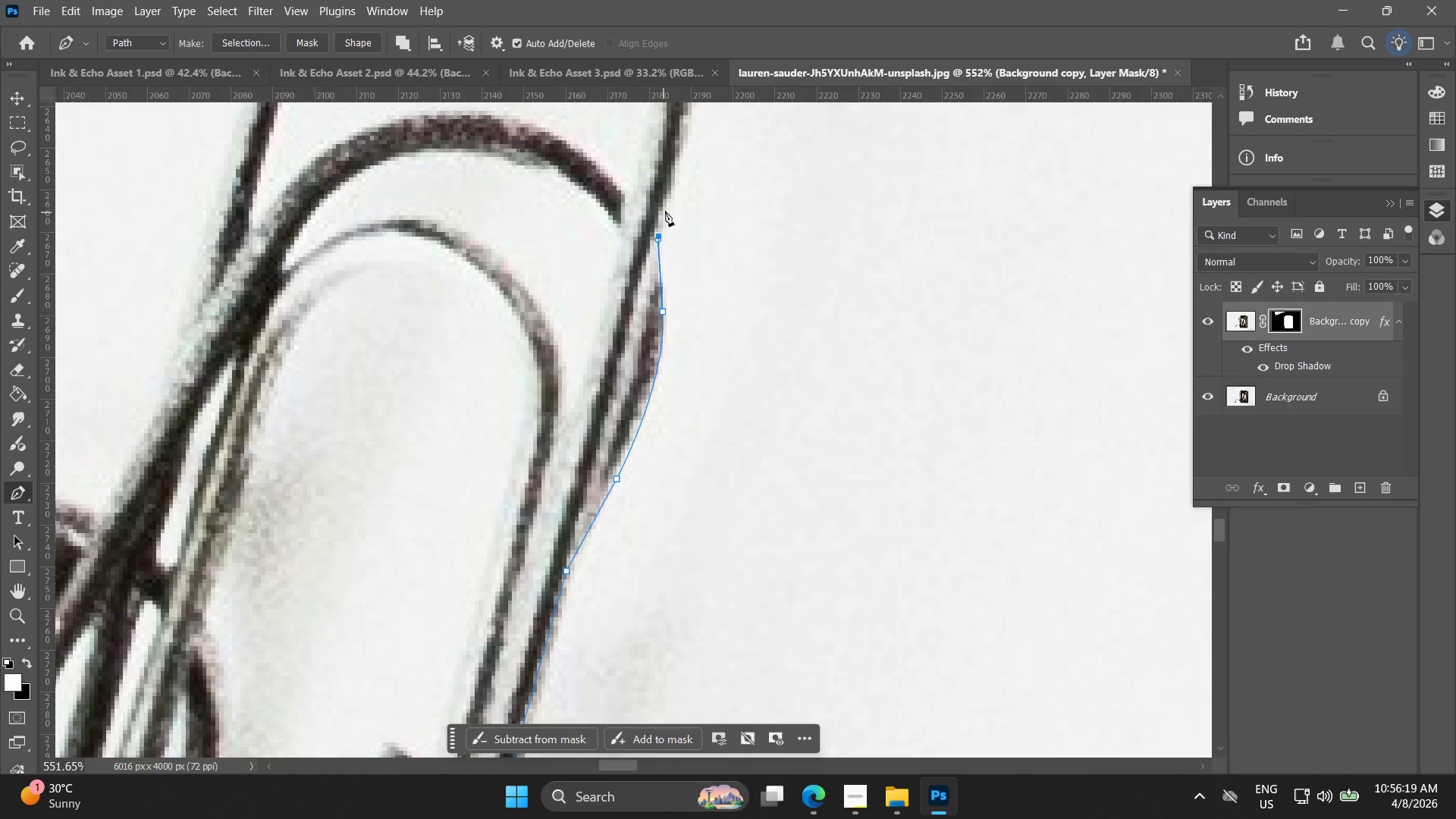 
hold_key(key=Space, duration=0.48)
 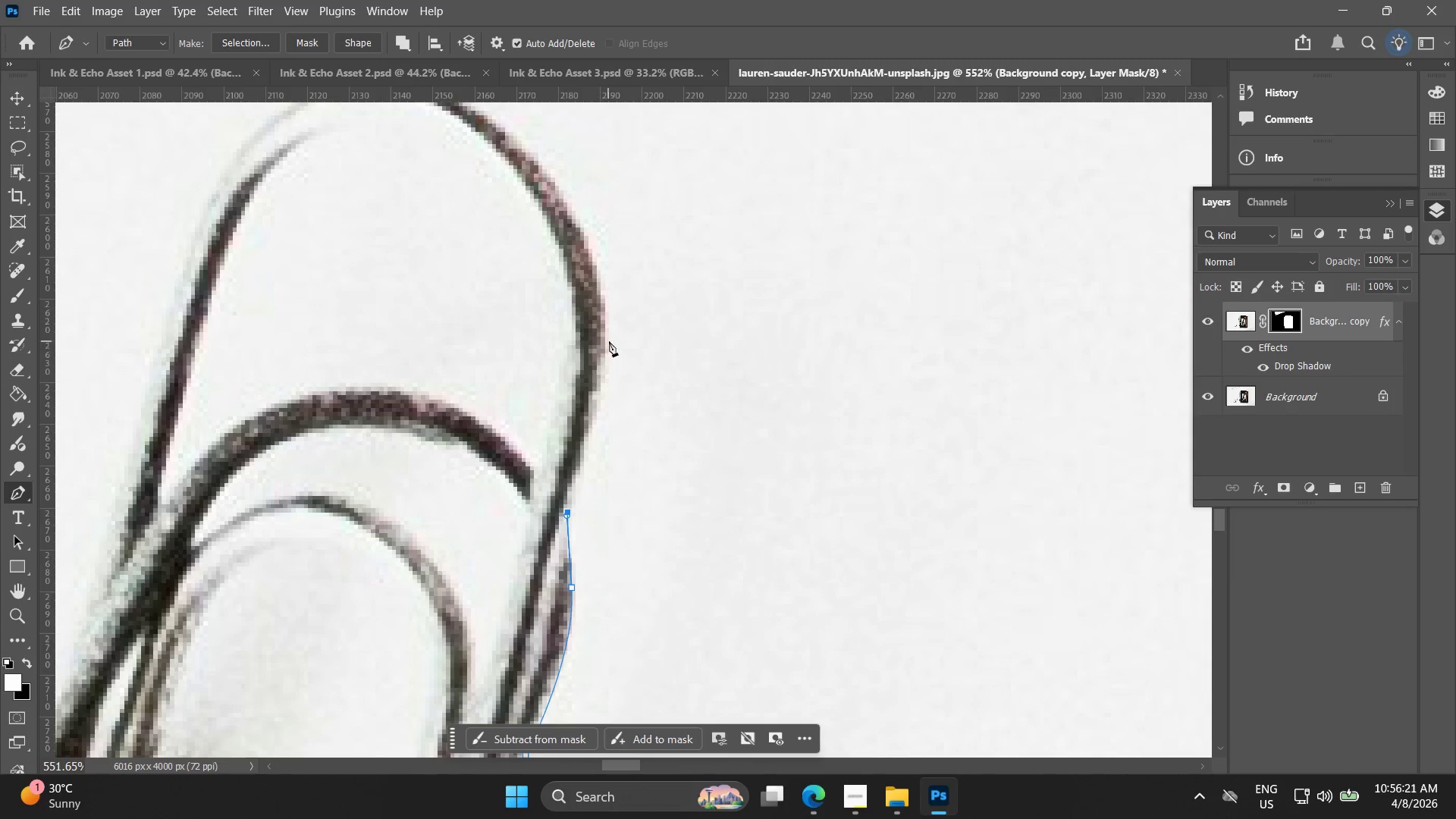 
left_click_drag(start_coordinate=[663, 215], to_coordinate=[572, 491])
 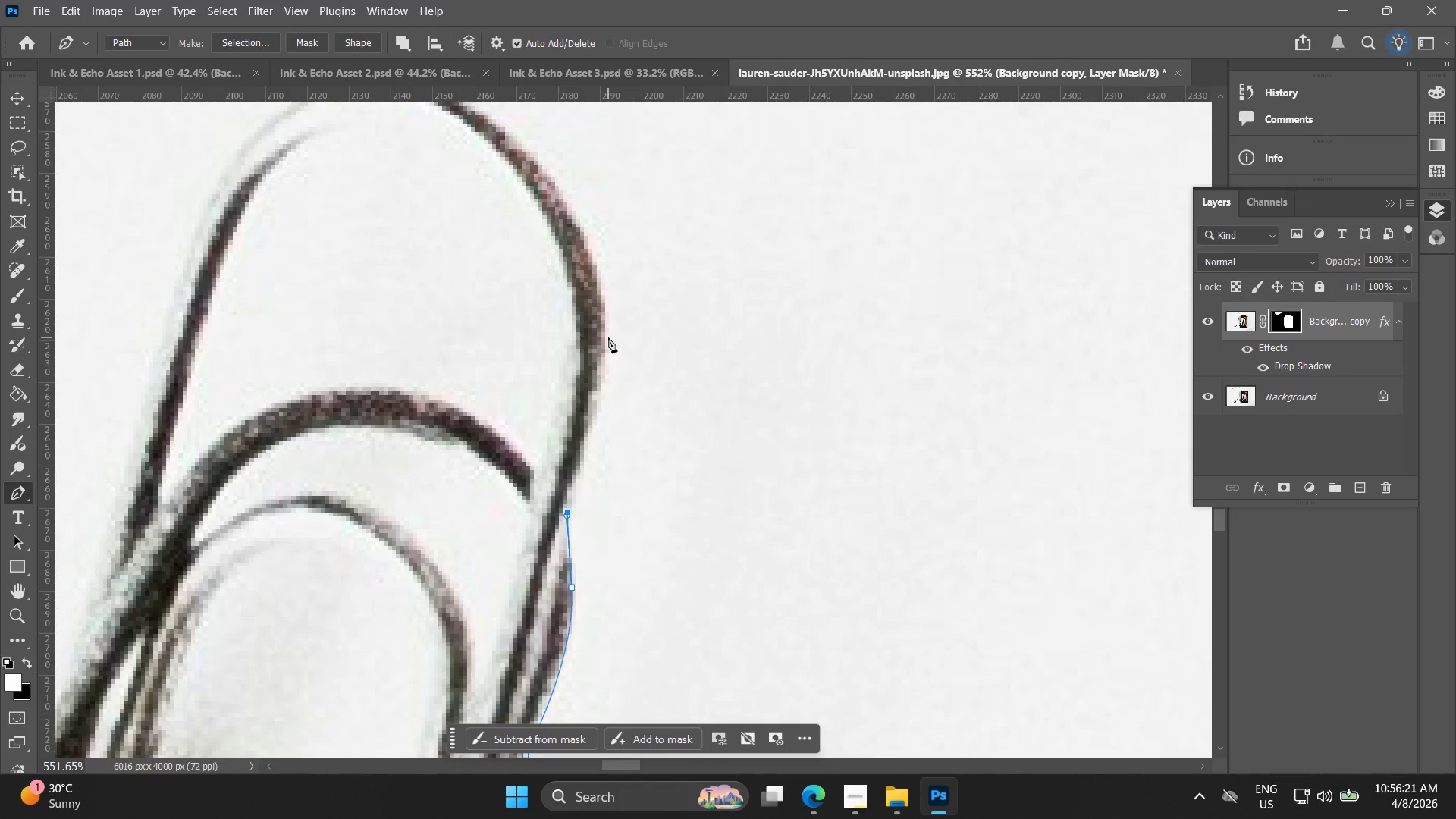 
left_click_drag(start_coordinate=[607, 335], to_coordinate=[604, 304])
 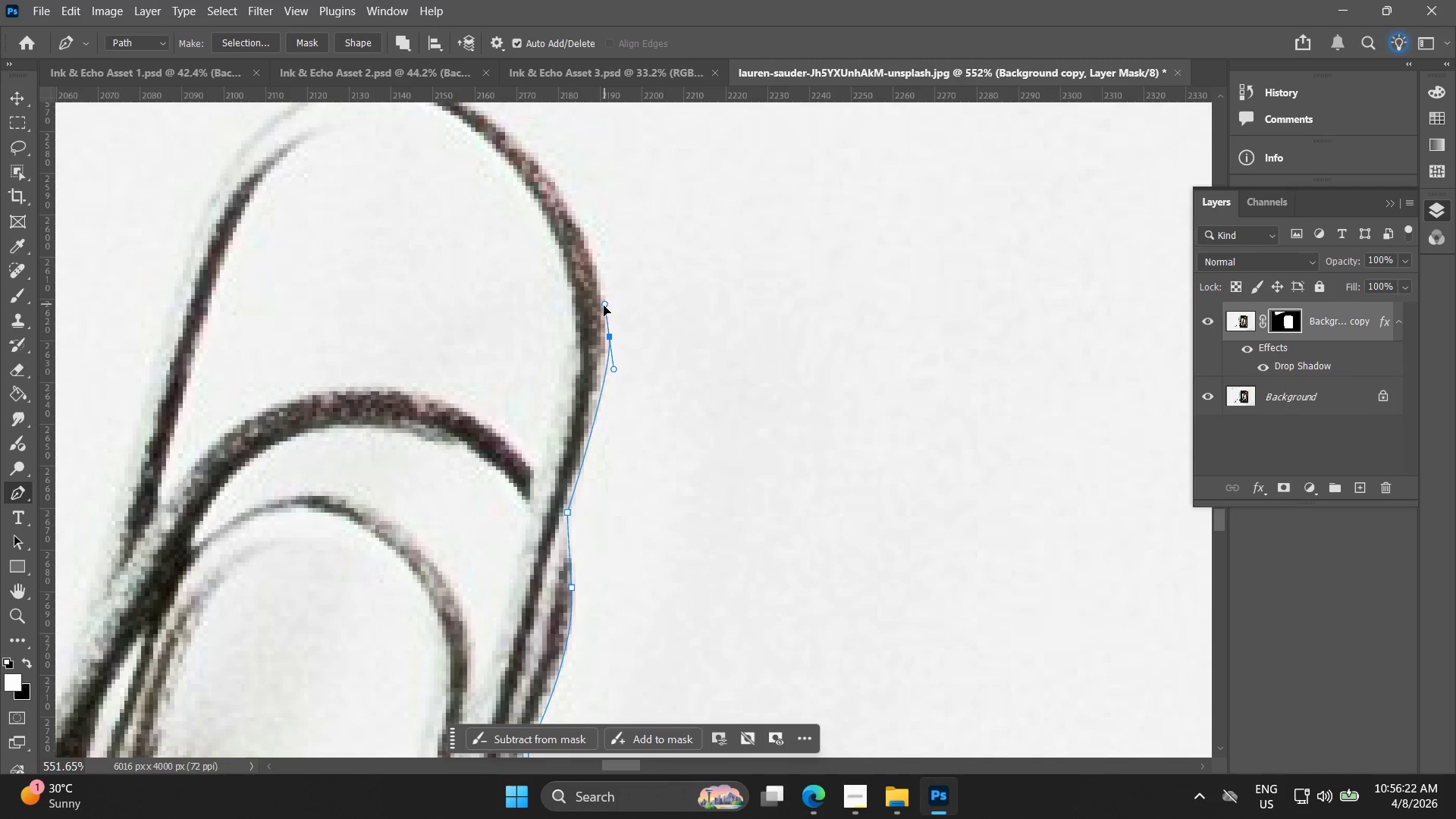 
key(Control+ControlLeft)
 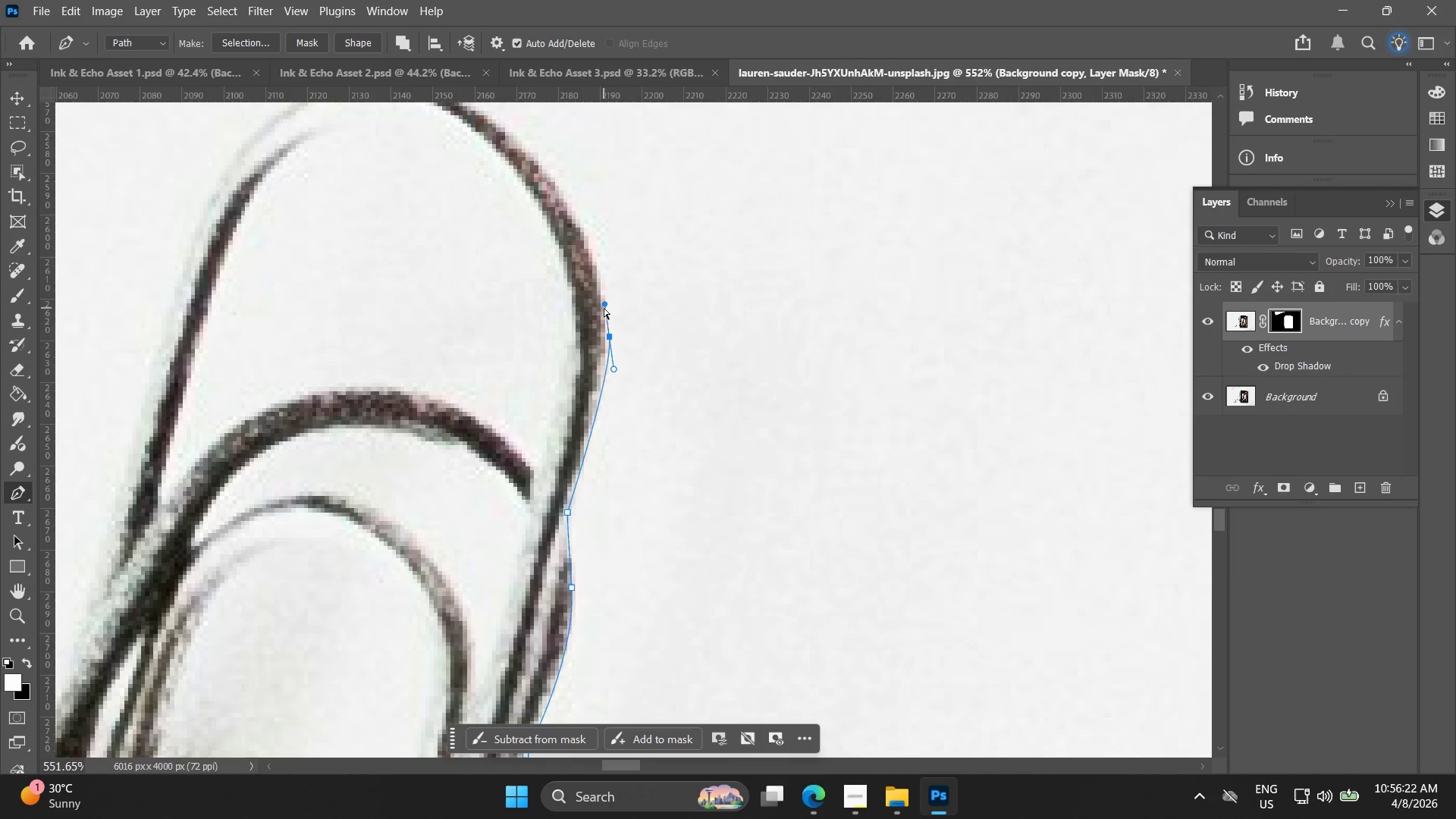 
key(Control+Z)
 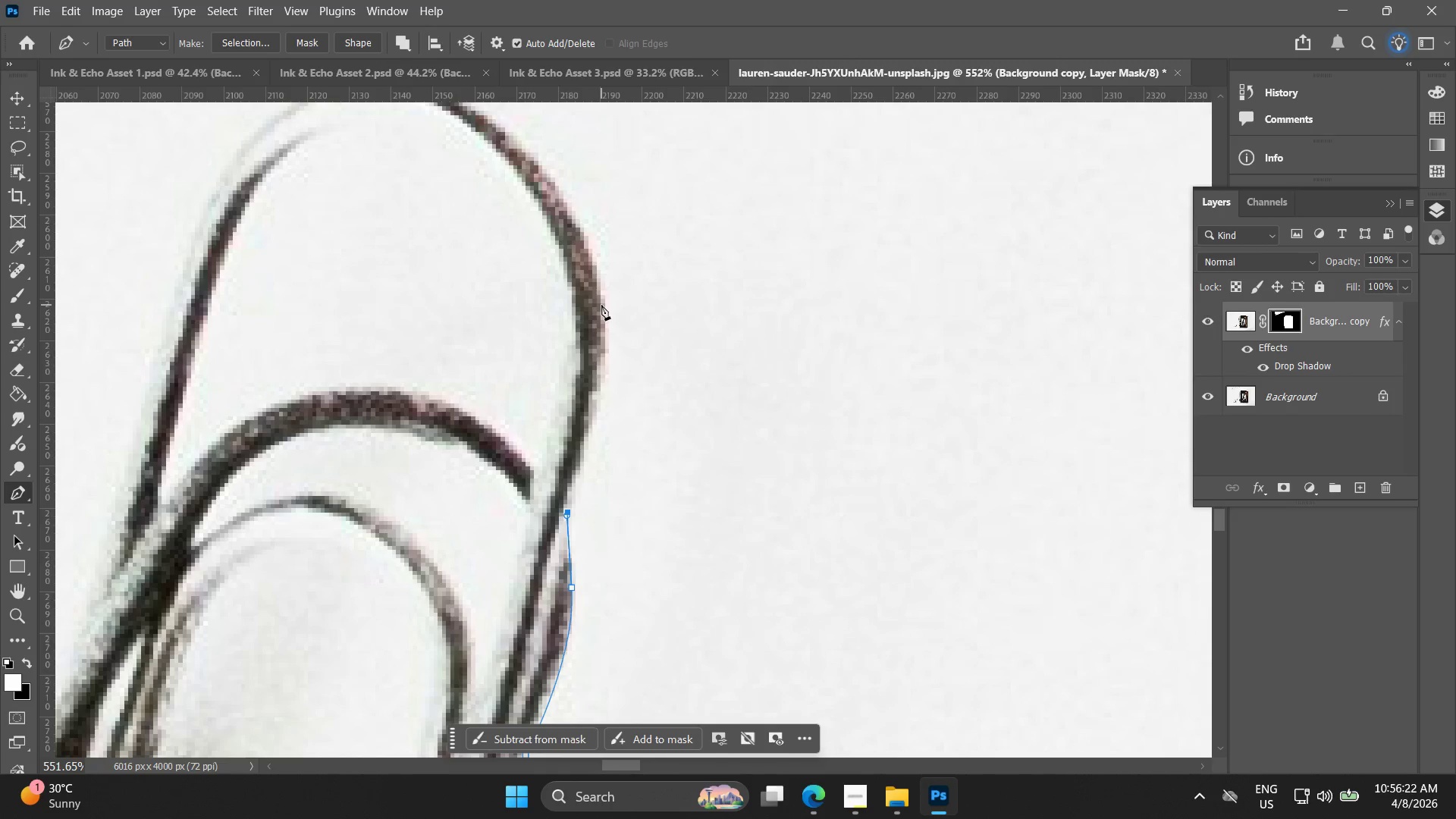 
left_click_drag(start_coordinate=[601, 305], to_coordinate=[587, 218])
 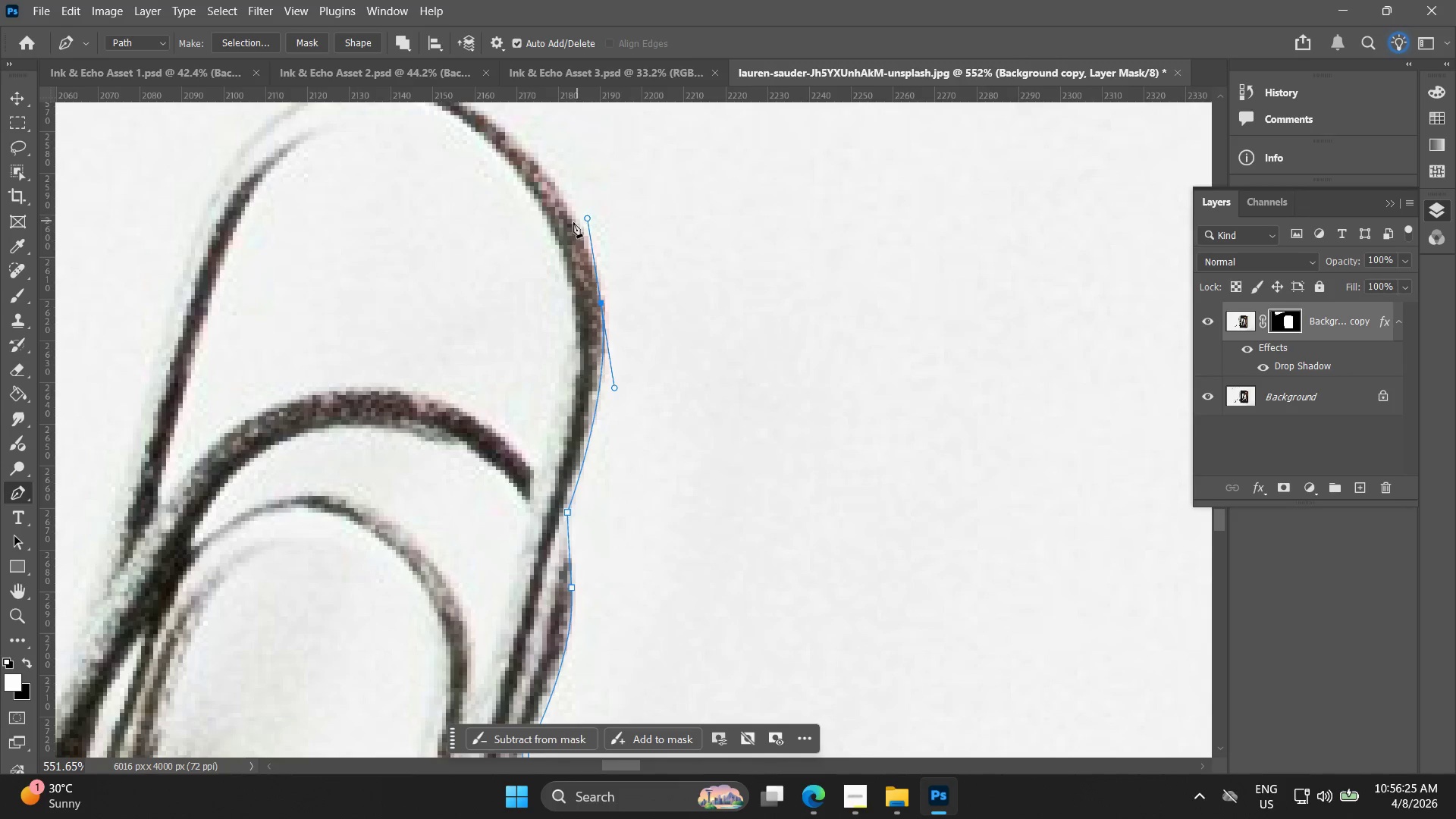 
hold_key(key=Space, duration=0.52)
 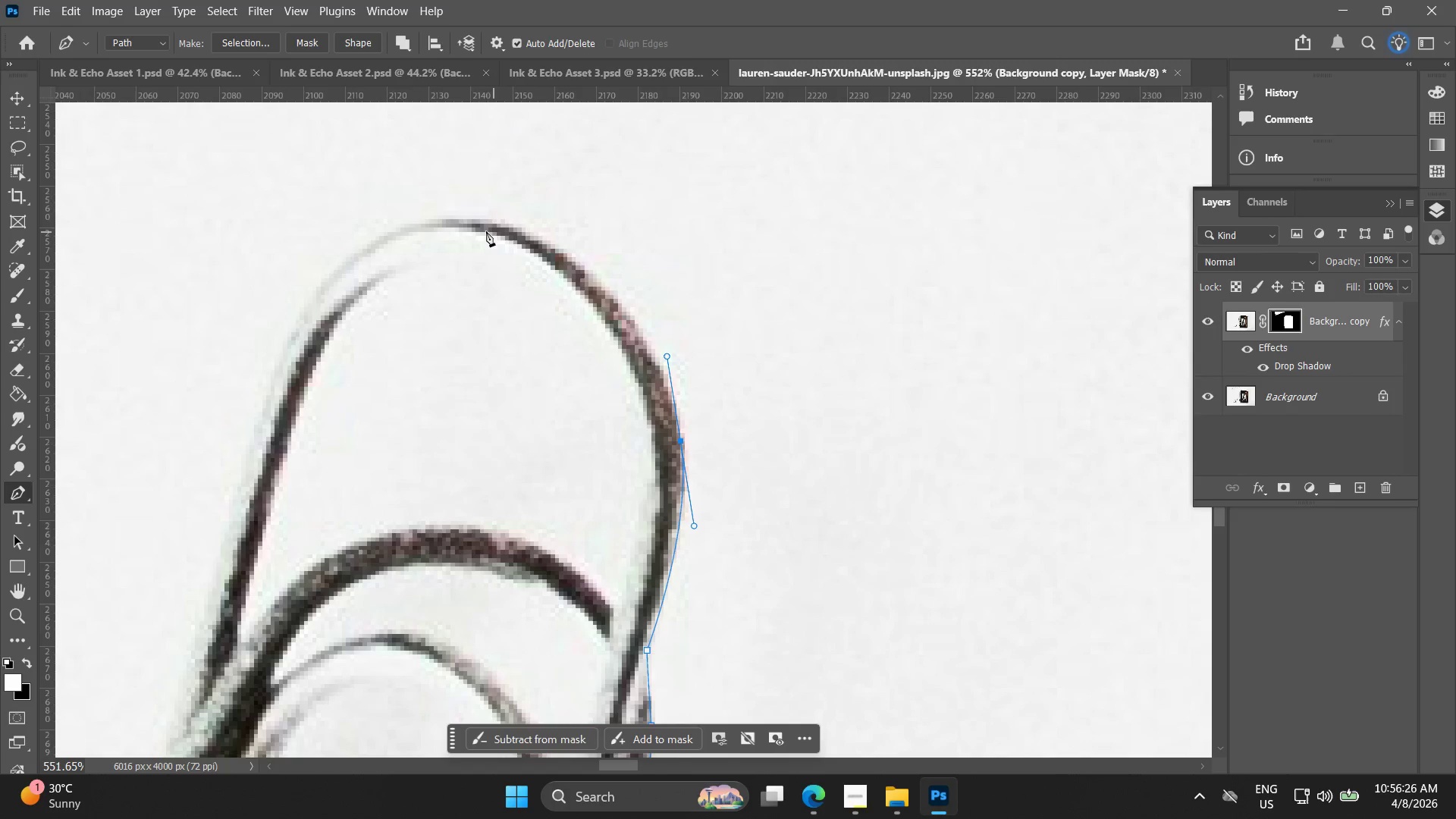 
left_click_drag(start_coordinate=[559, 234], to_coordinate=[629, 359])
 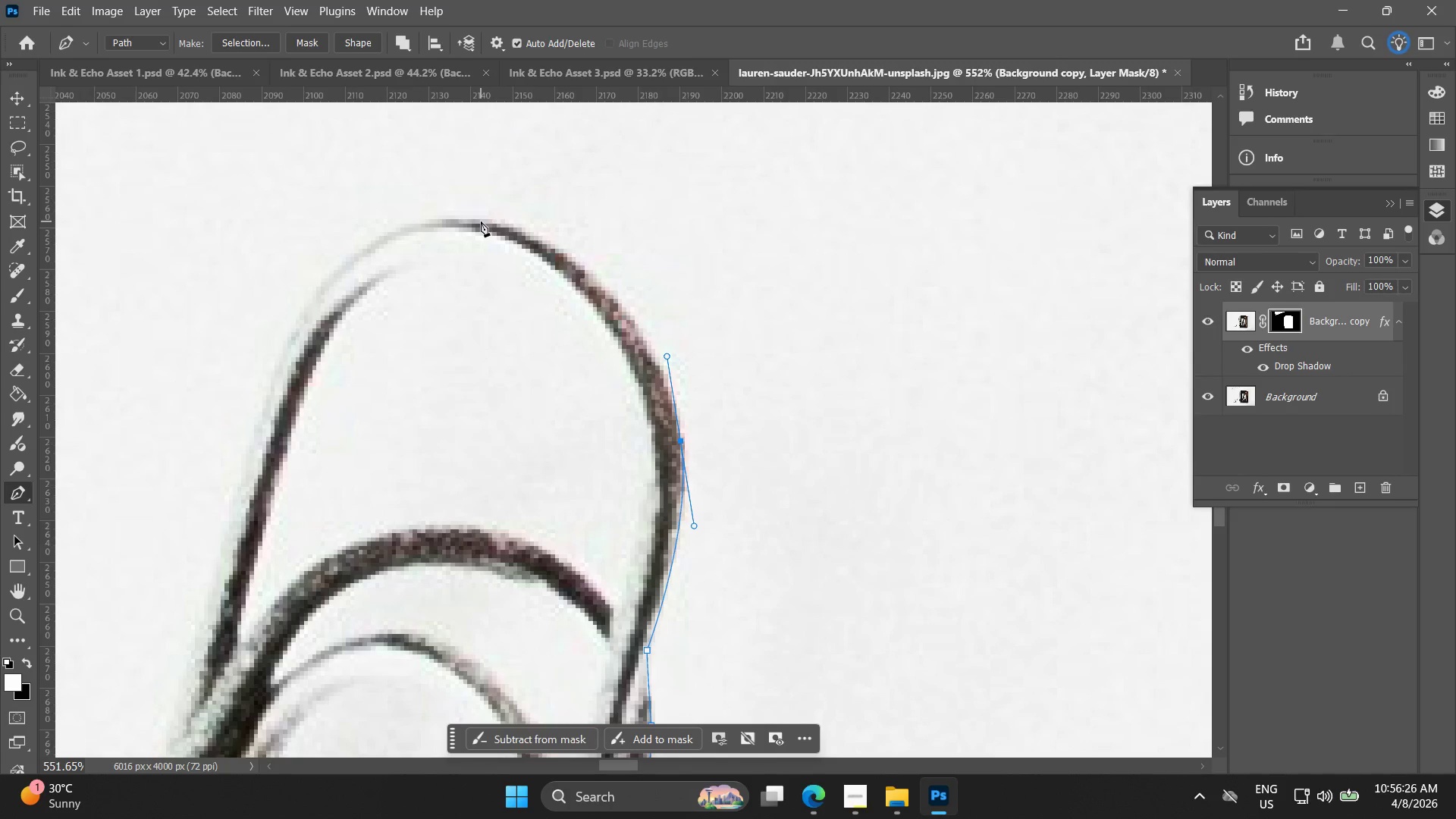 
left_click_drag(start_coordinate=[481, 221], to_coordinate=[356, 215])
 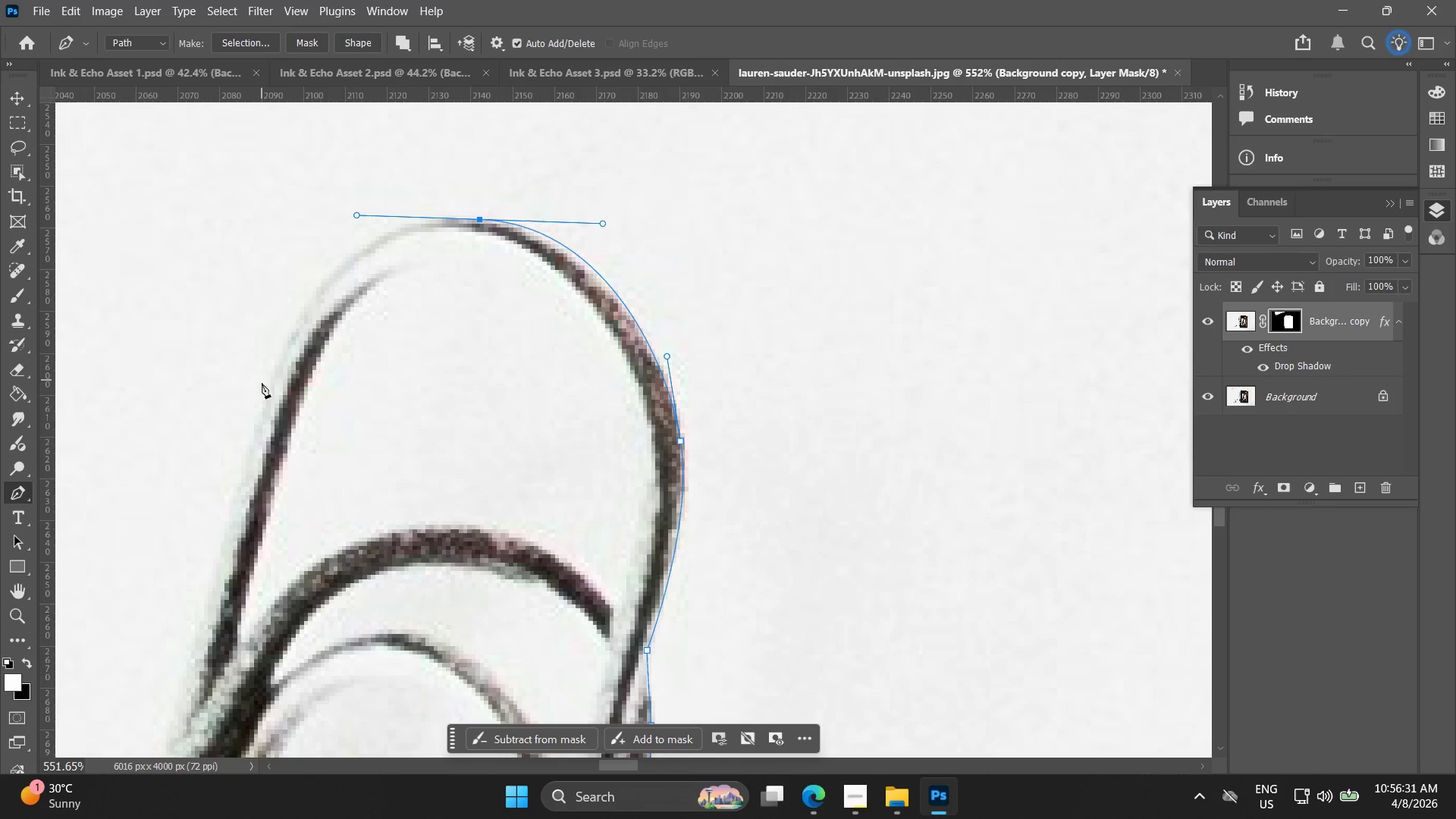 
left_click([265, 400])
 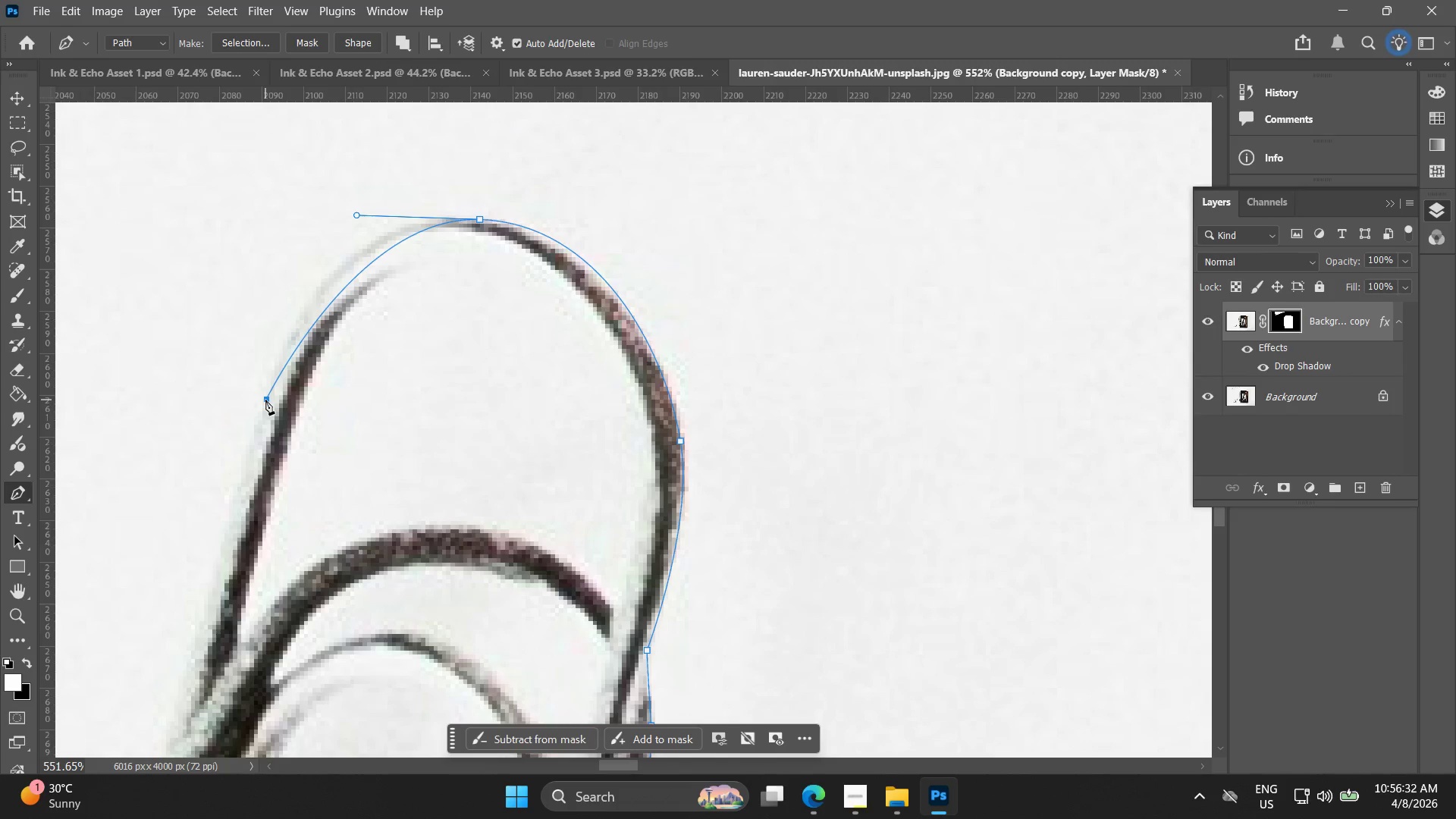 
key(Control+ControlLeft)
 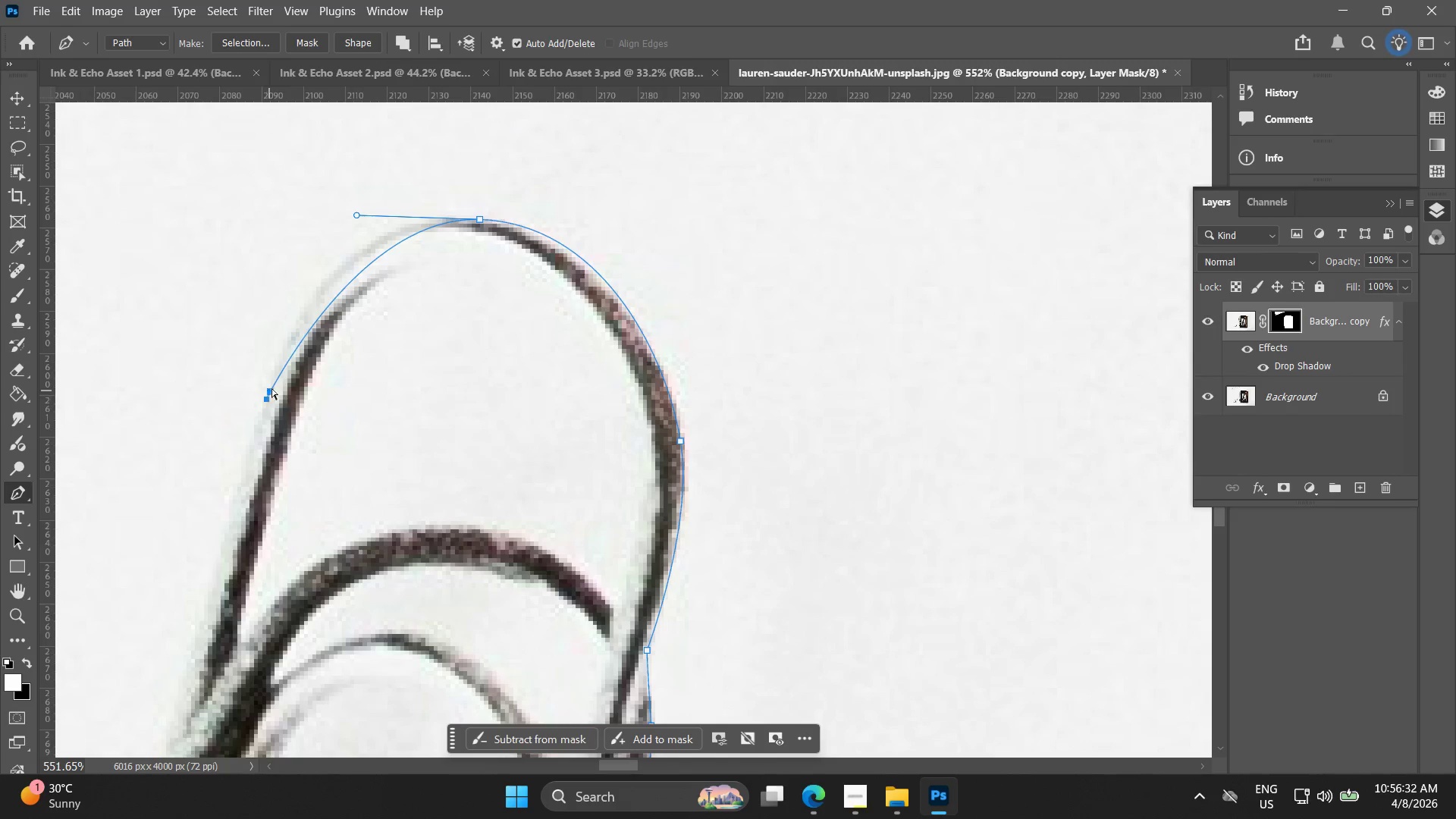 
key(Control+Z)
 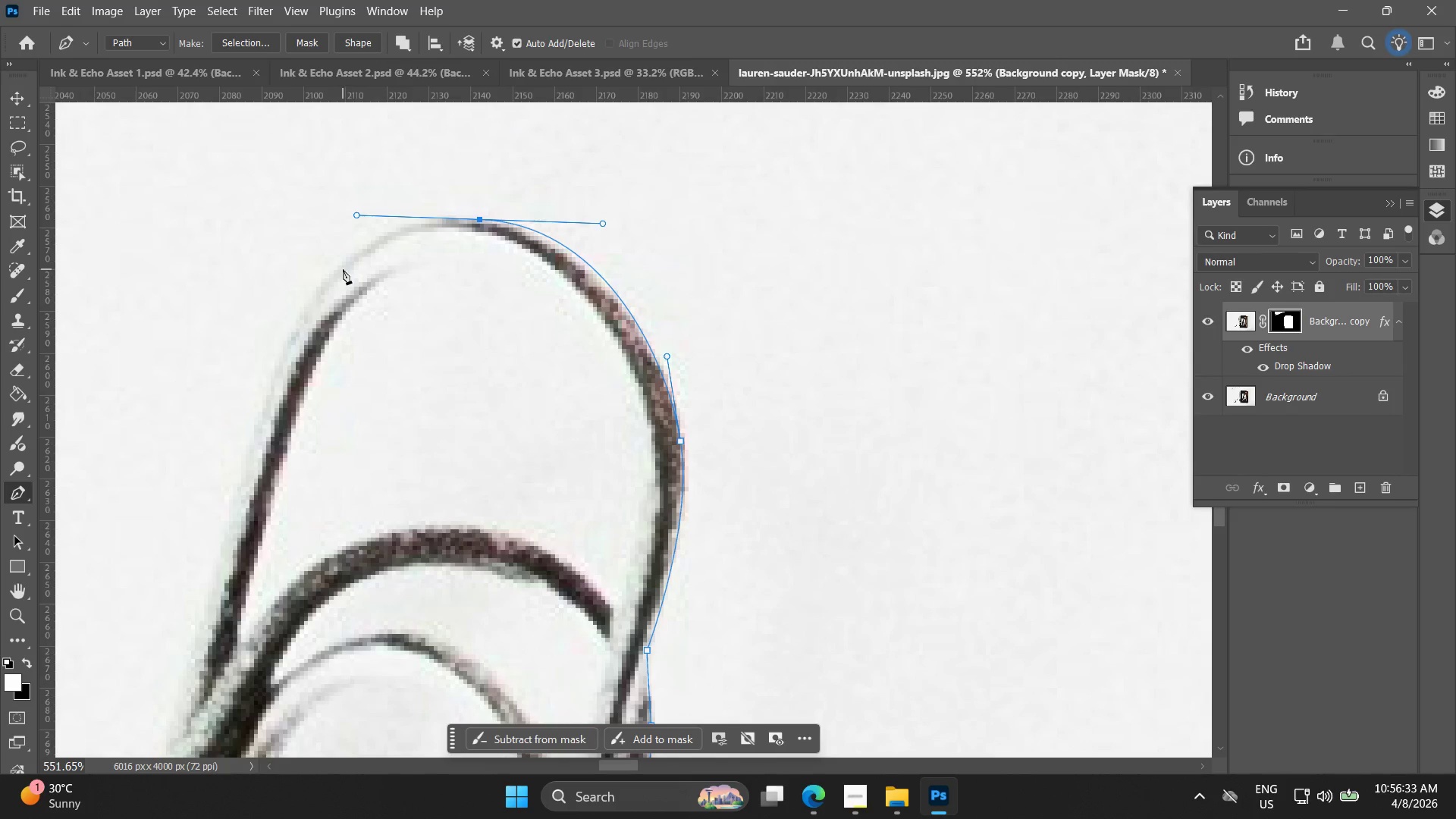 
left_click_drag(start_coordinate=[343, 272], to_coordinate=[333, 276])
 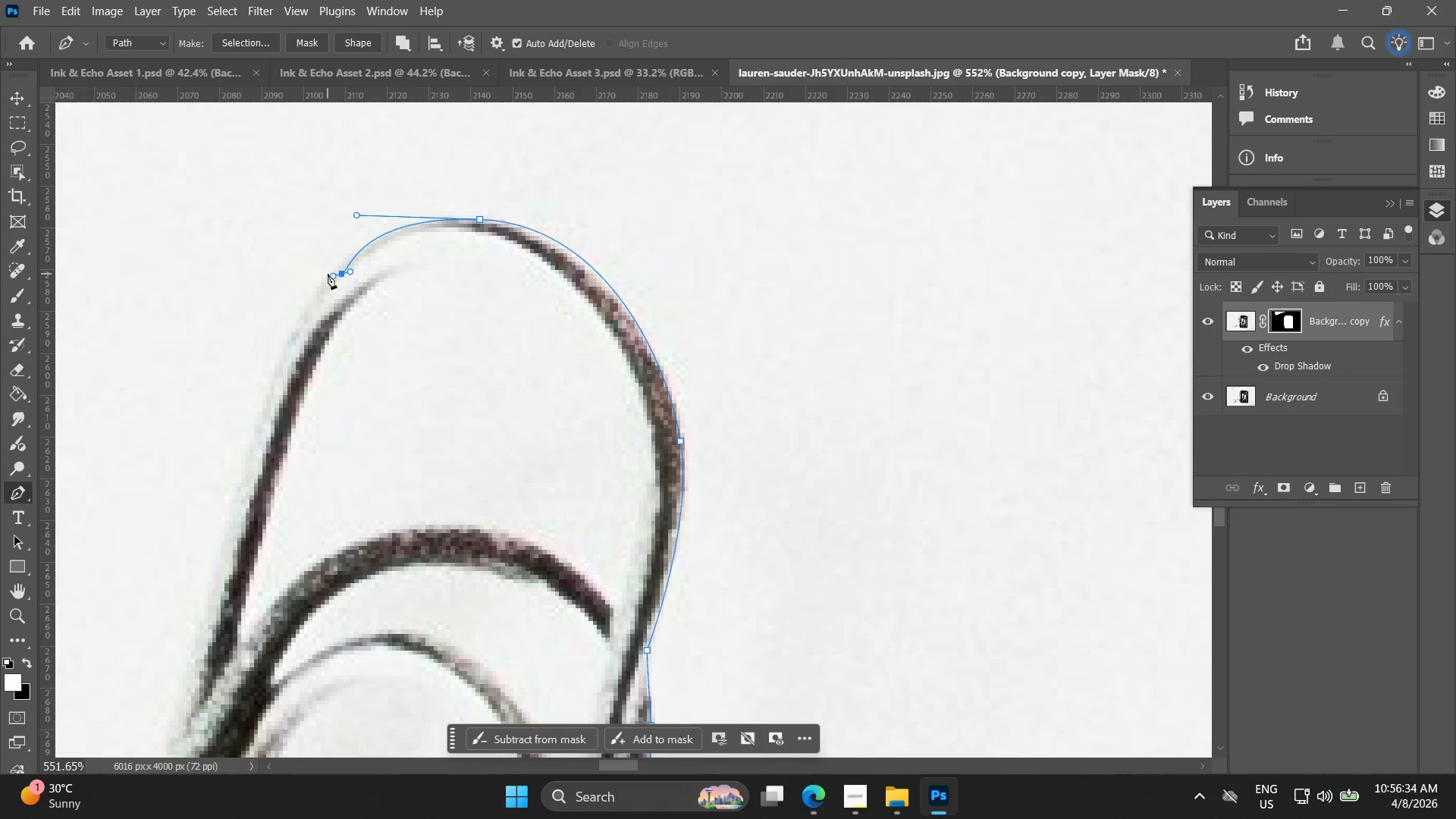 
key(Control+ControlLeft)
 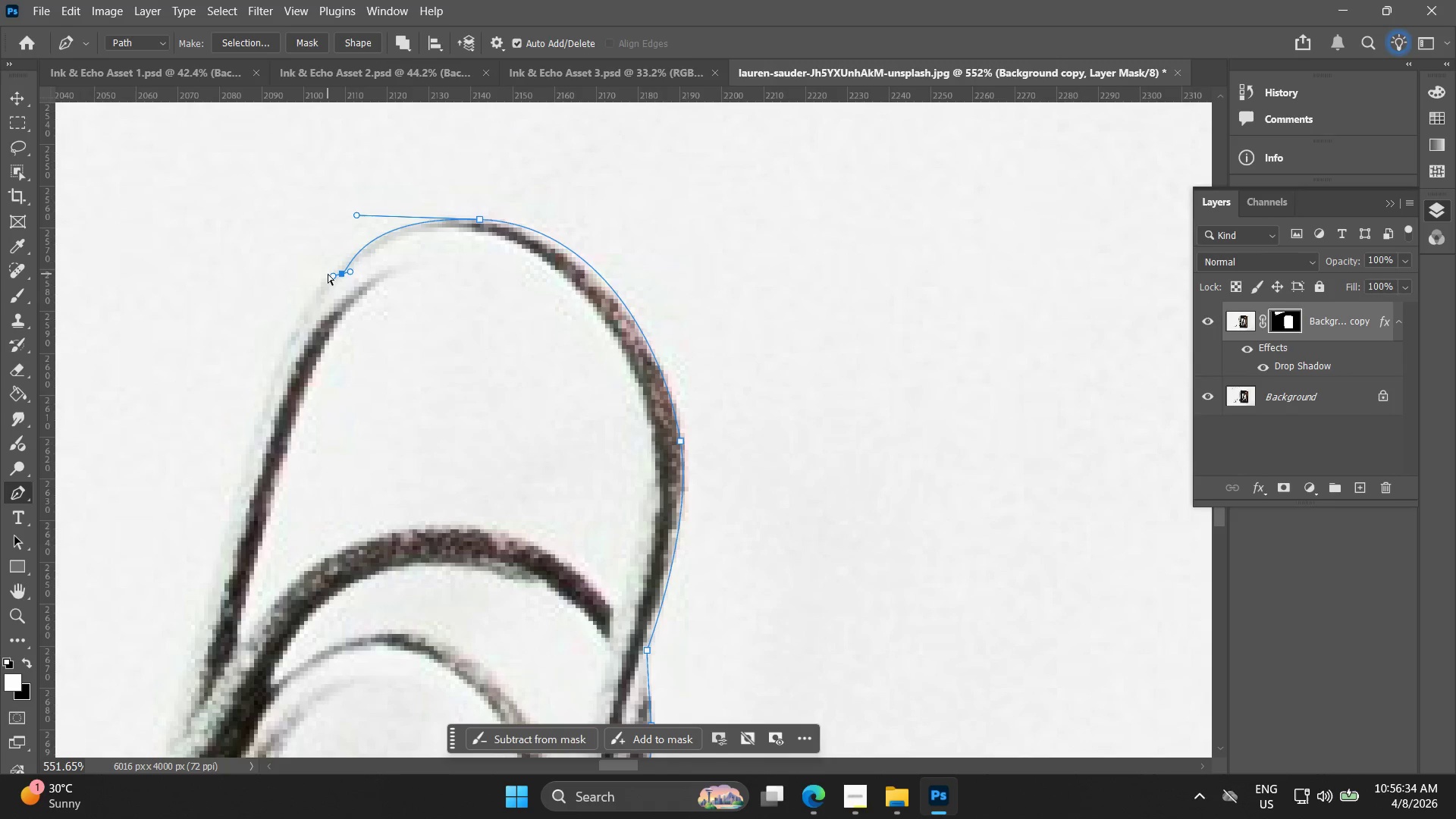 
key(Control+Z)
 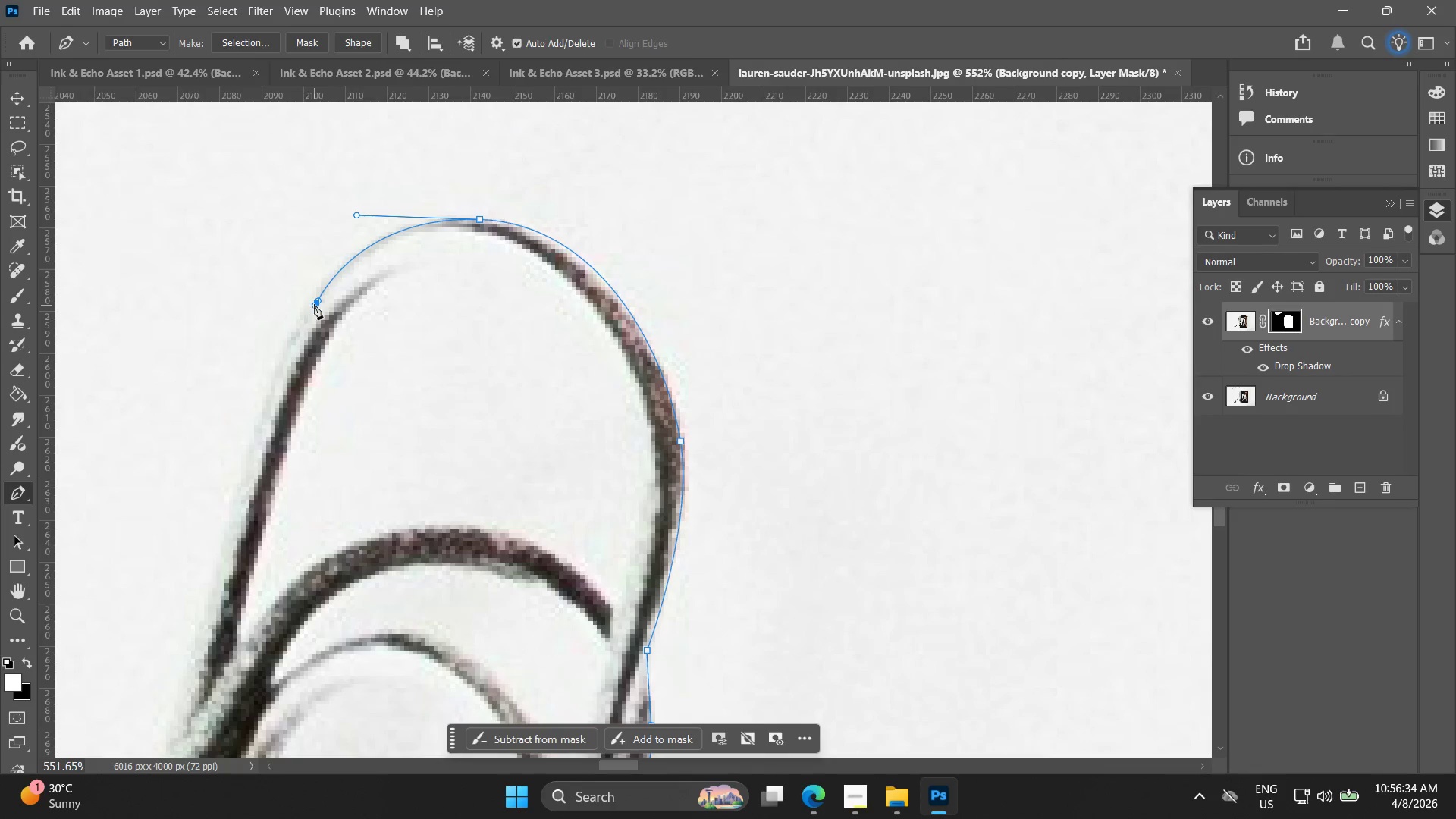 
key(Control+ControlLeft)
 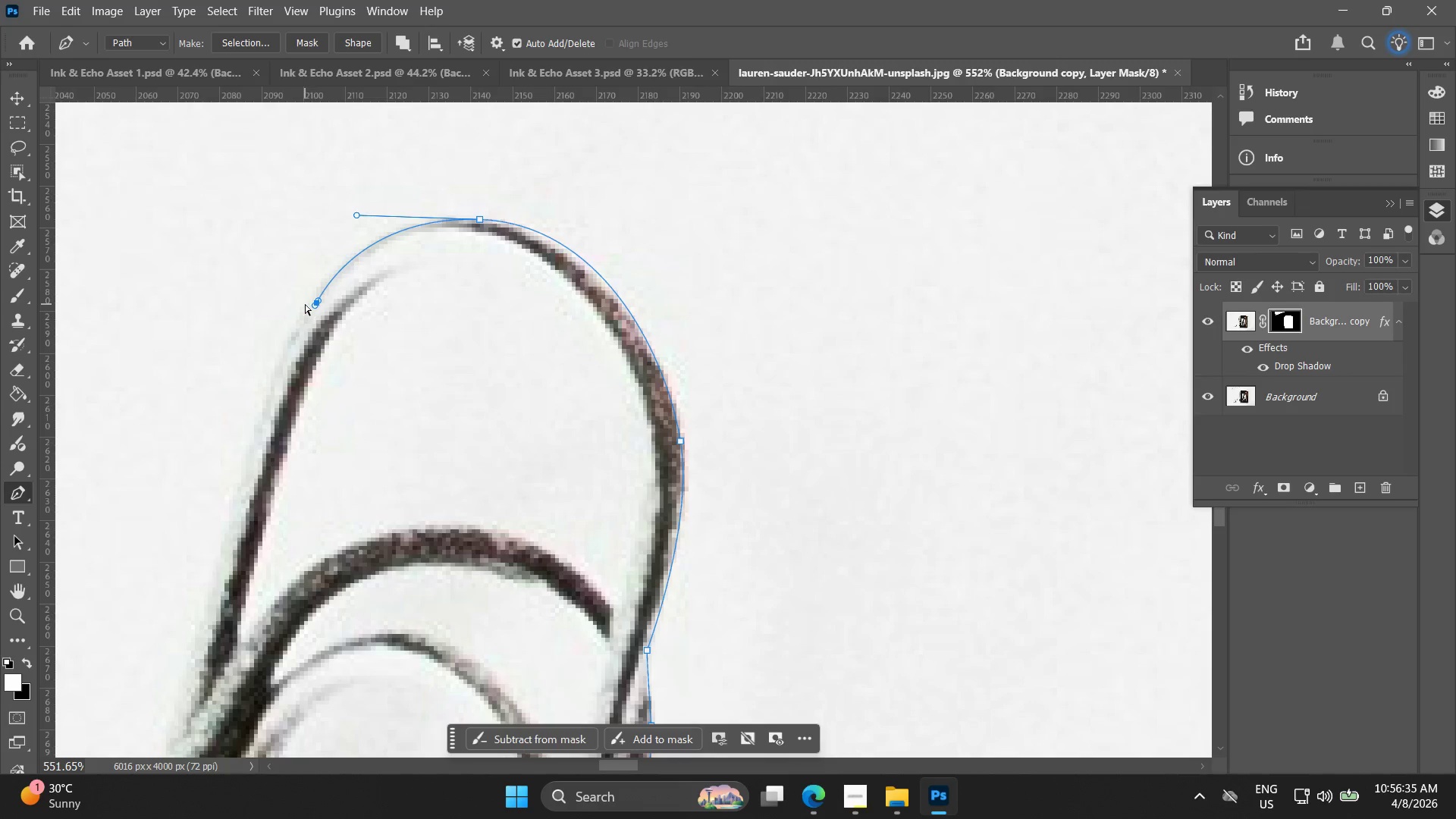 
key(Control+Z)
 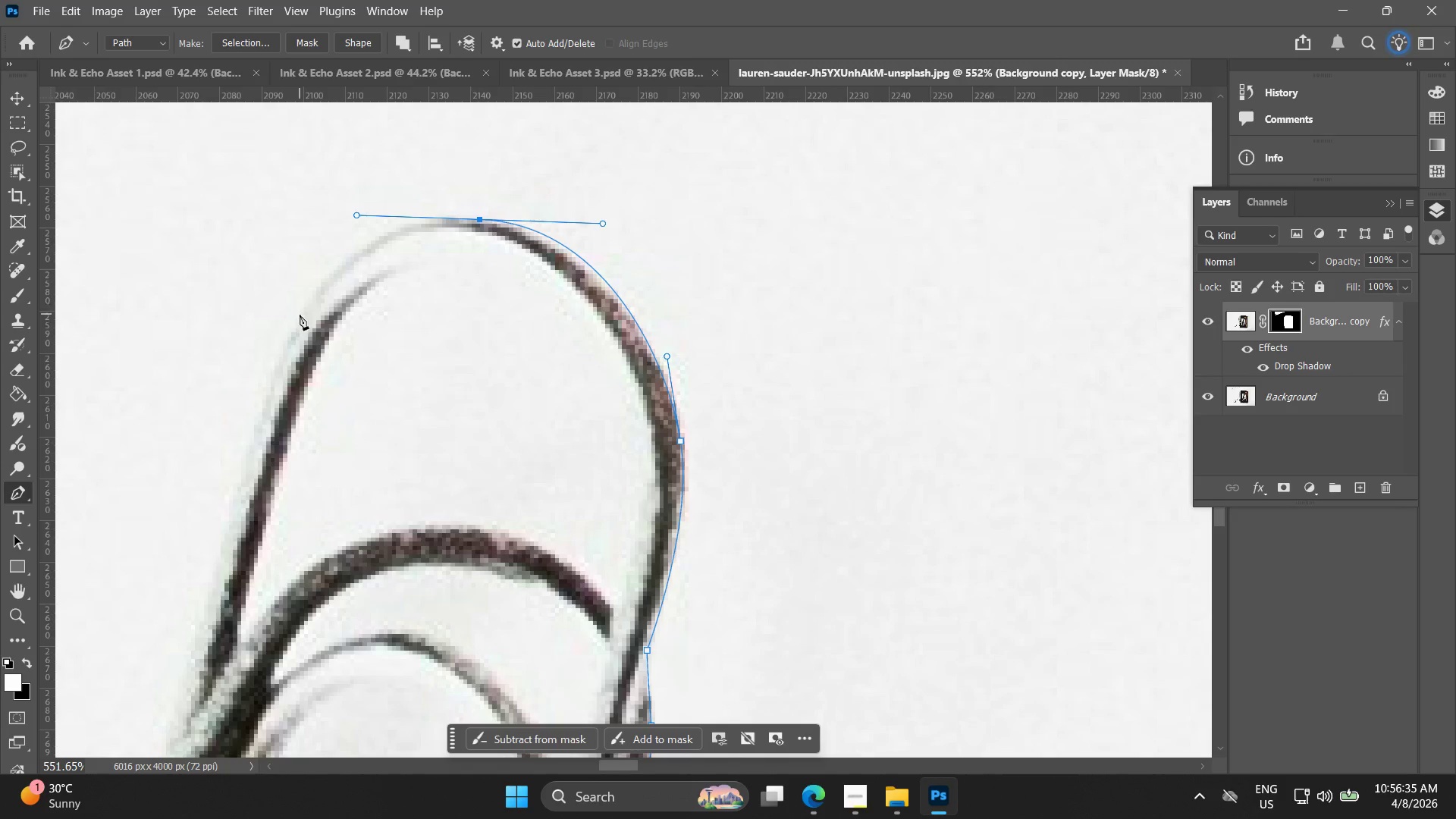 
left_click([302, 323])
 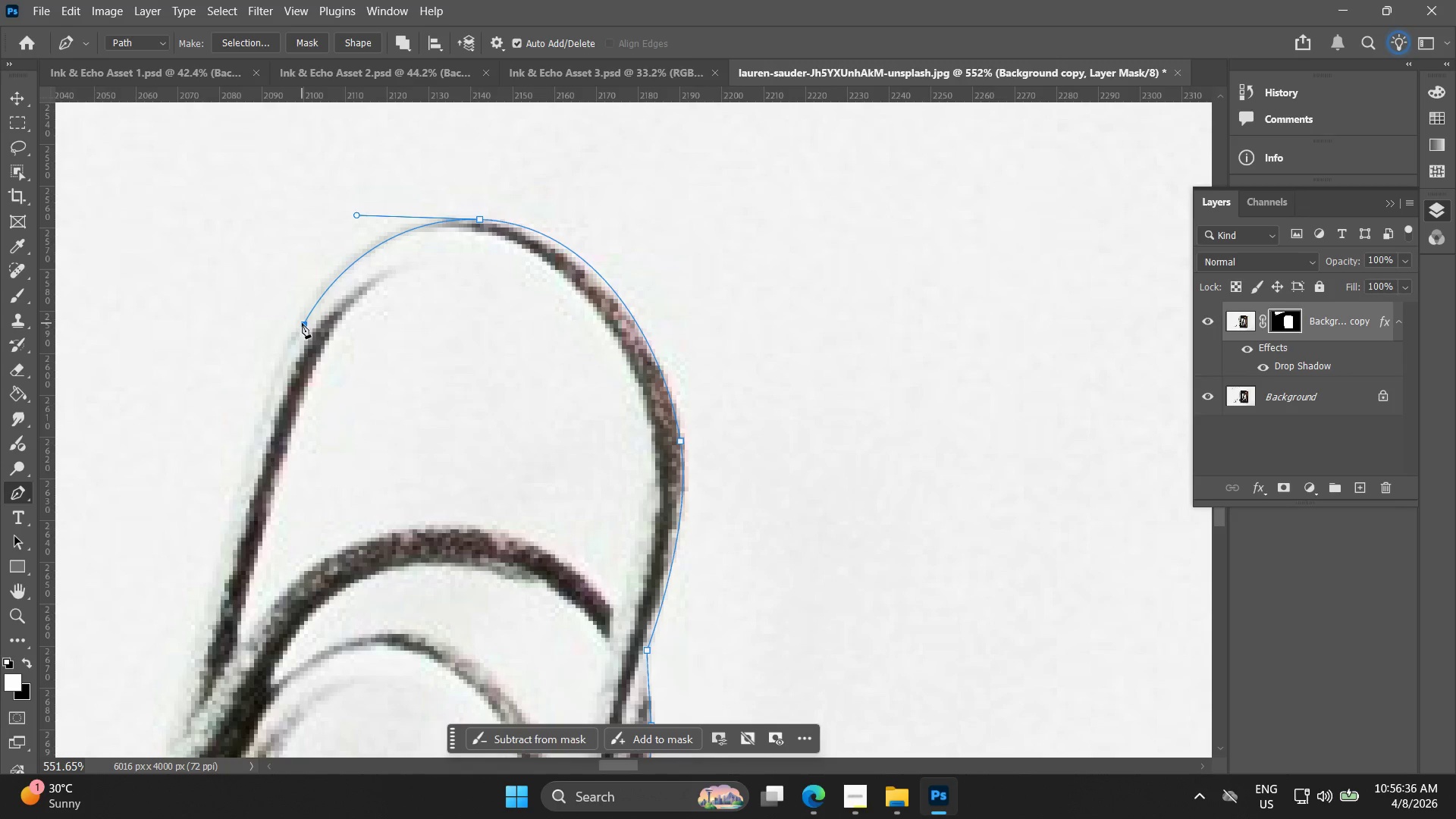 
key(Control+ControlLeft)
 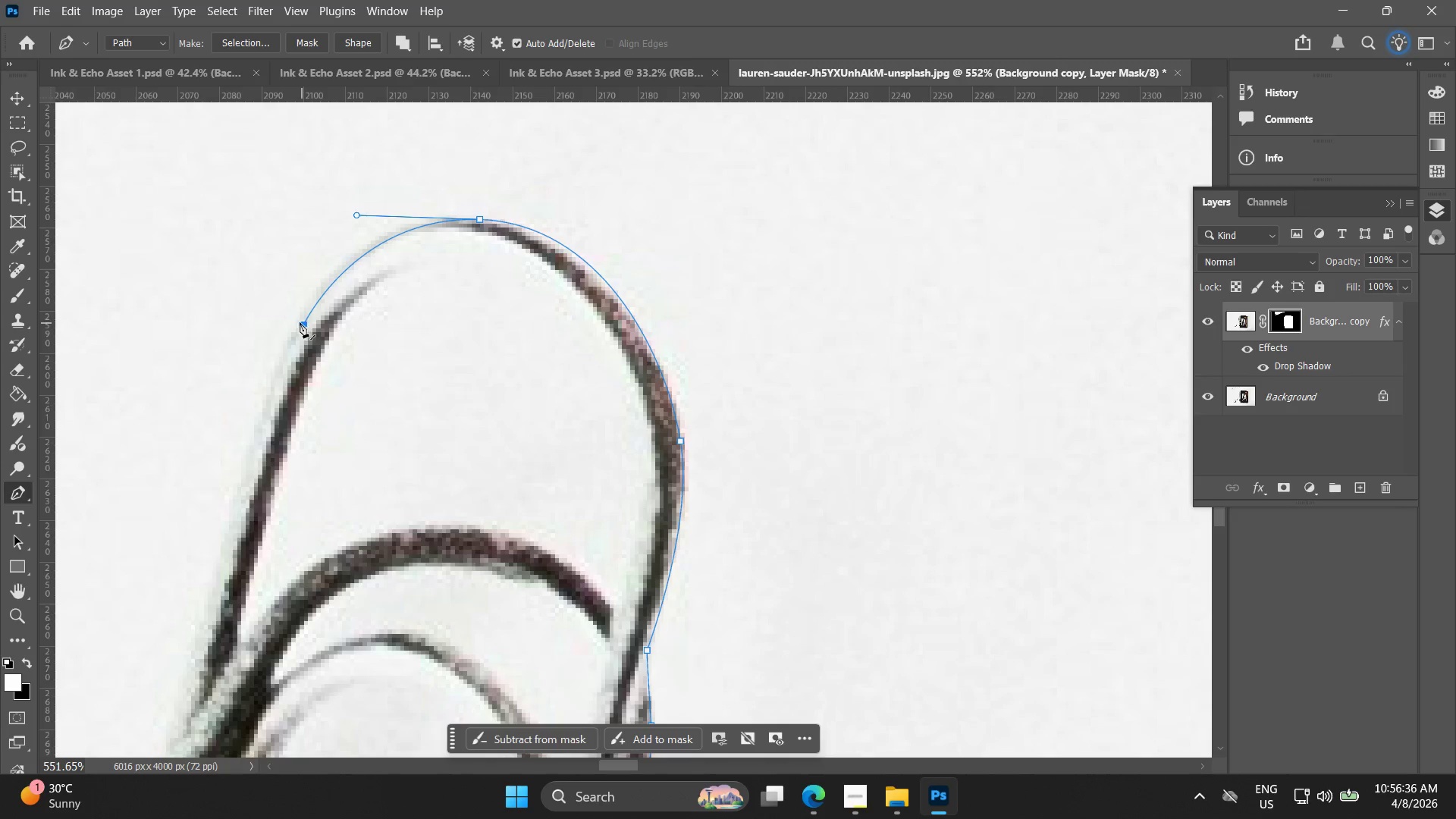 
key(Control+Z)
 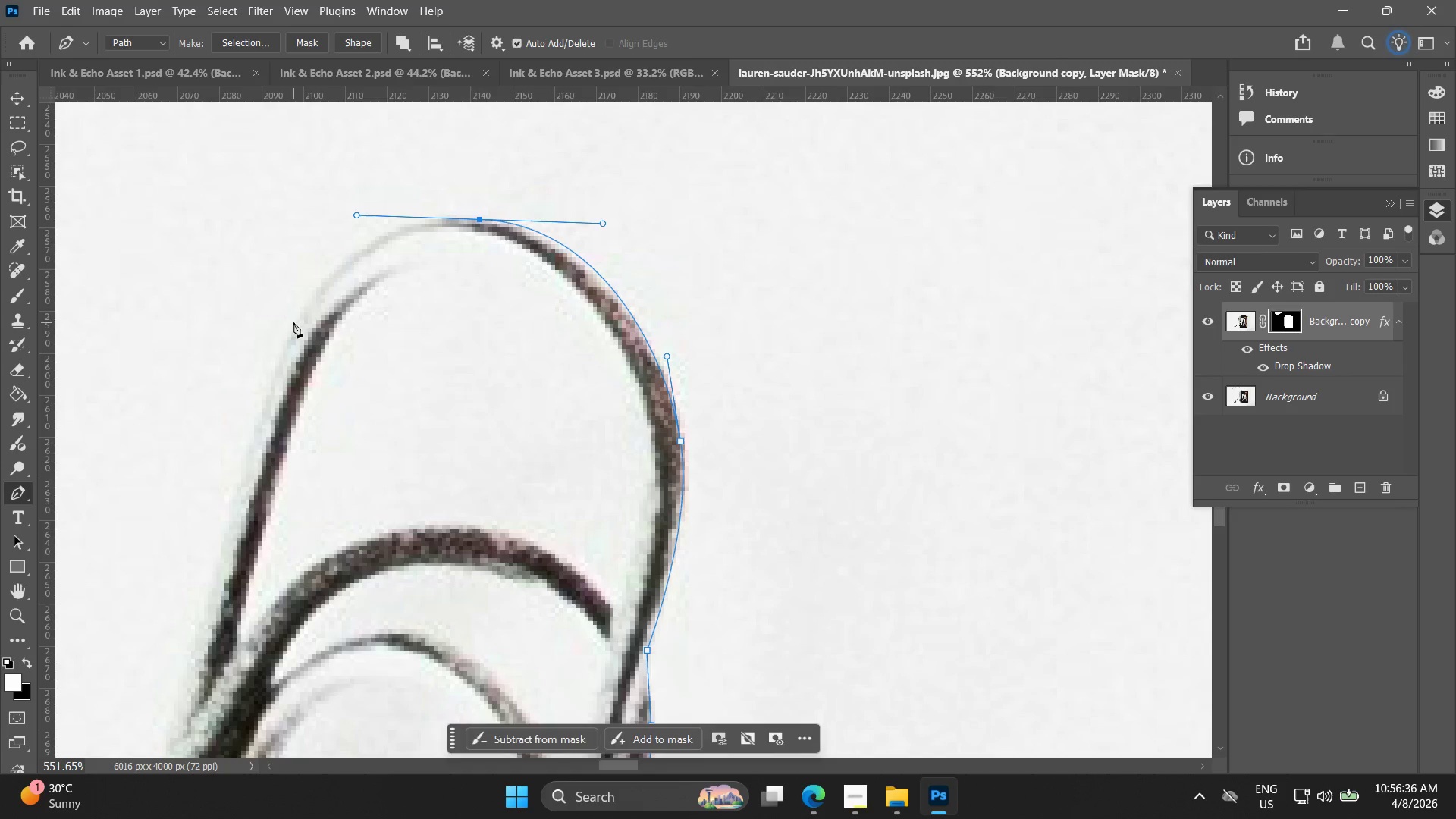 
left_click([293, 322])
 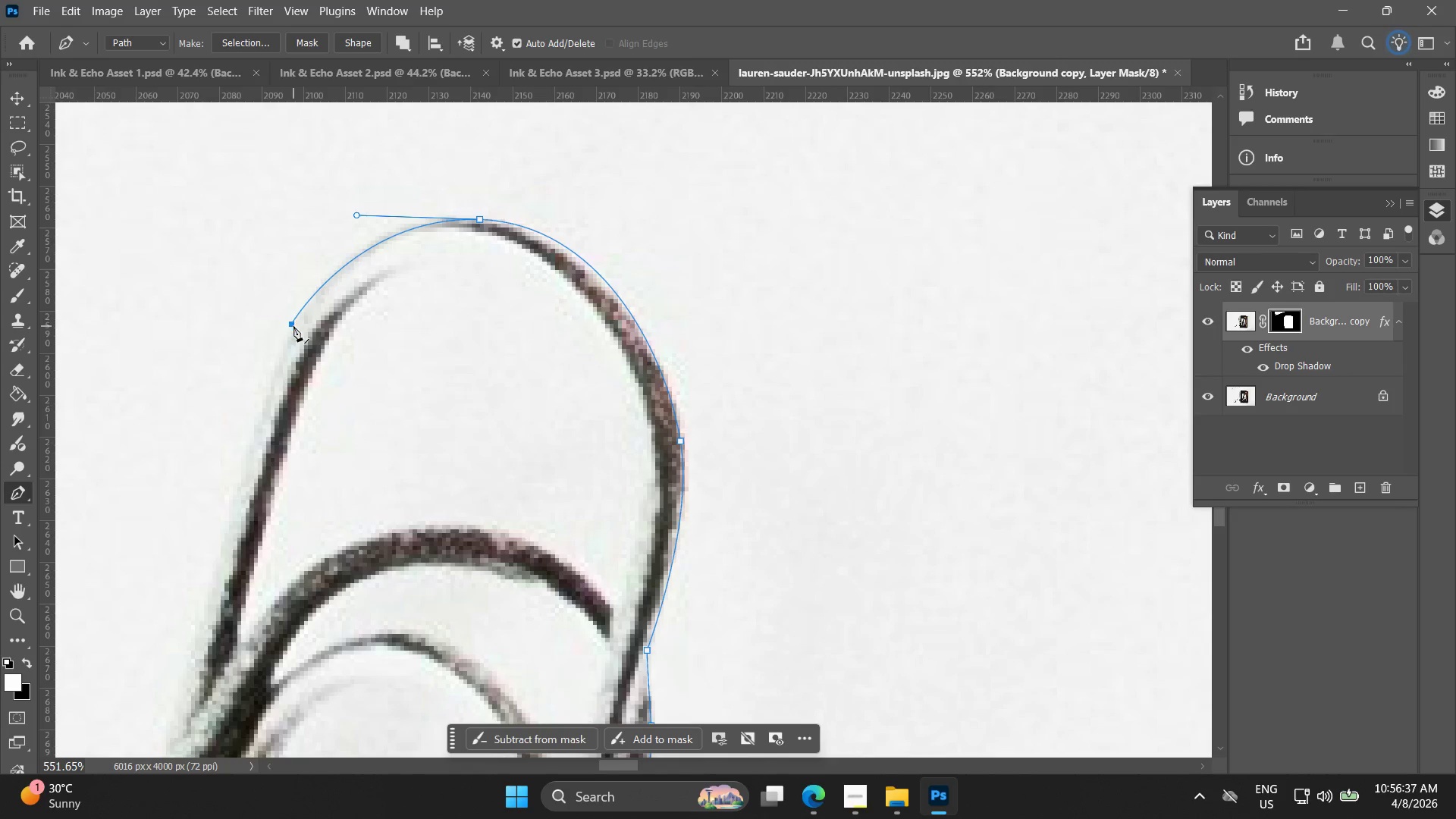 
key(Control+ControlLeft)
 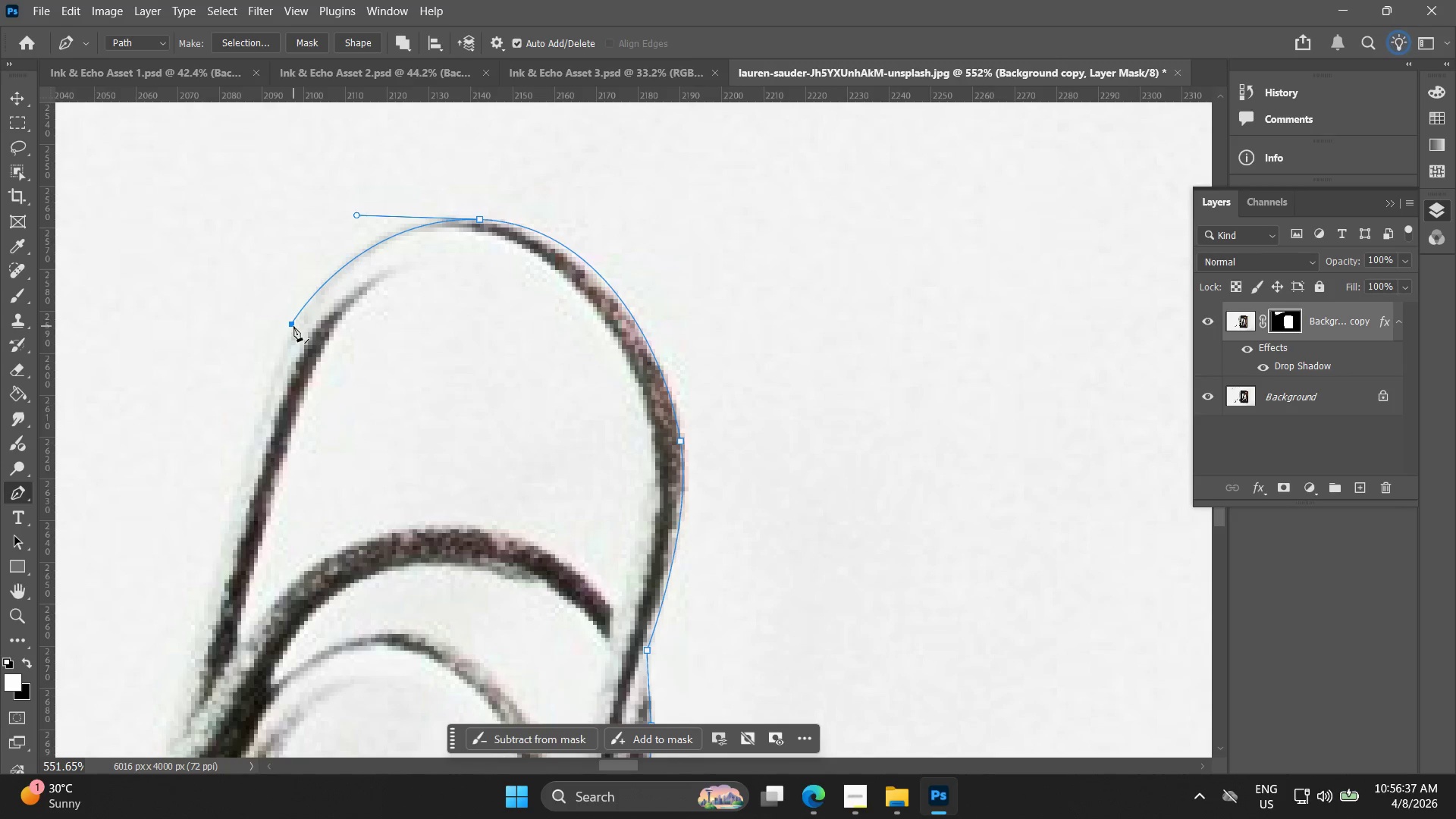 
key(Control+Z)
 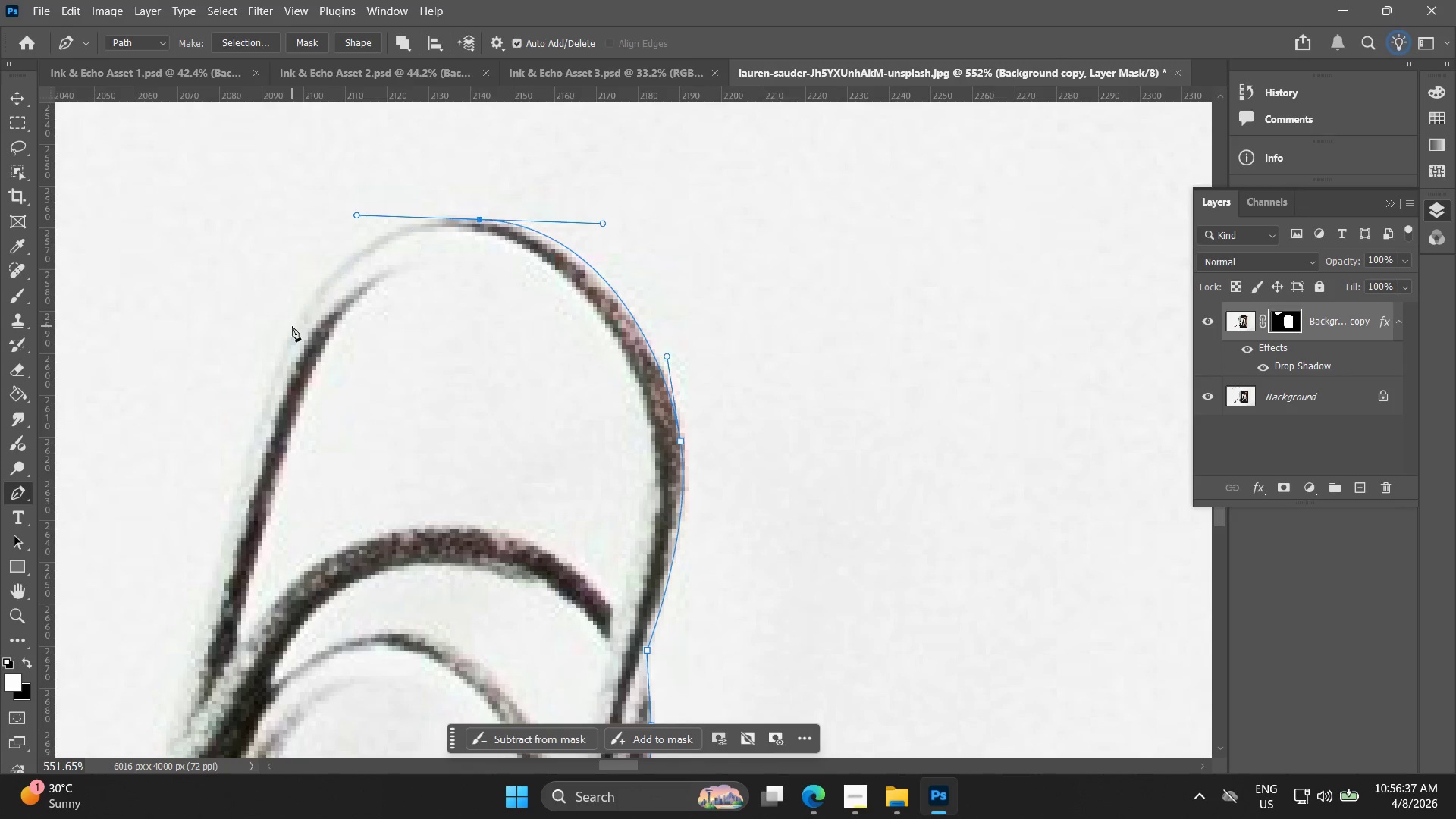 
left_click([292, 327])
 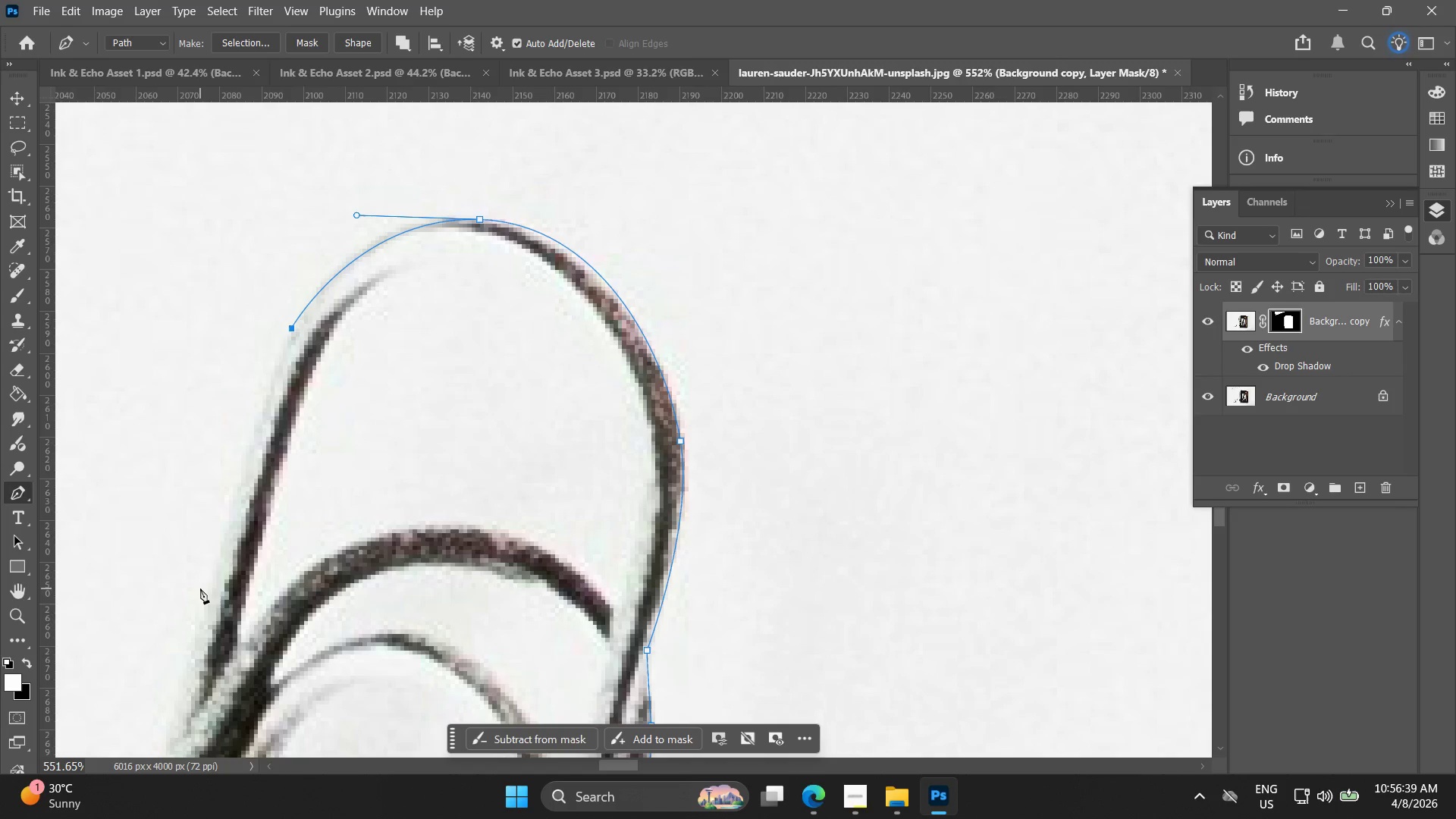 
key(Control+ControlLeft)
 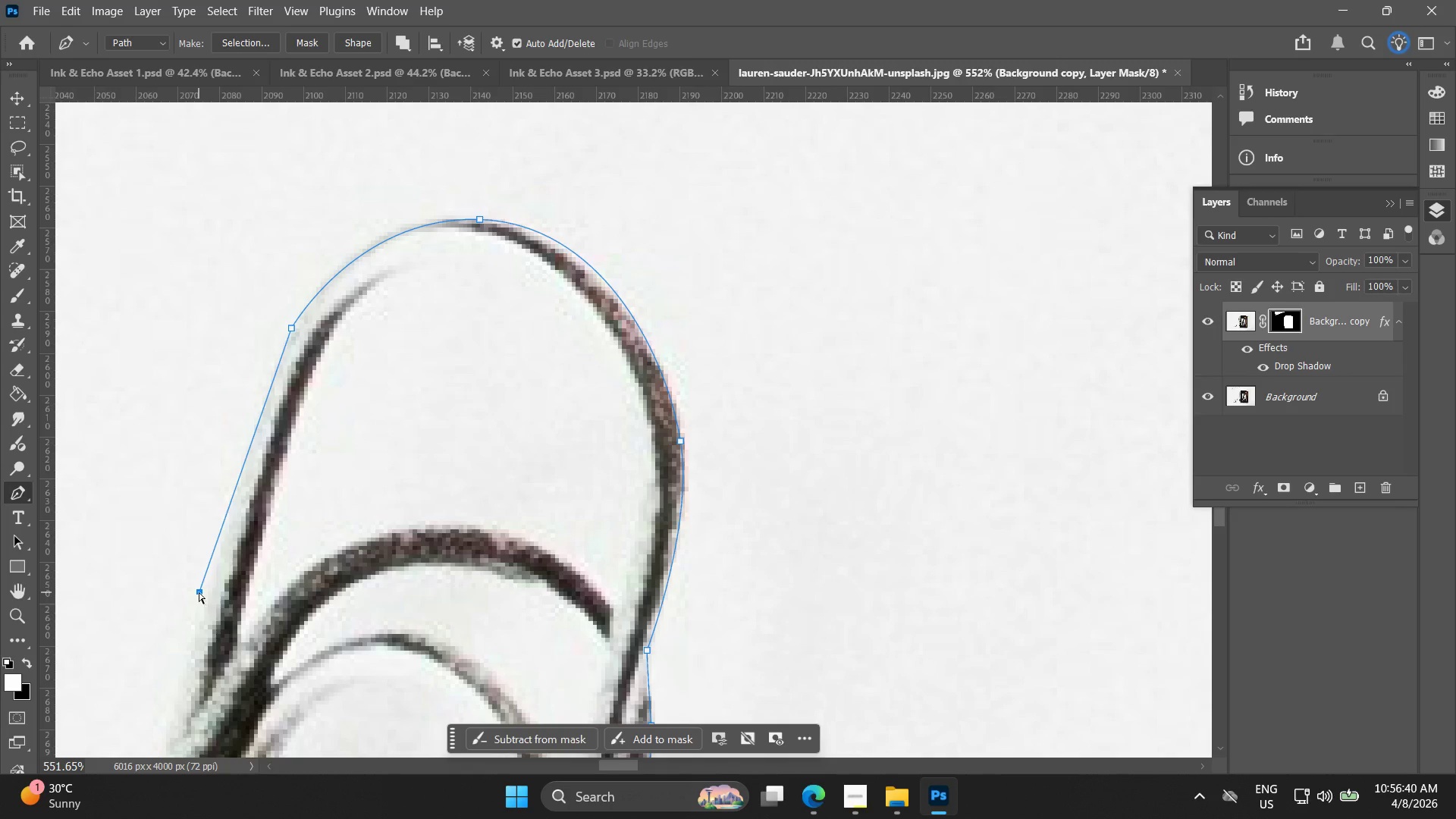 
key(Control+Z)
 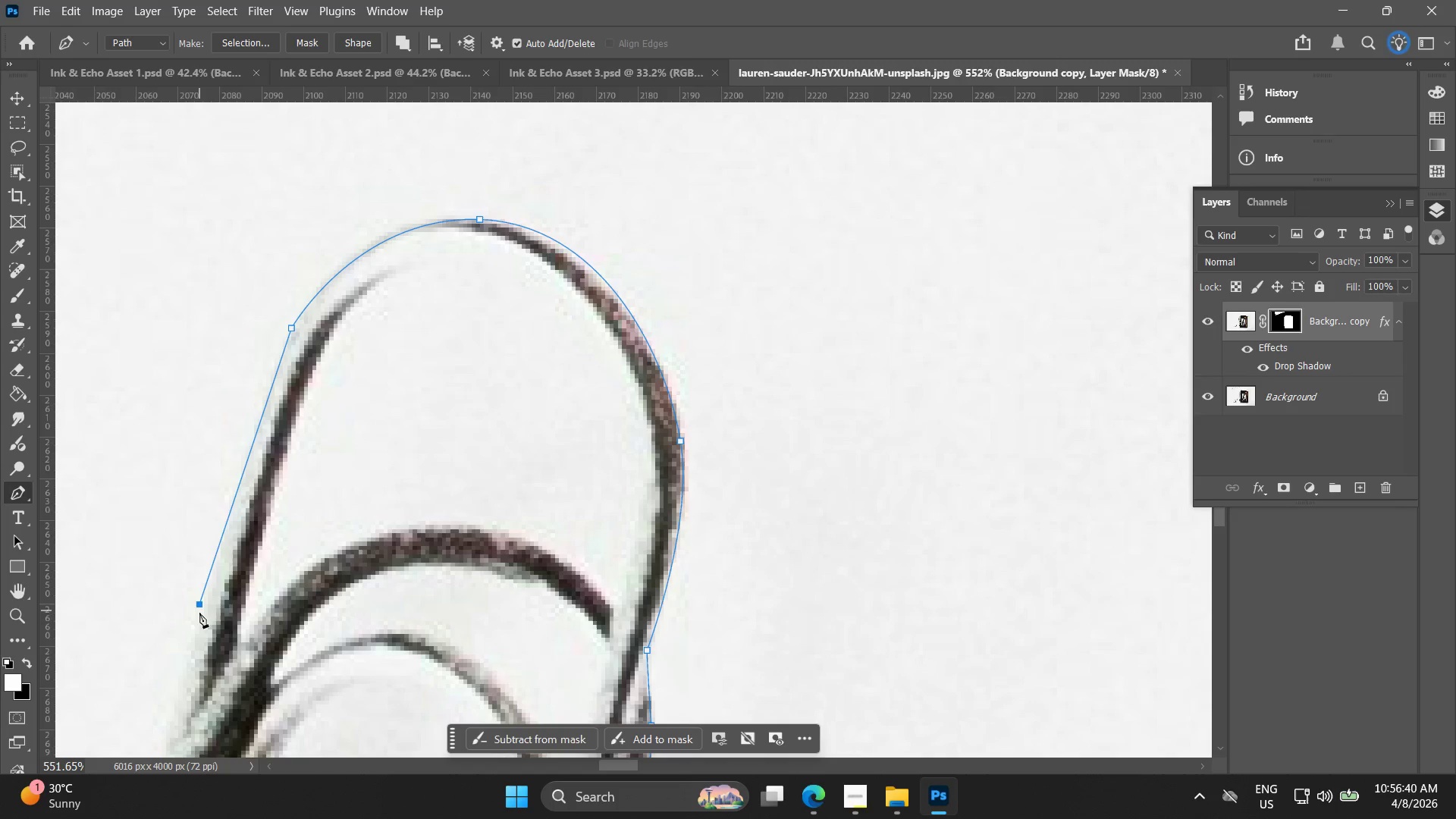 
hold_key(key=Space, duration=0.55)
 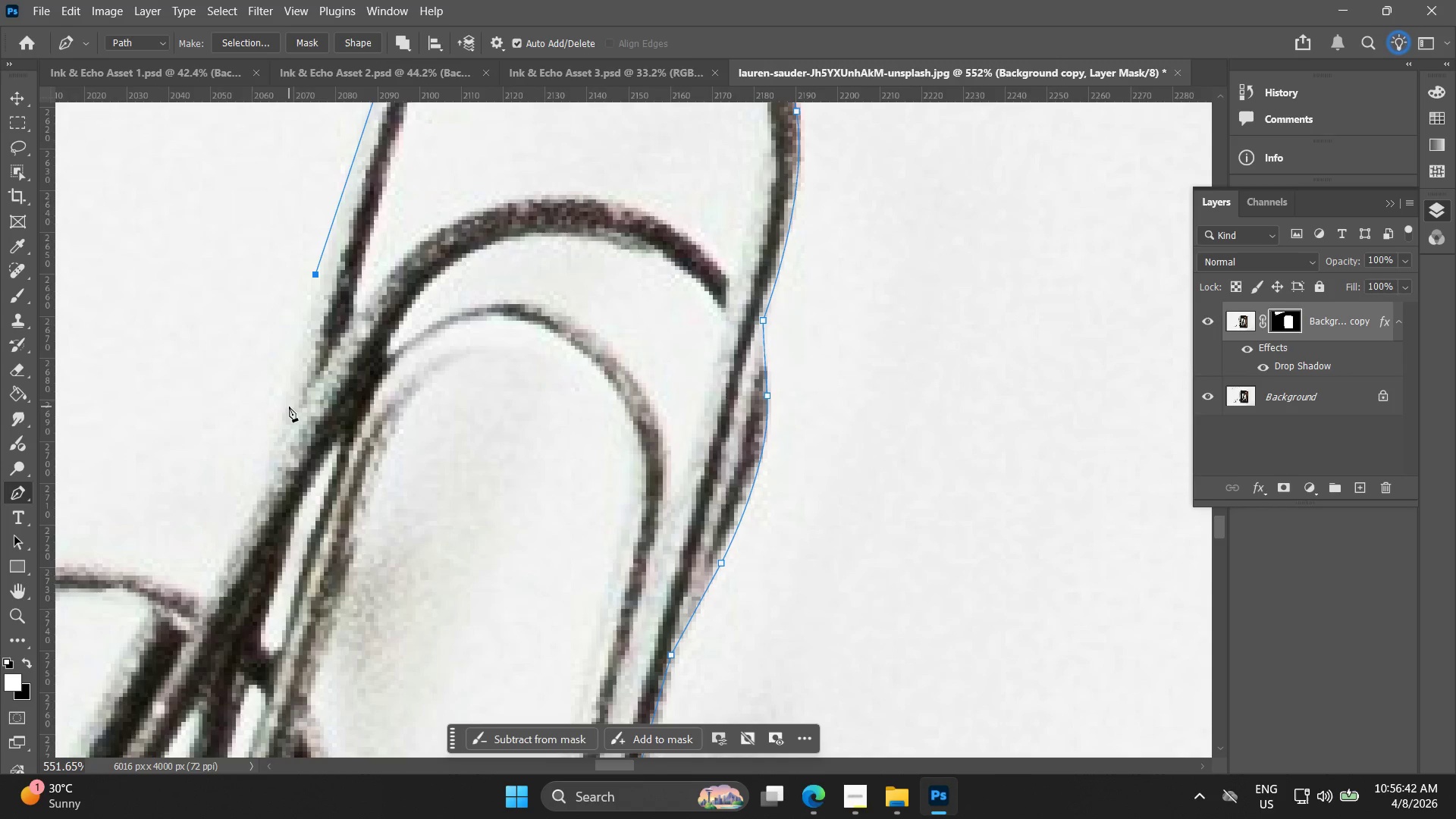 
left_click_drag(start_coordinate=[223, 585], to_coordinate=[339, 256])
 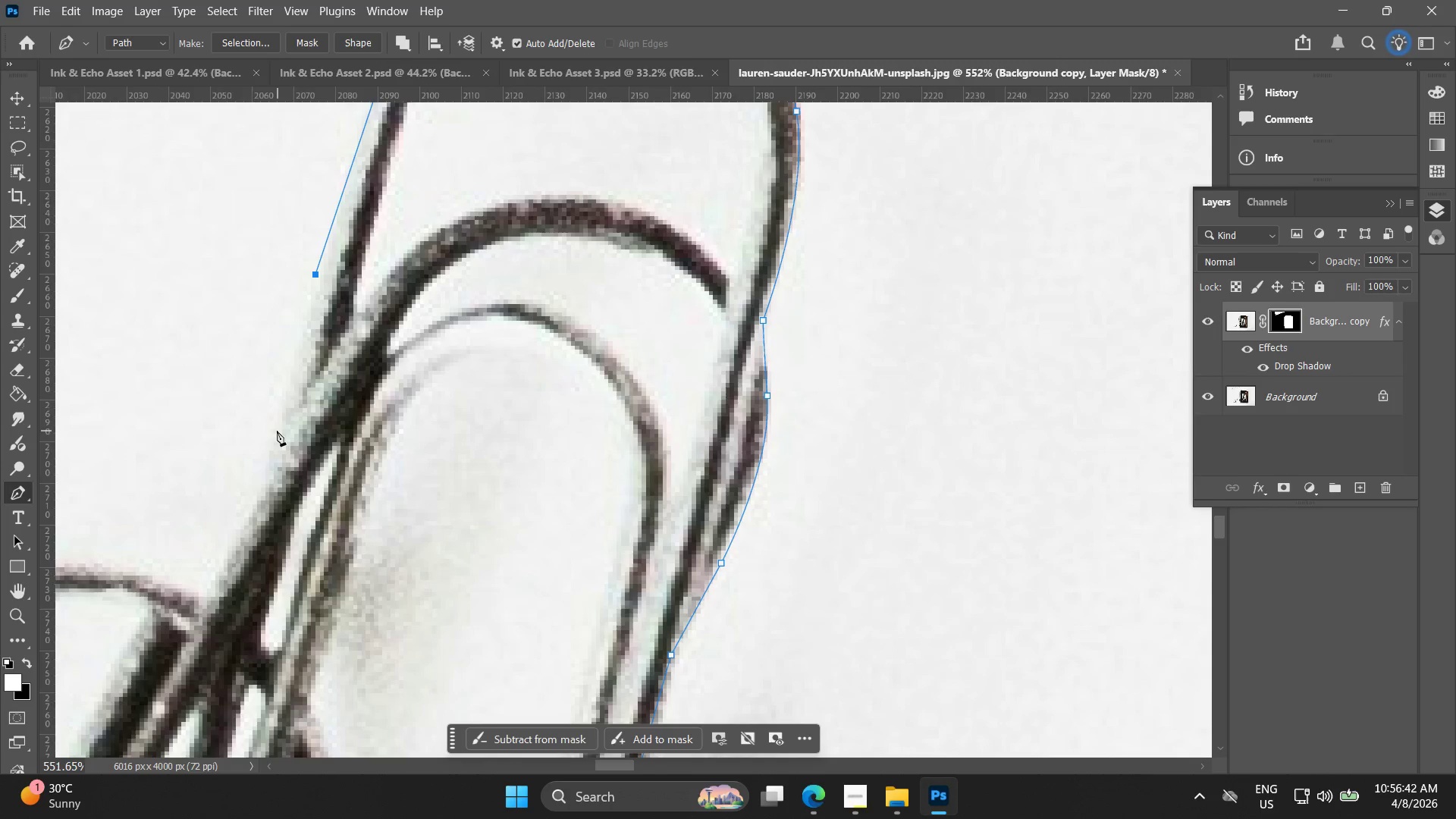 
left_click([280, 437])
 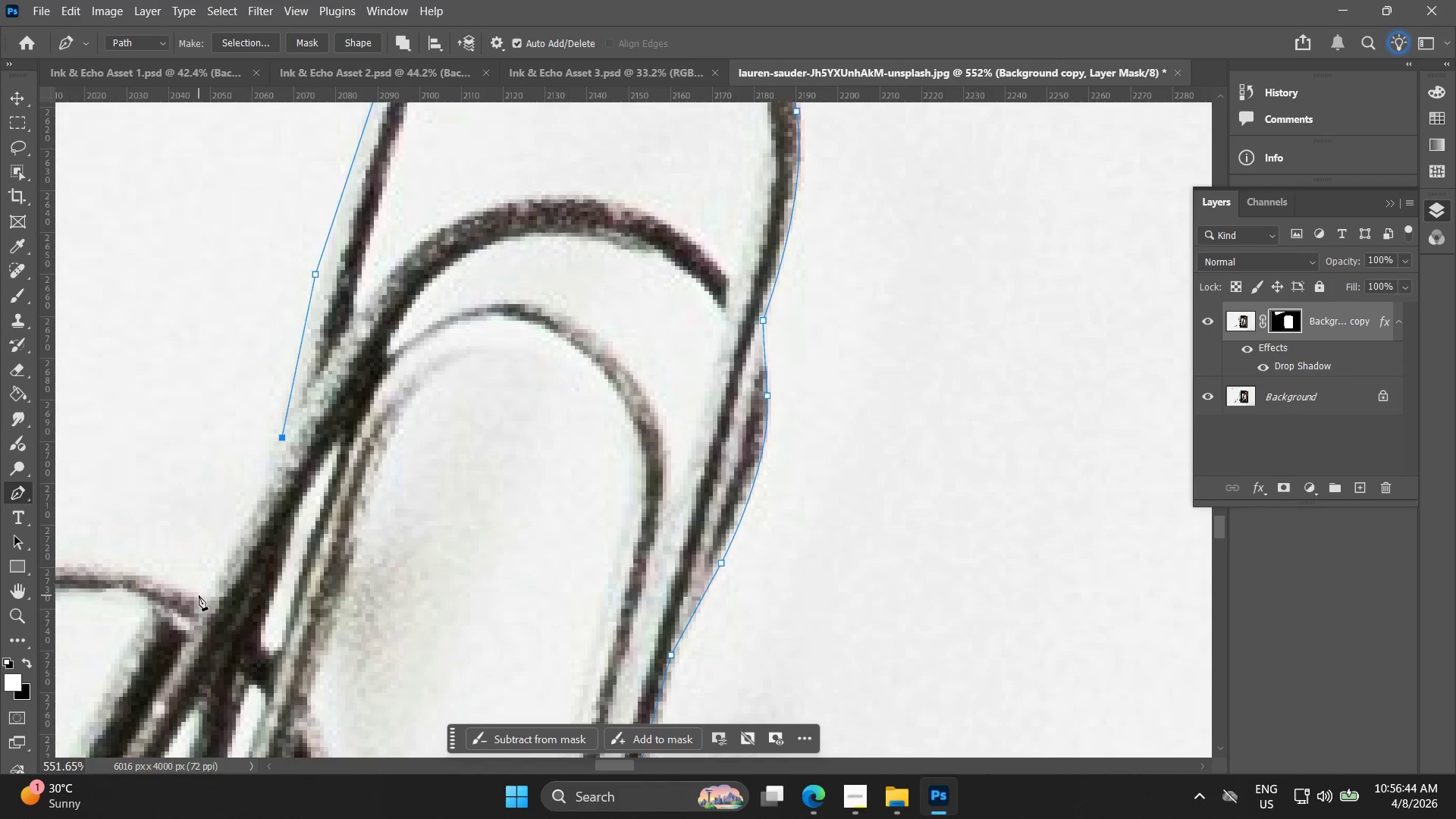 
left_click([202, 596])
 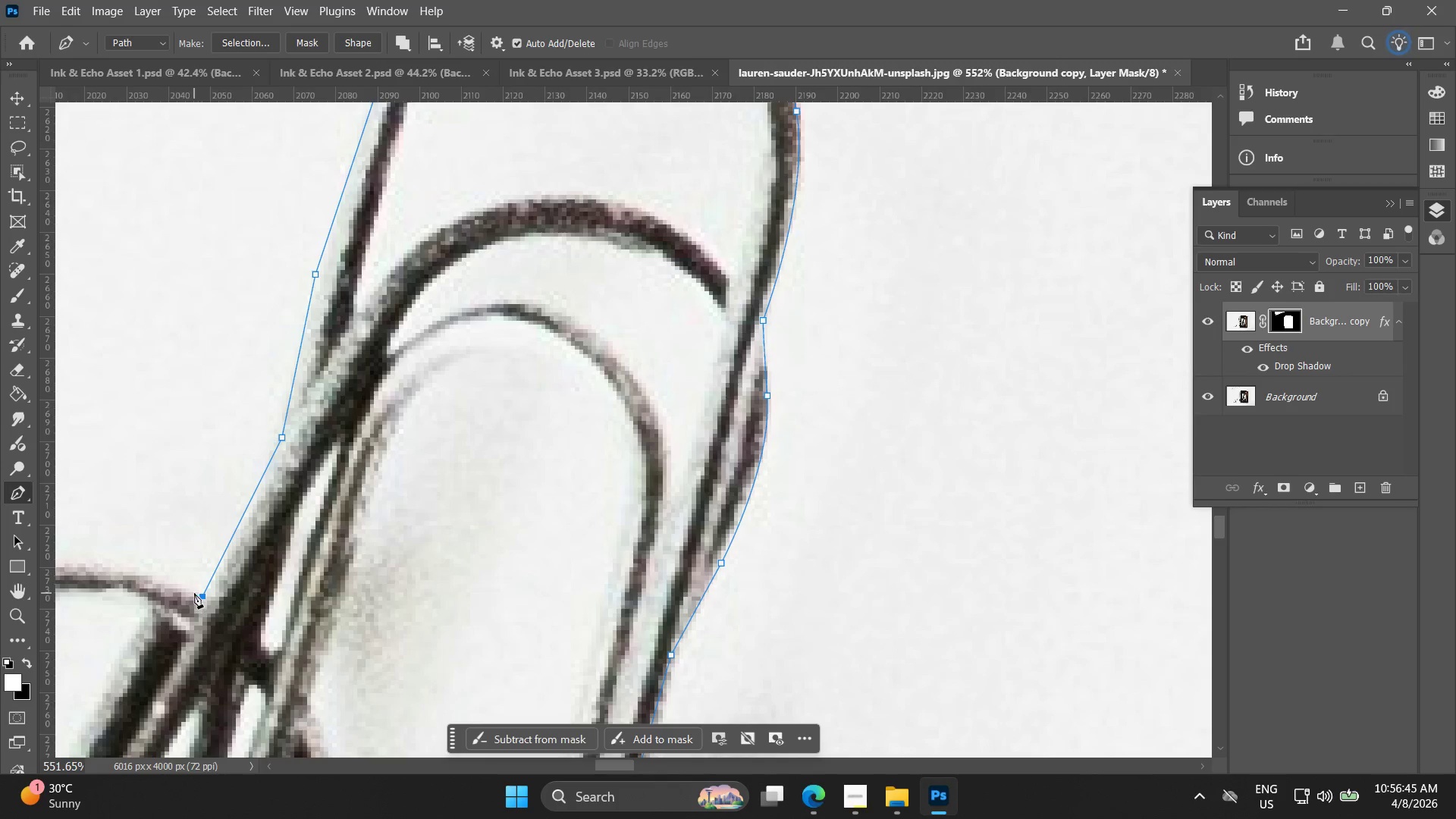 
hold_key(key=Space, duration=0.45)
 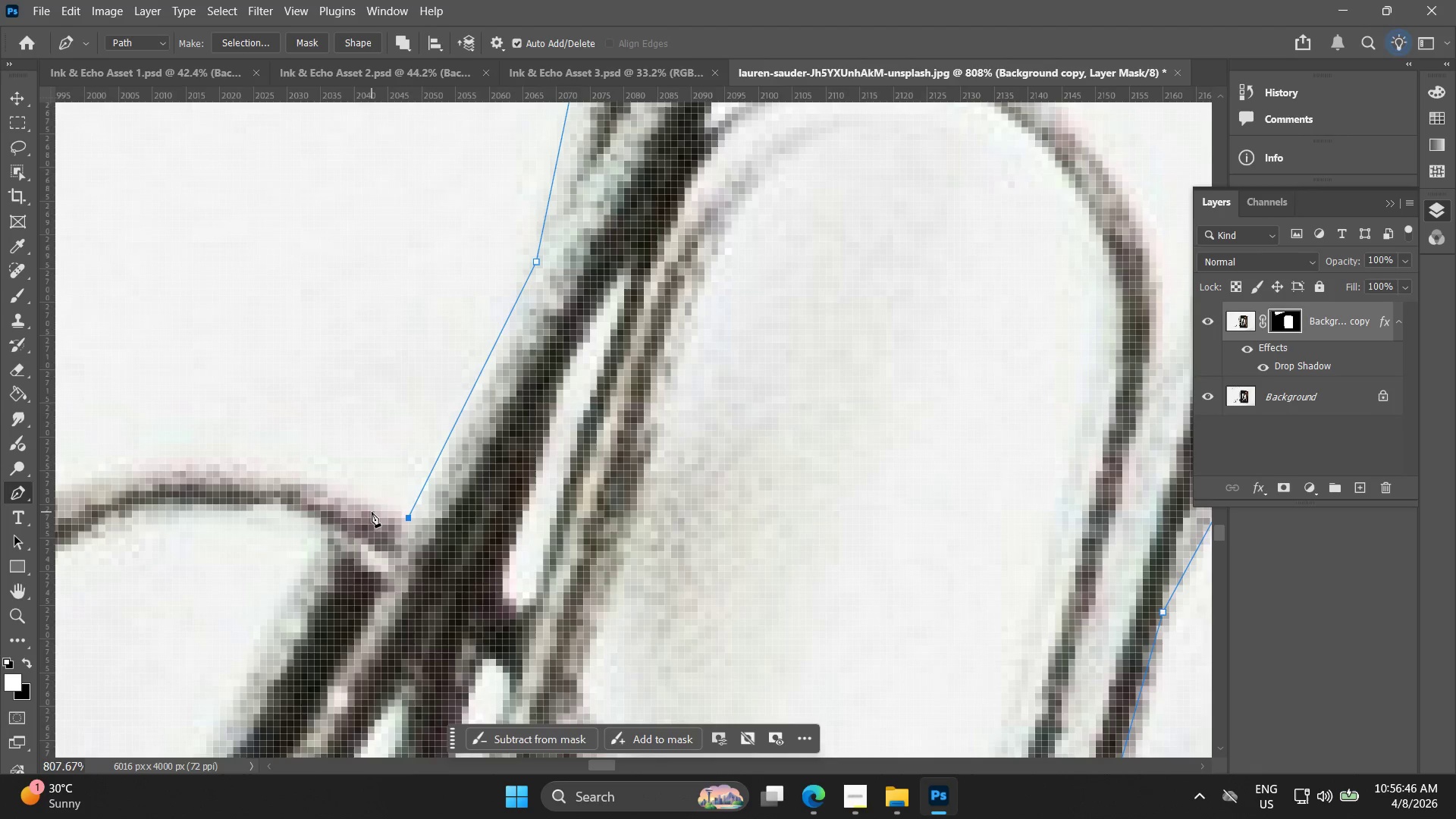 
left_click_drag(start_coordinate=[190, 582], to_coordinate=[382, 500])
 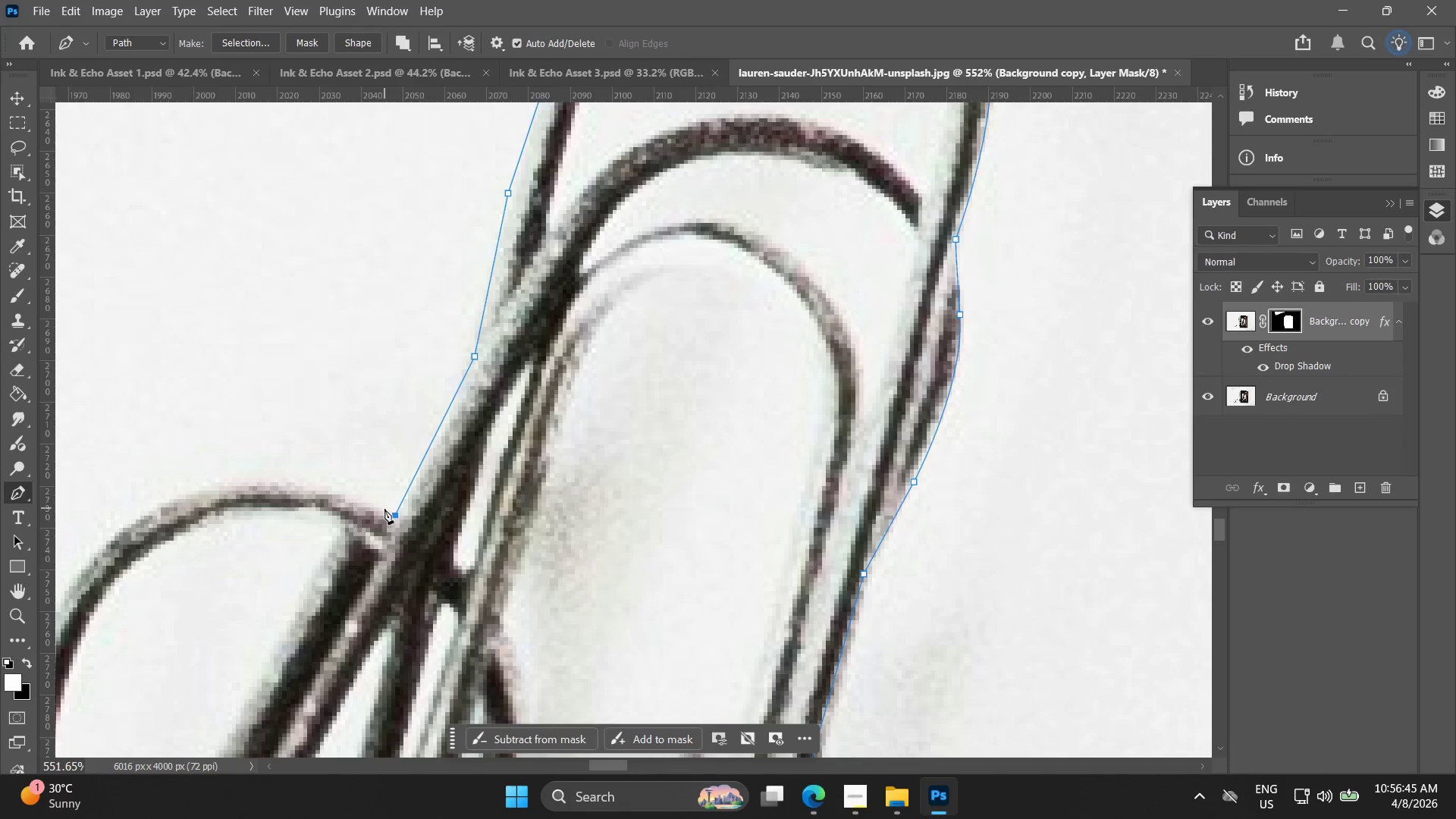 
hold_key(key=AltLeft, duration=0.75)
scroll: coordinate [372, 514], scroll_direction: up, amount: 9.0
 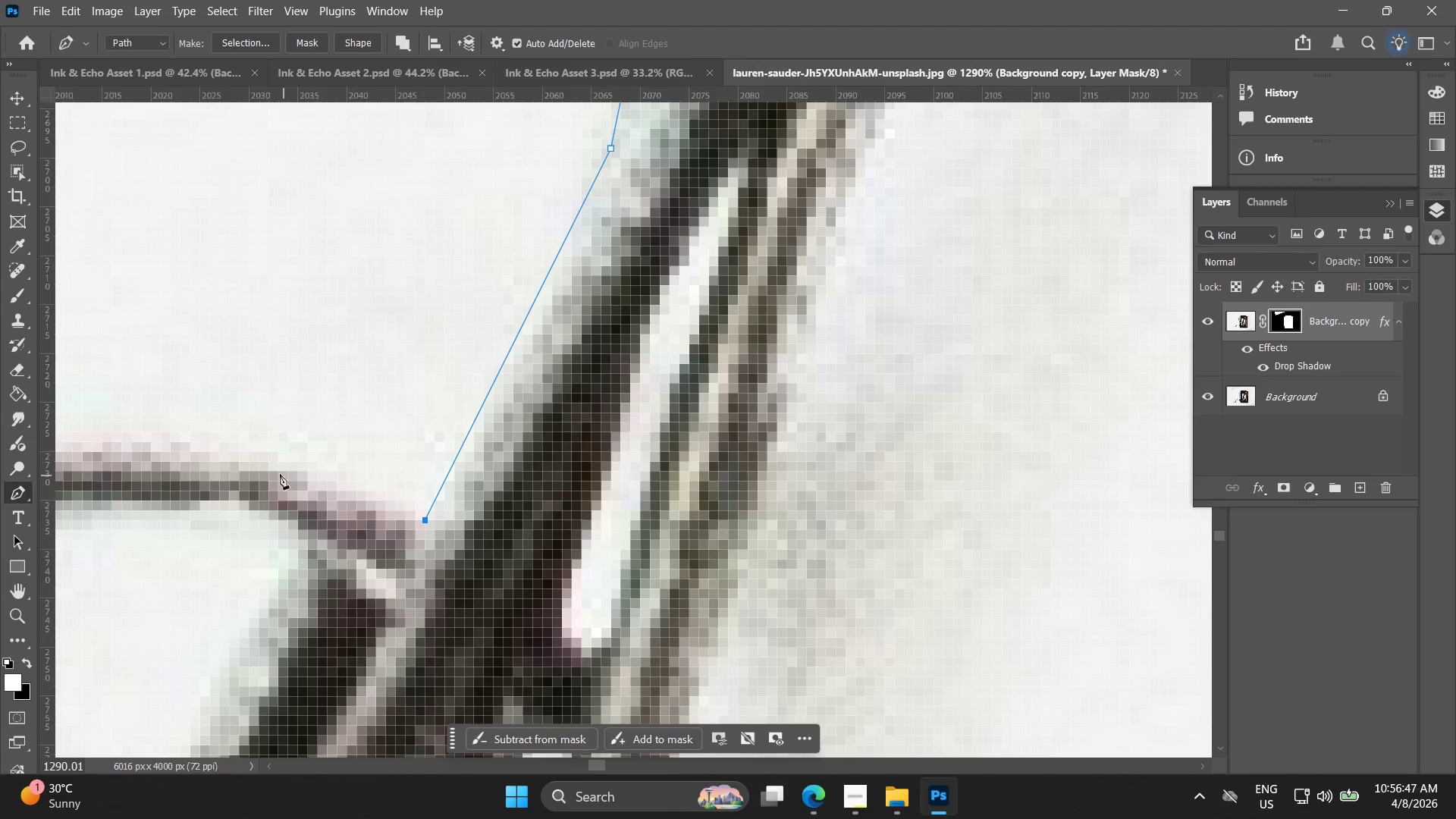 
hold_key(key=Space, duration=0.58)
 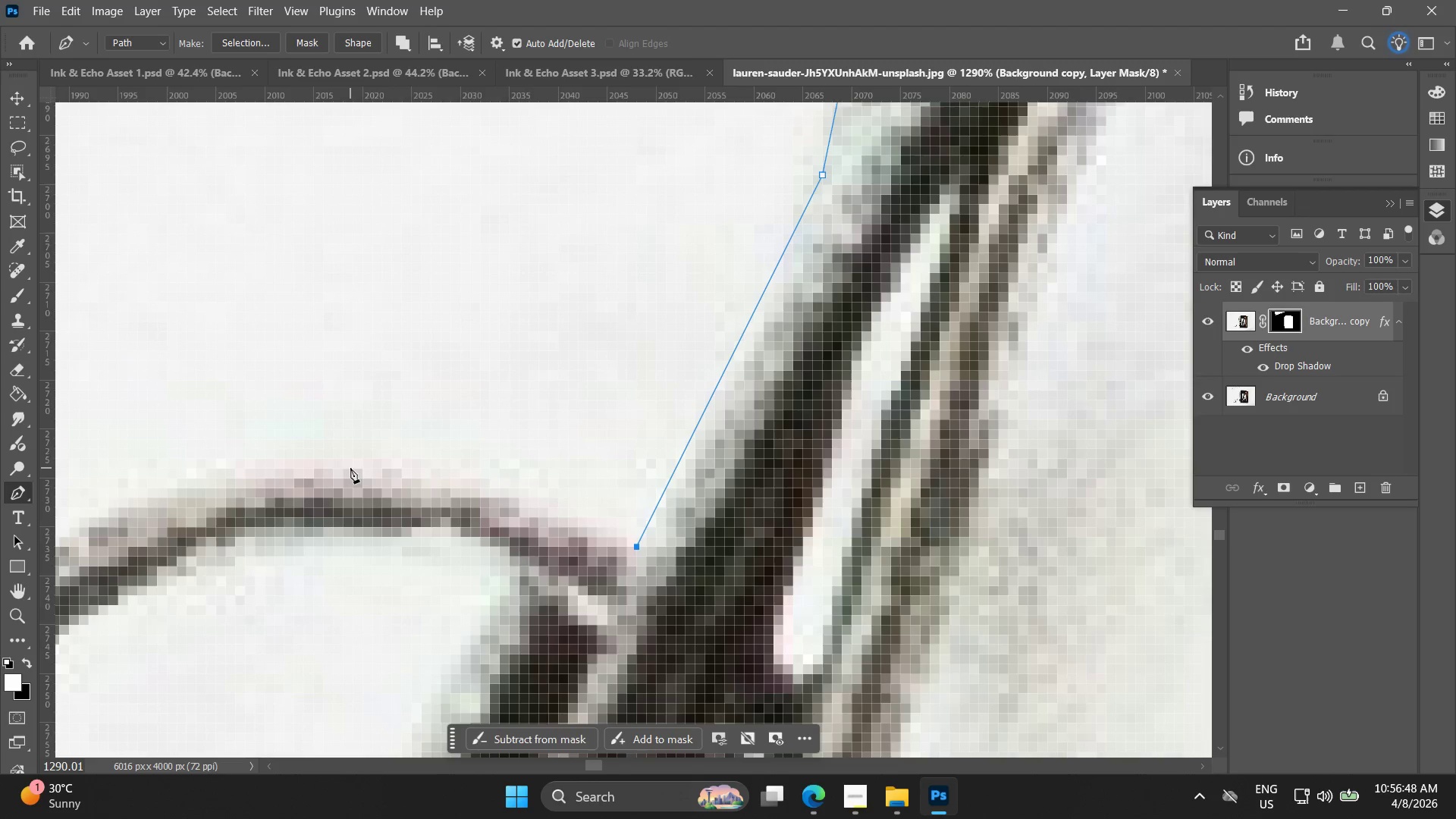 
left_click_drag(start_coordinate=[249, 459], to_coordinate=[461, 485])
 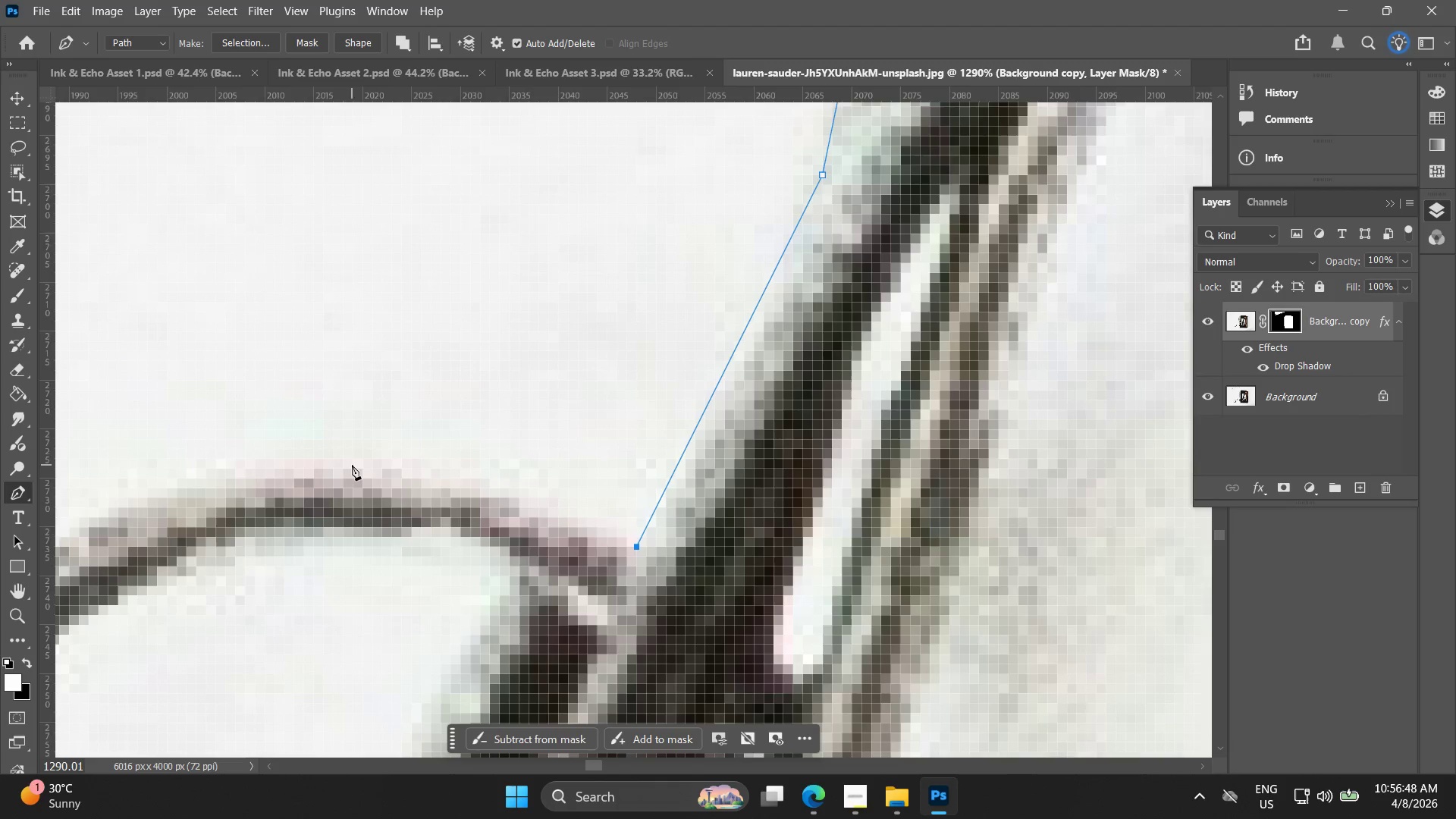 
left_click_drag(start_coordinate=[352, 460], to_coordinate=[231, 461])
 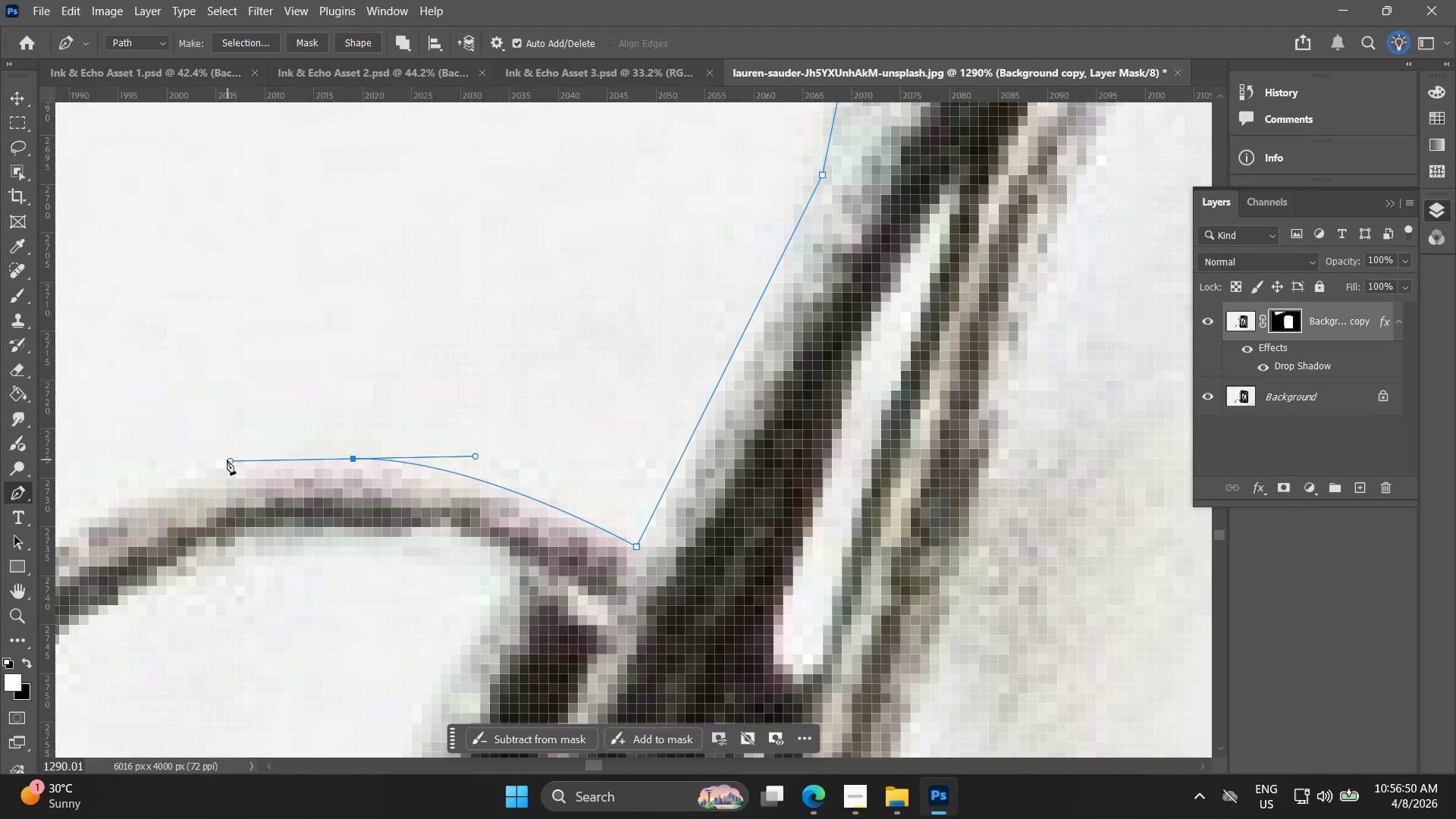 
hold_key(key=Space, duration=0.48)
 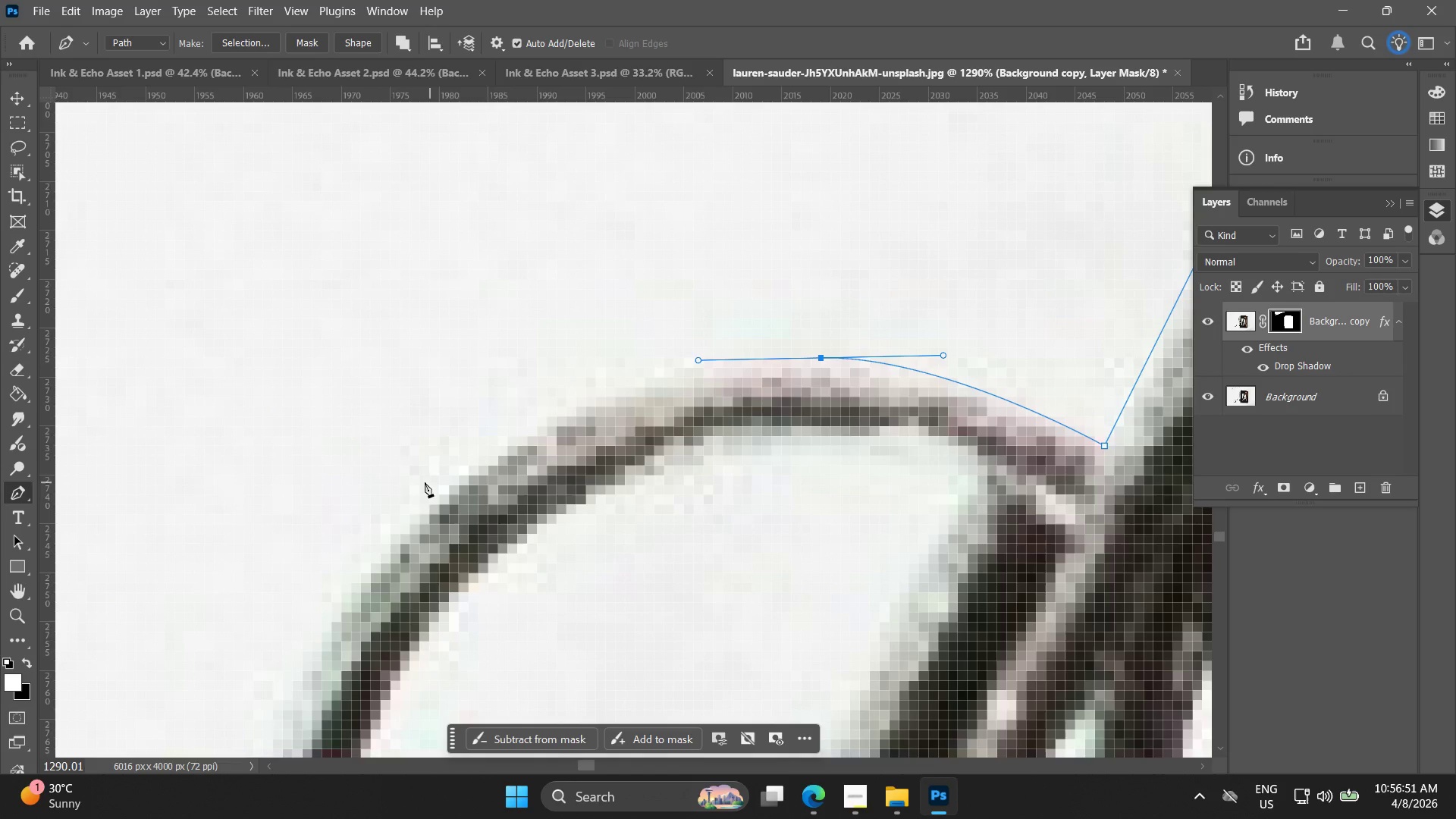 
left_click_drag(start_coordinate=[240, 456], to_coordinate=[708, 355])
 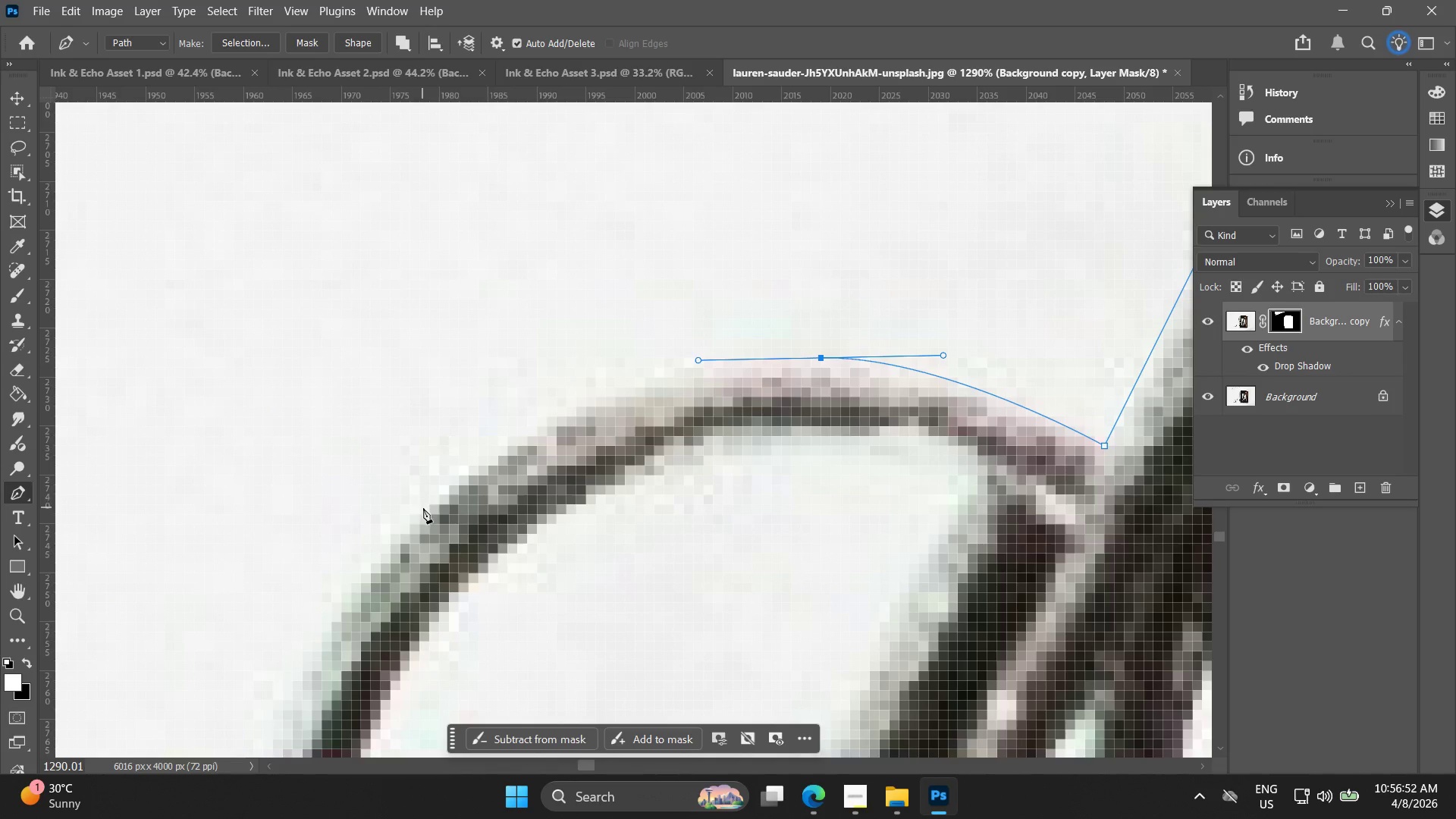 
left_click_drag(start_coordinate=[417, 522], to_coordinate=[303, 642])
 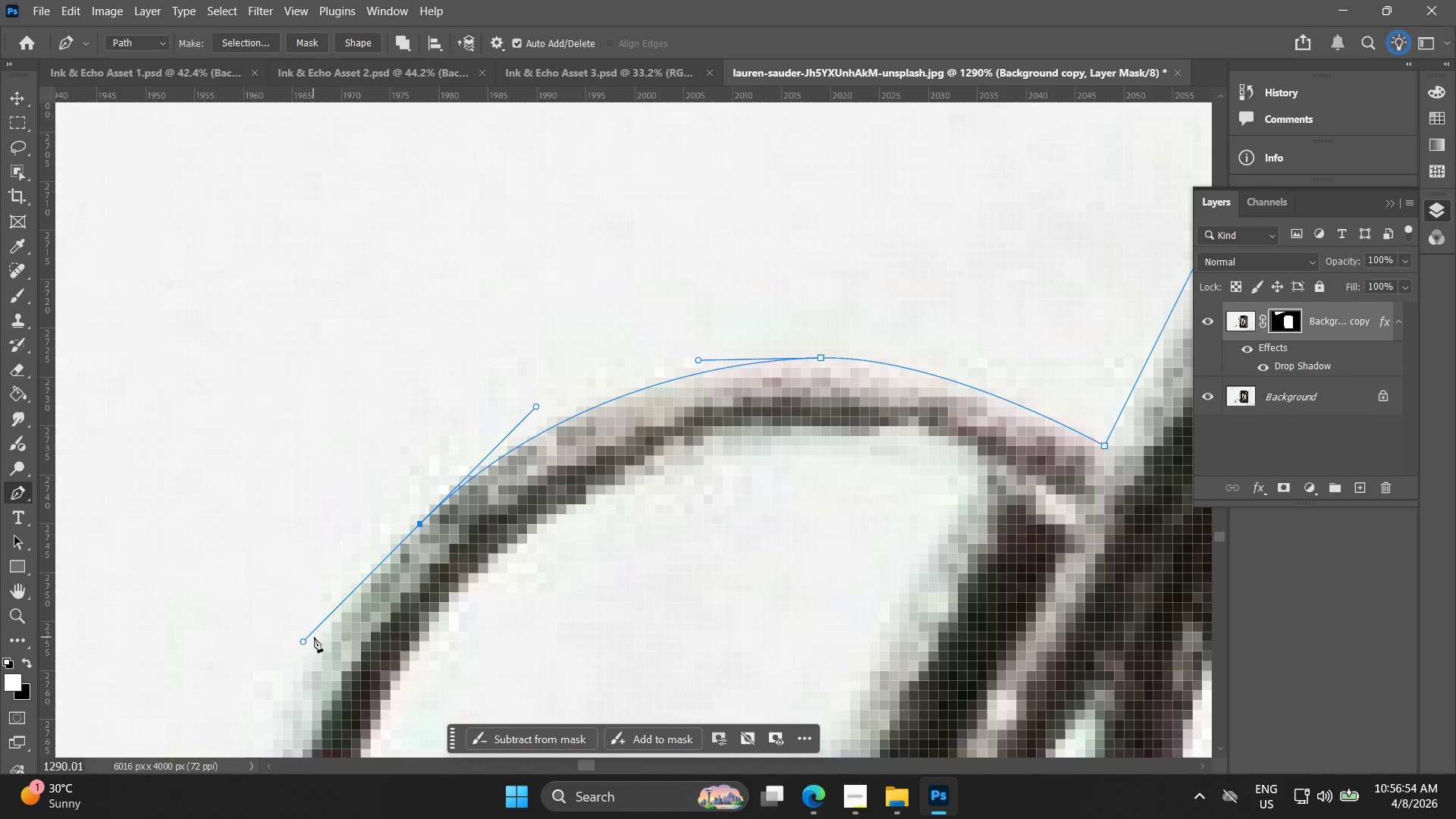 
hold_key(key=Space, duration=0.59)
 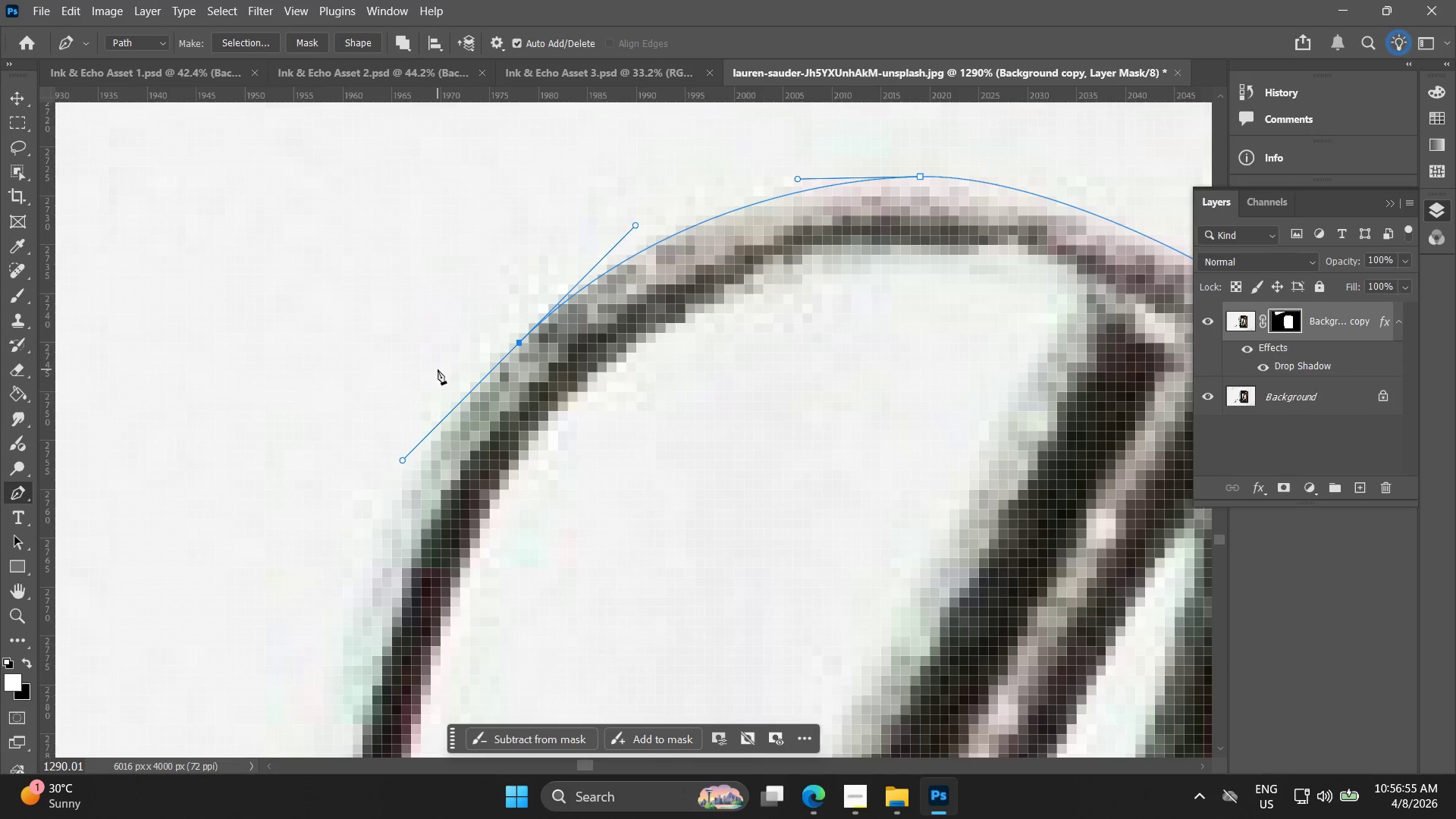 
left_click_drag(start_coordinate=[331, 604], to_coordinate=[431, 423])
 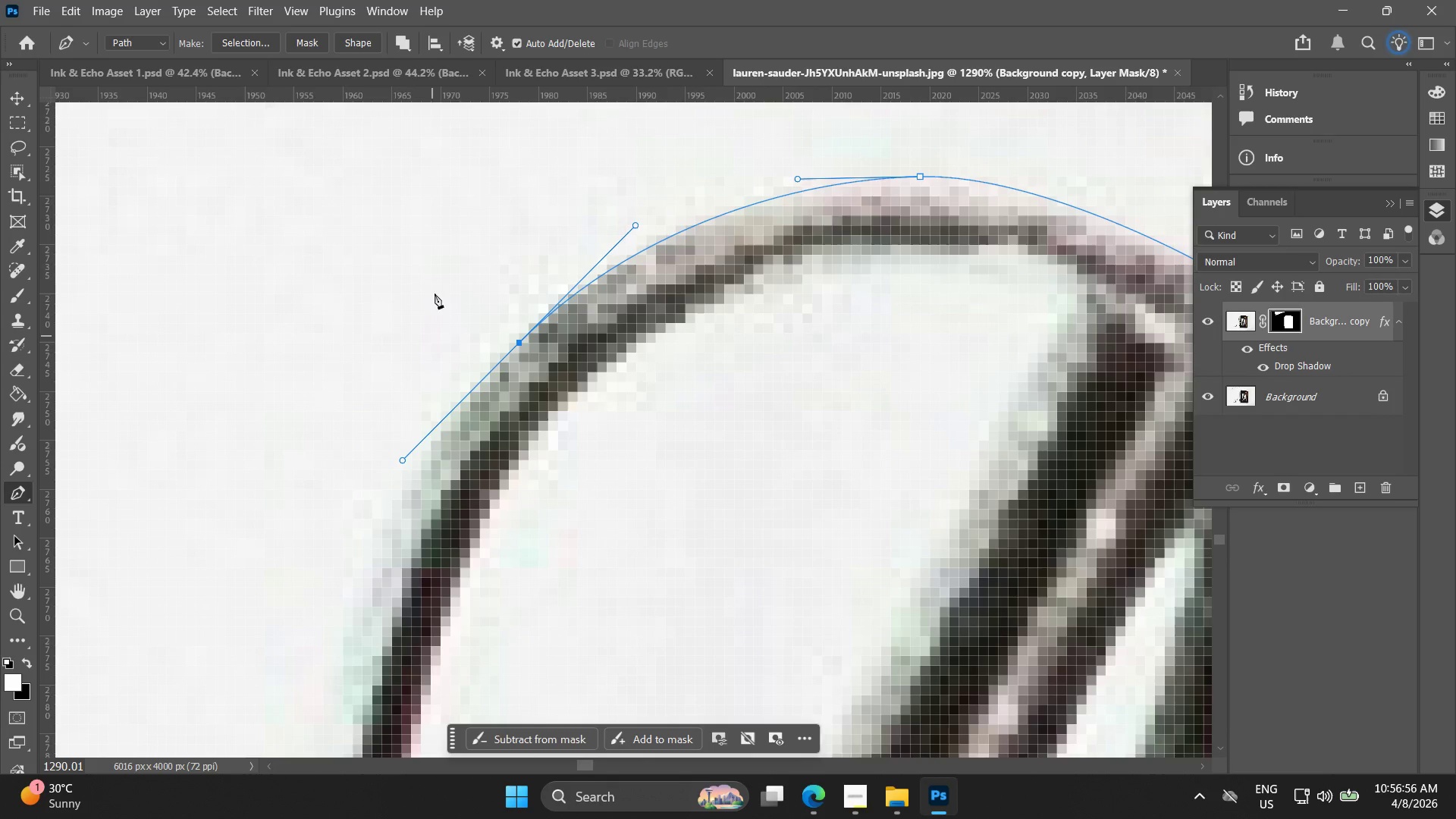 
hold_key(key=Space, duration=0.5)
 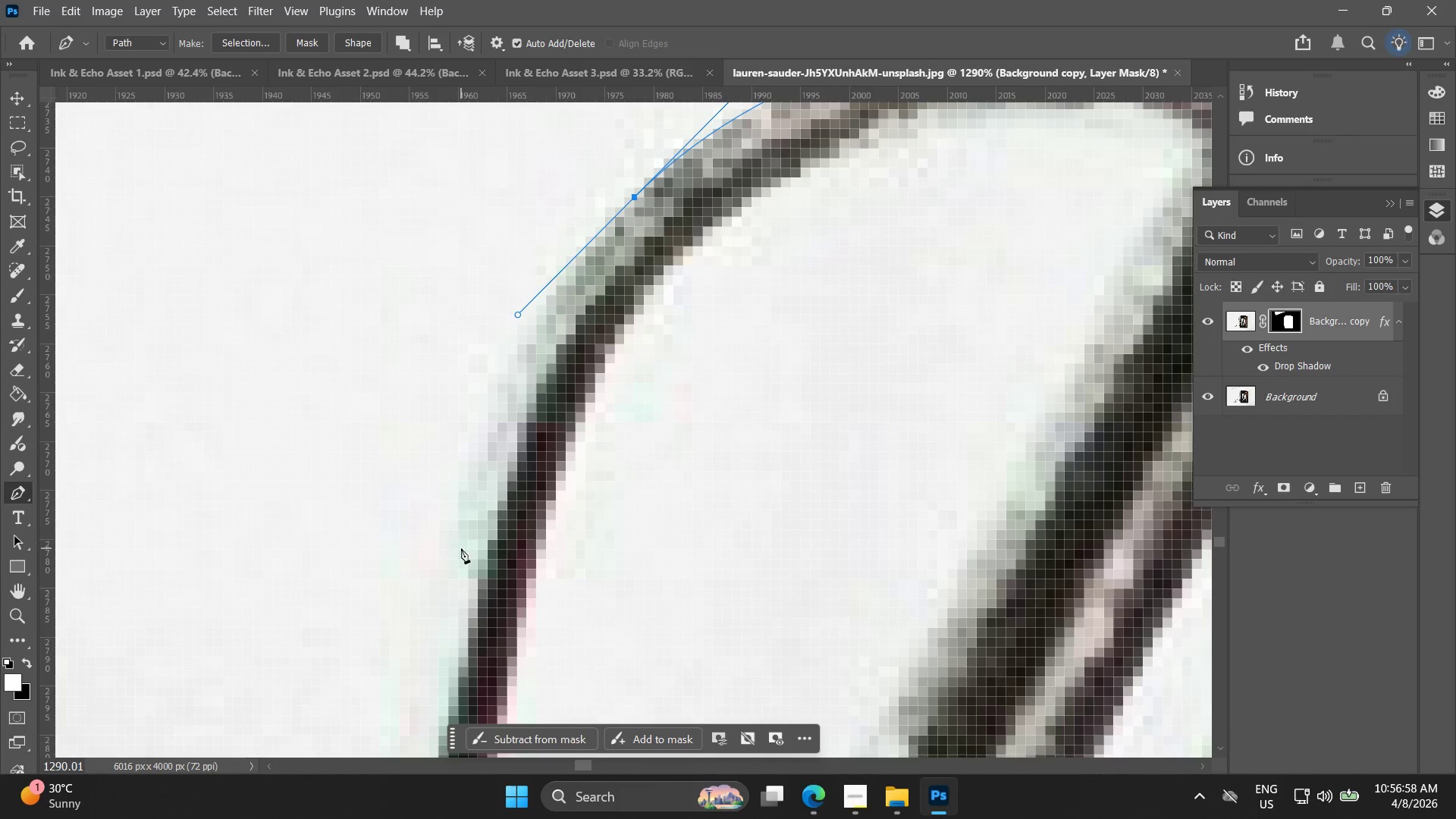 
left_click_drag(start_coordinate=[293, 563], to_coordinate=[409, 418])
 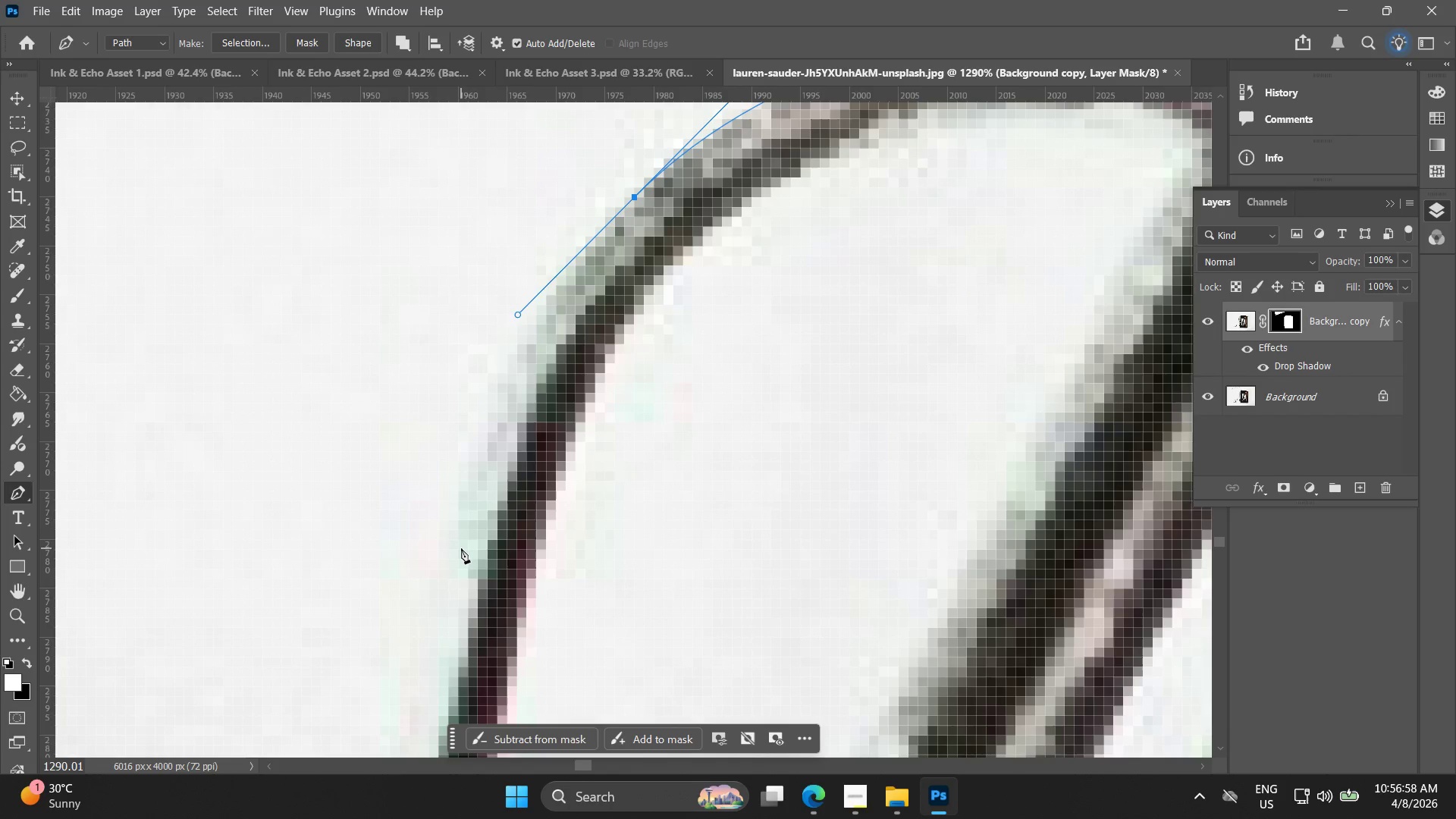 
left_click_drag(start_coordinate=[461, 549], to_coordinate=[428, 646])
 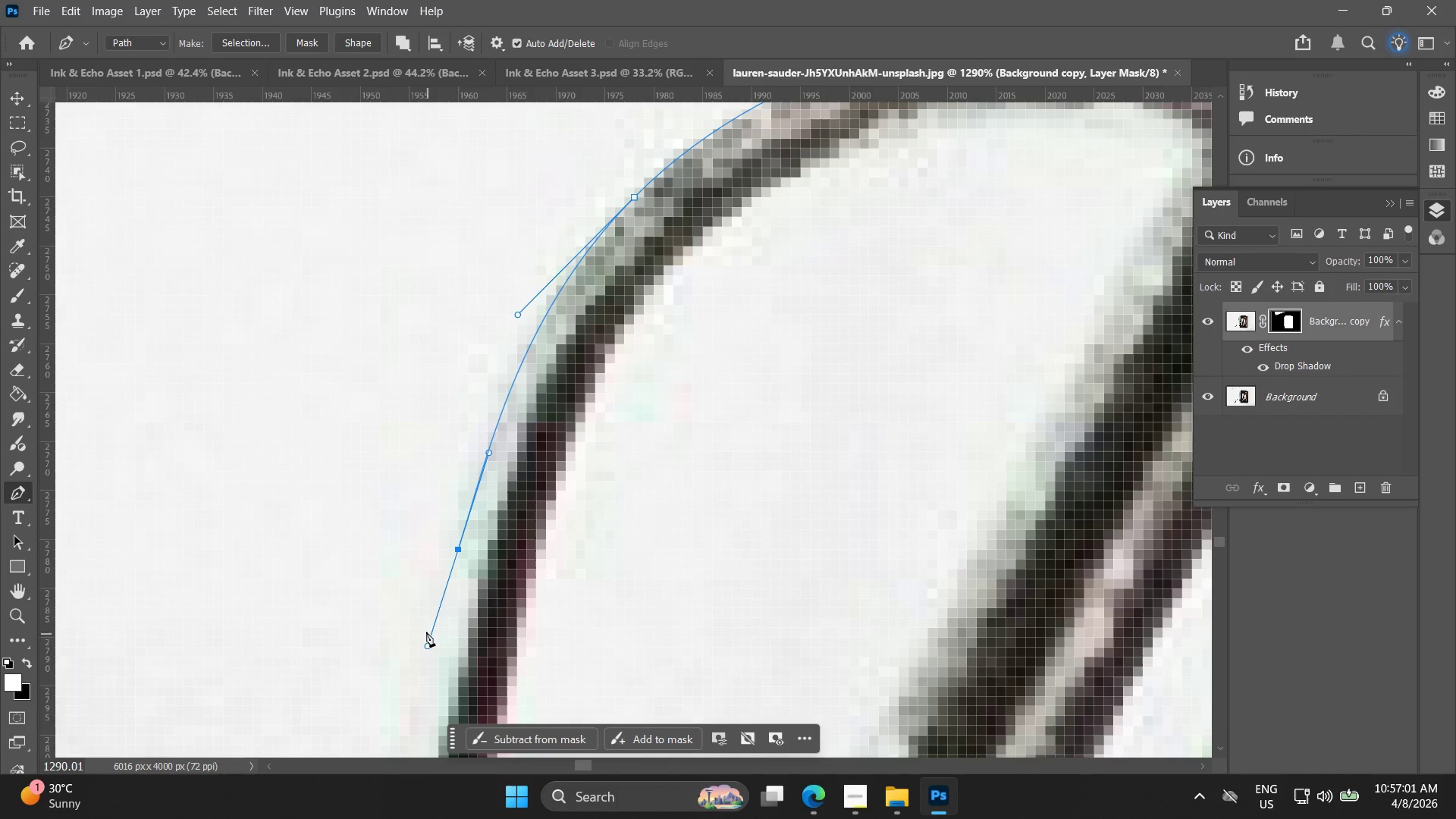 
key(Control+Z)
 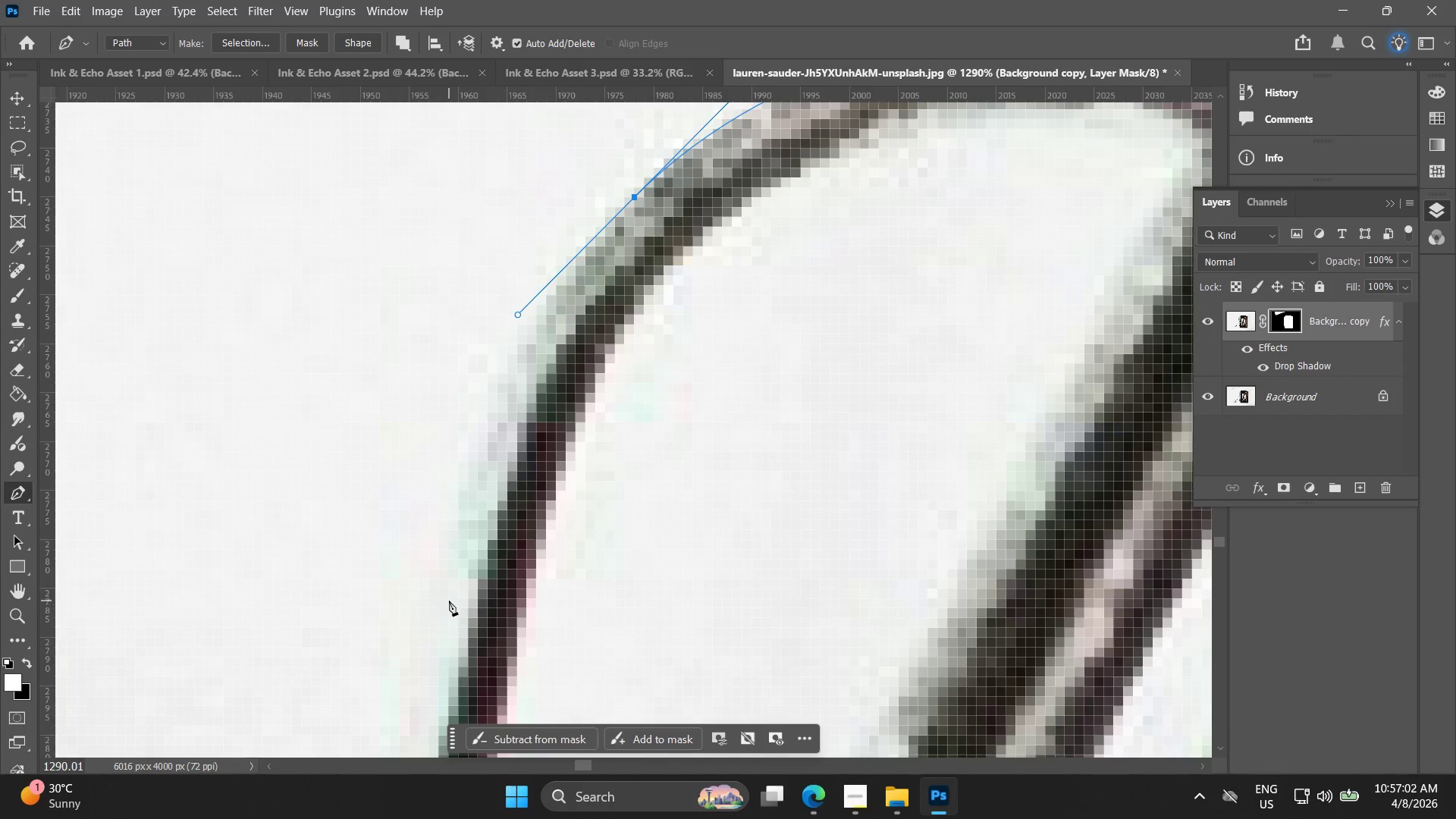 
left_click_drag(start_coordinate=[453, 599], to_coordinate=[444, 654])
 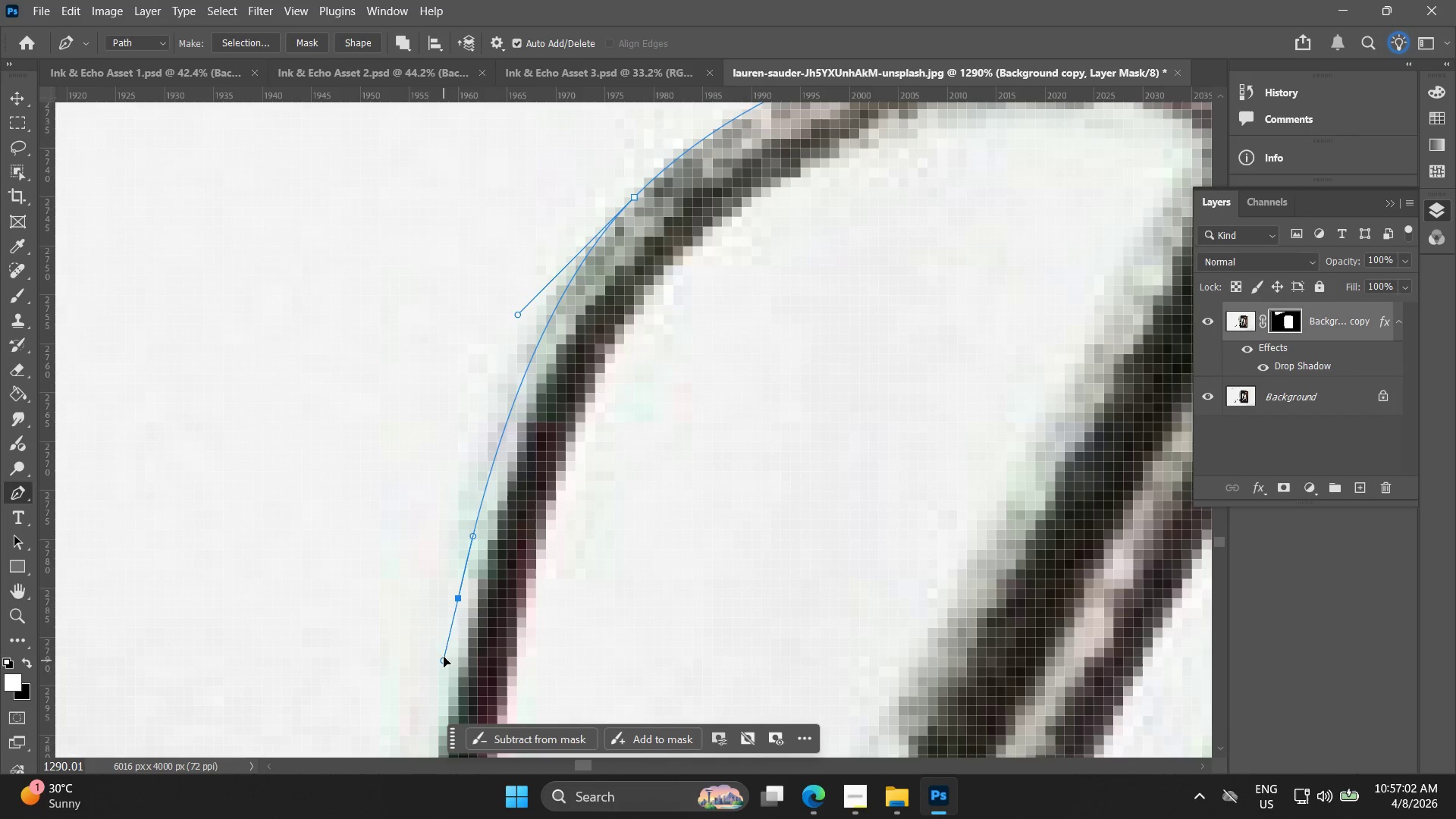 
key(Control+ControlLeft)
 